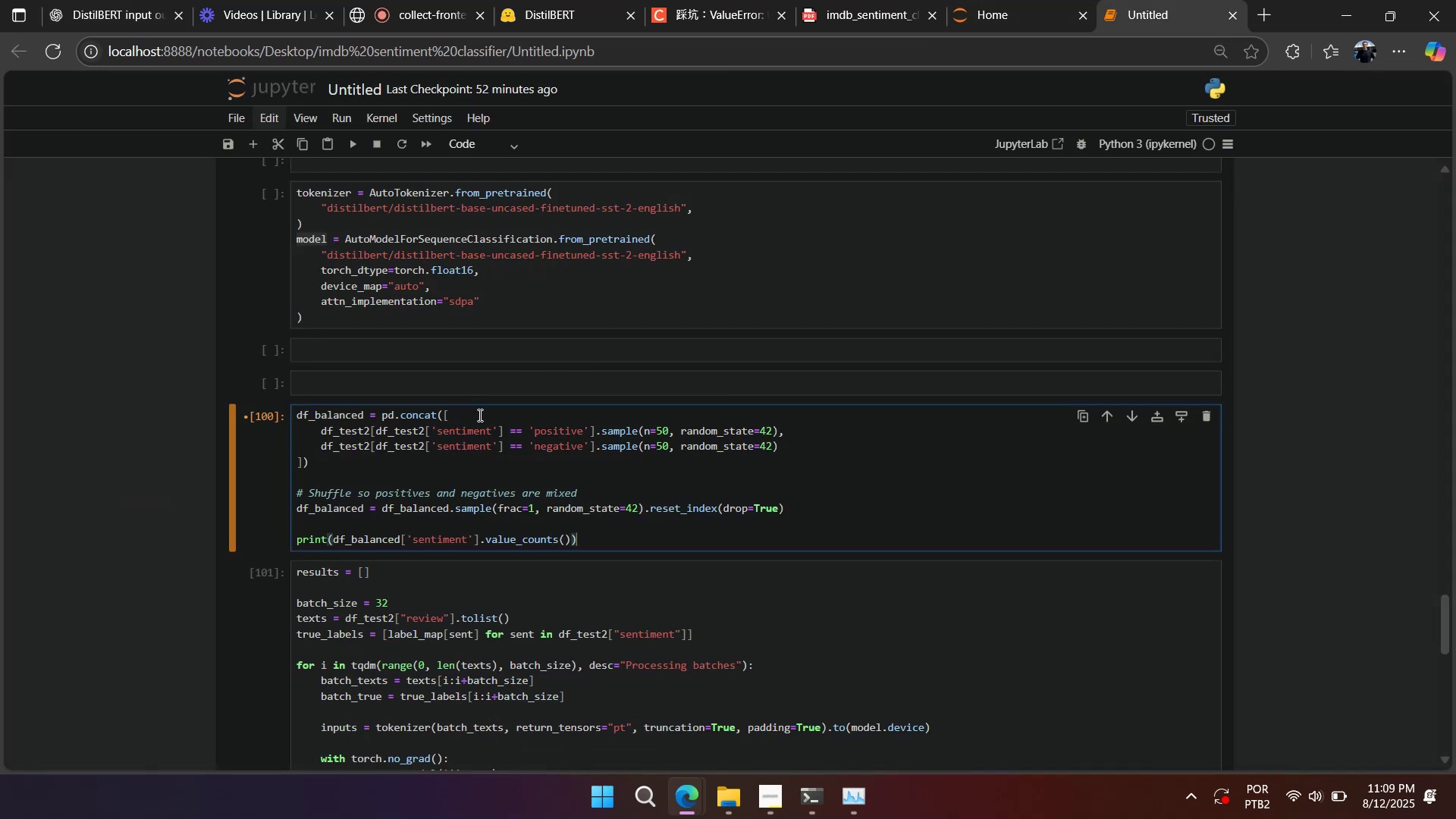 
key(Shift+Enter)
 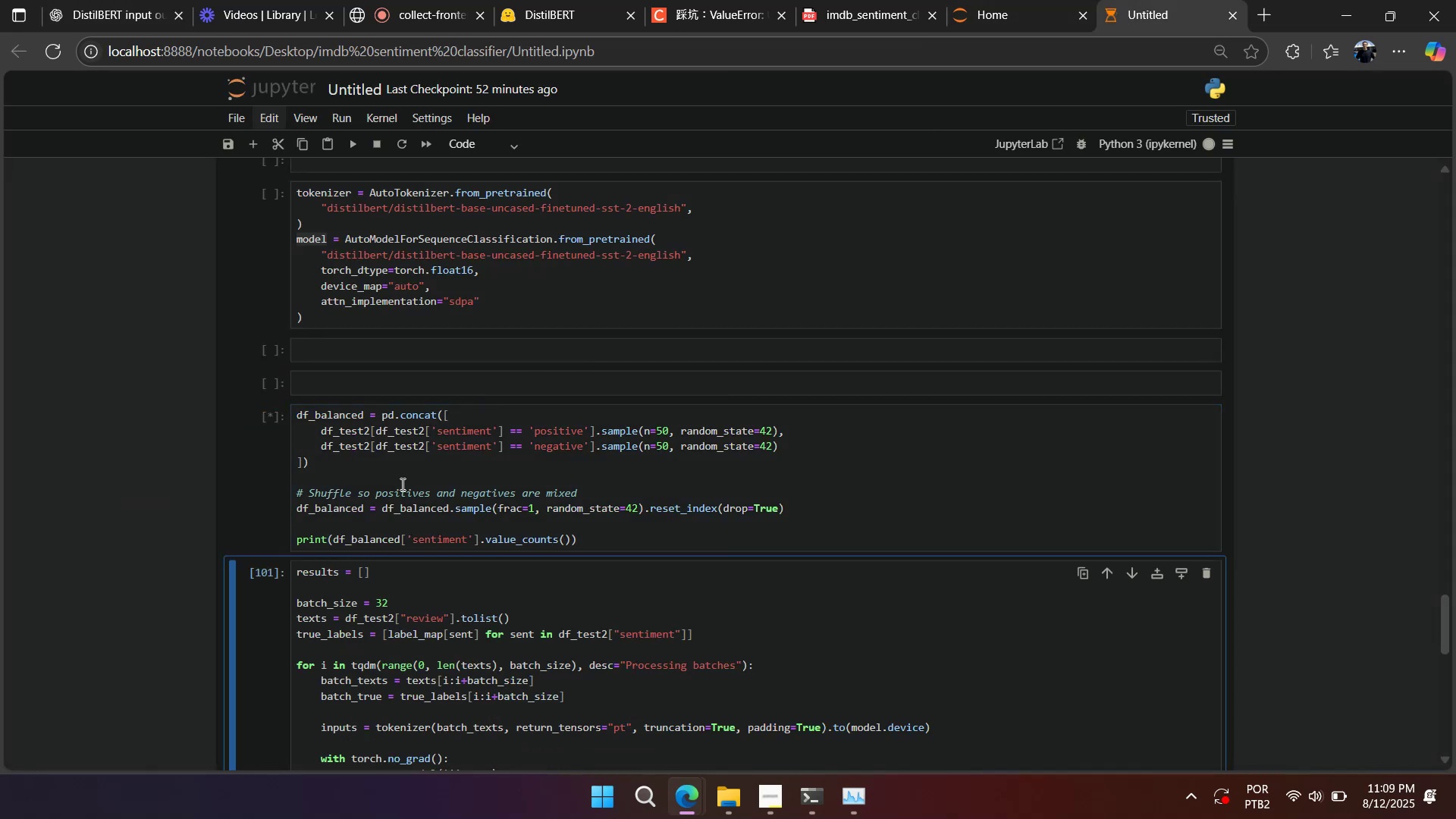 
double_click([395, 494])
 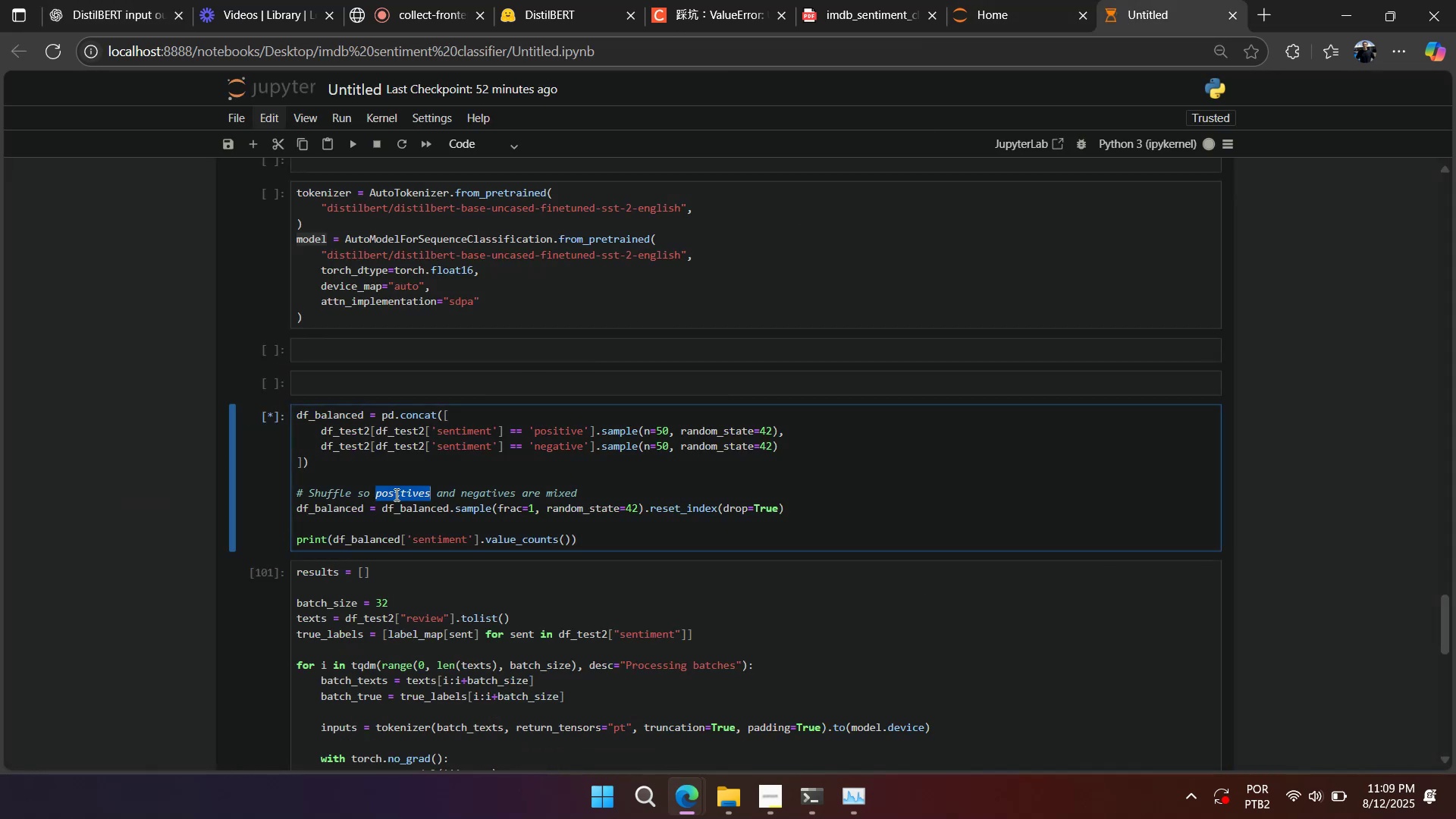 
triple_click([395, 494])
 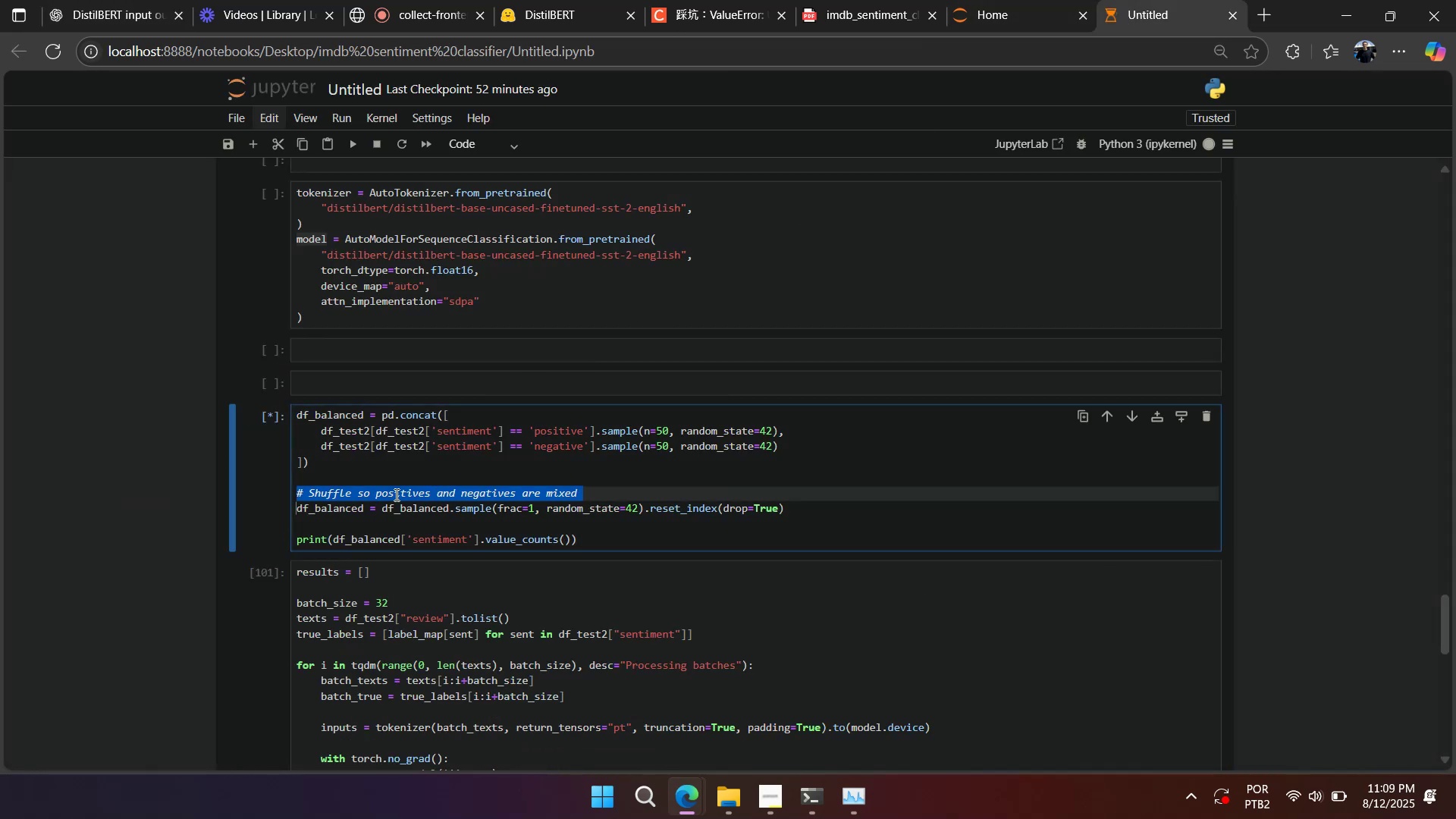 
key(Backspace)
 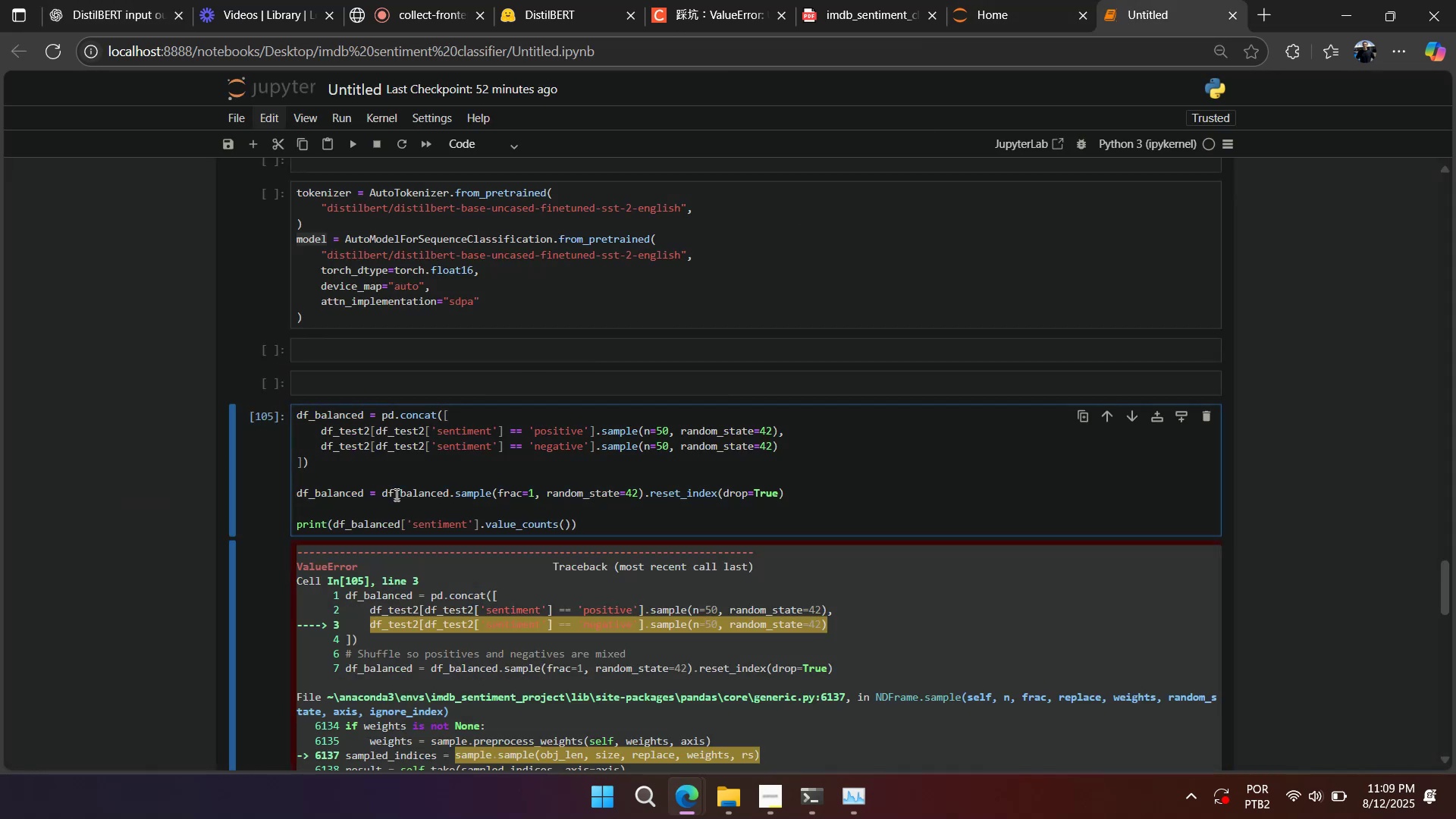 
scroll: coordinate [390, 485], scroll_direction: down, amount: 5.0
 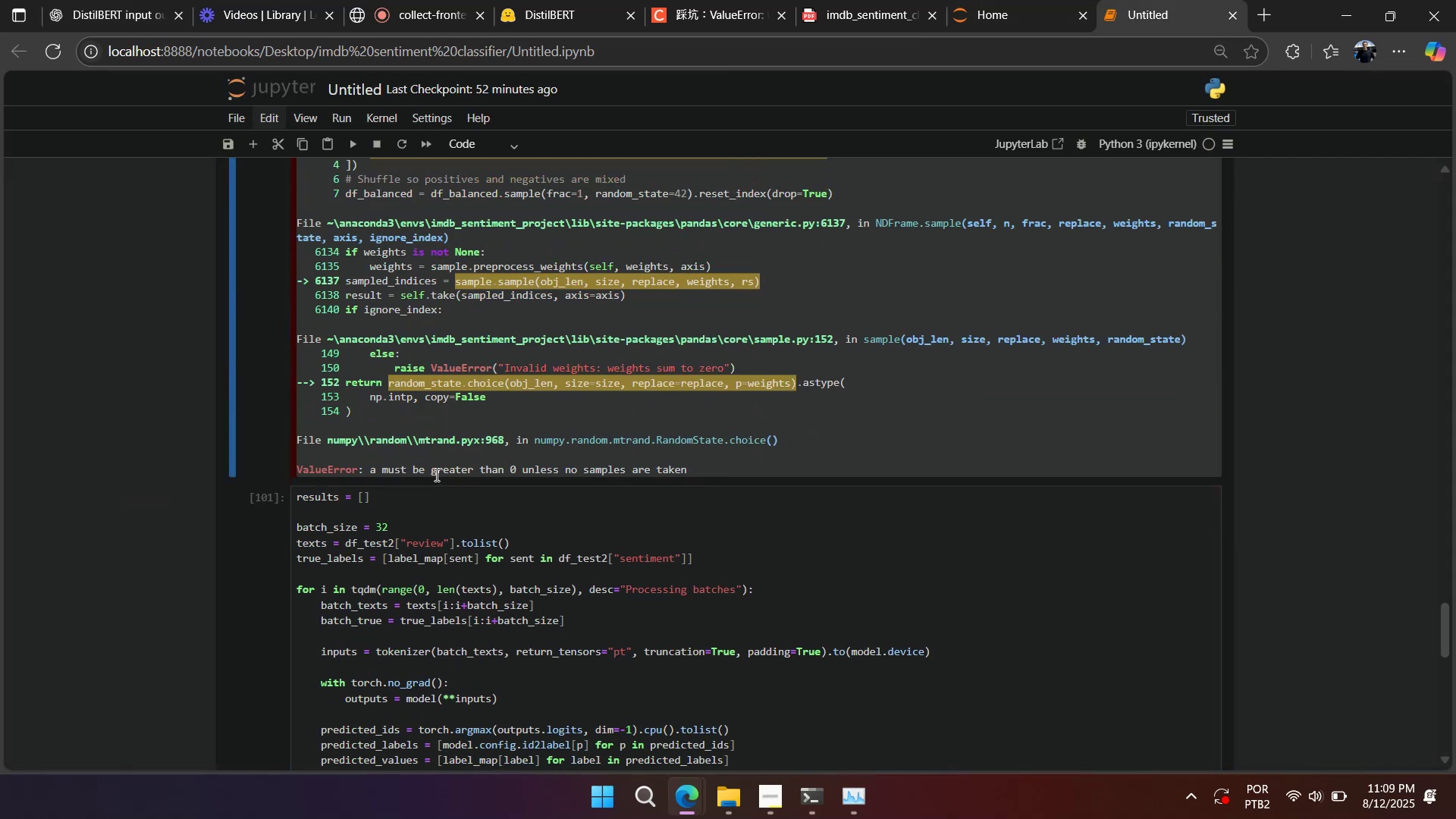 
scroll: coordinate [435, 474], scroll_direction: up, amount: 3.0
 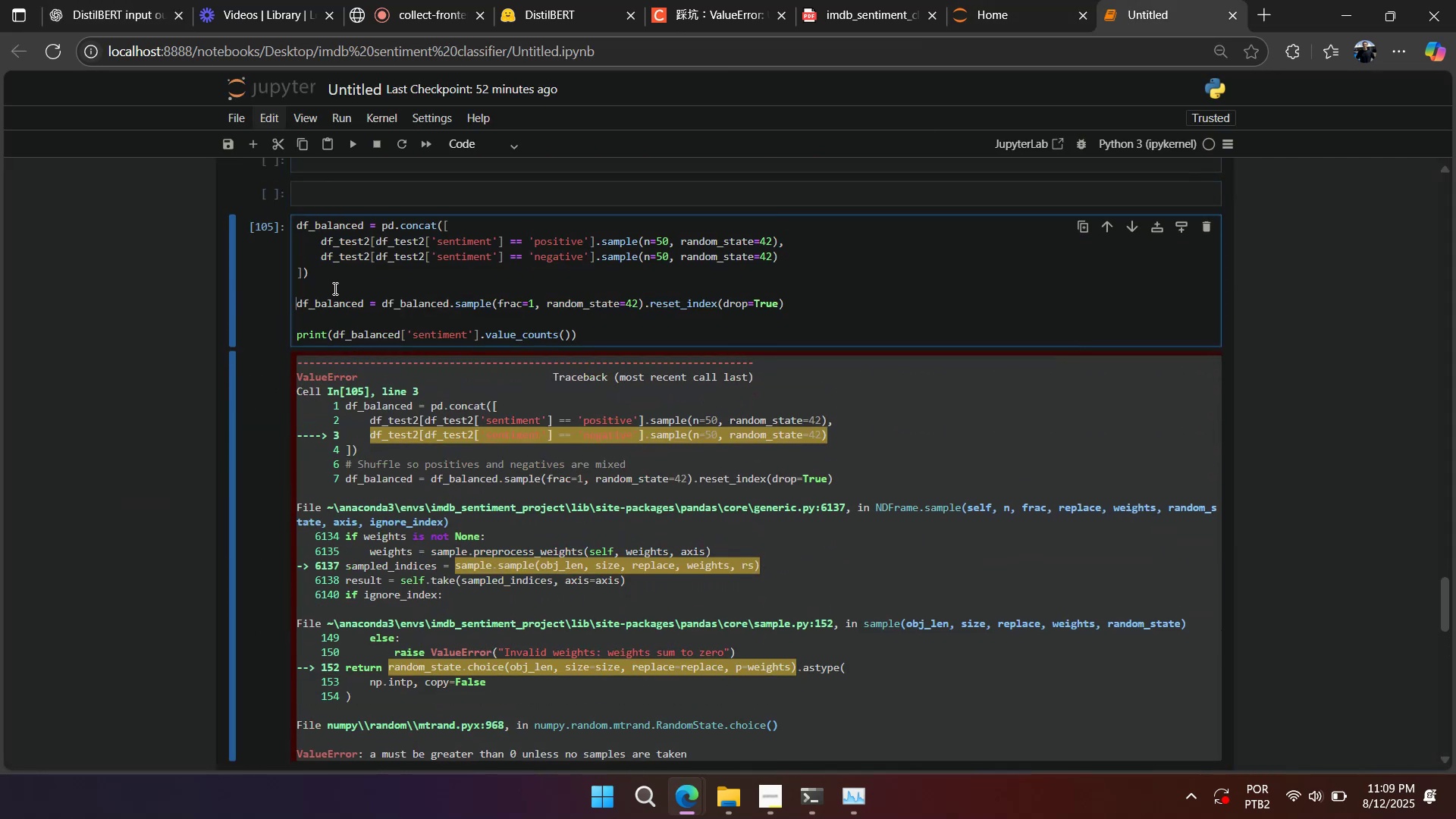 
left_click_drag(start_coordinate=[322, 298], to_coordinate=[322, 350])
 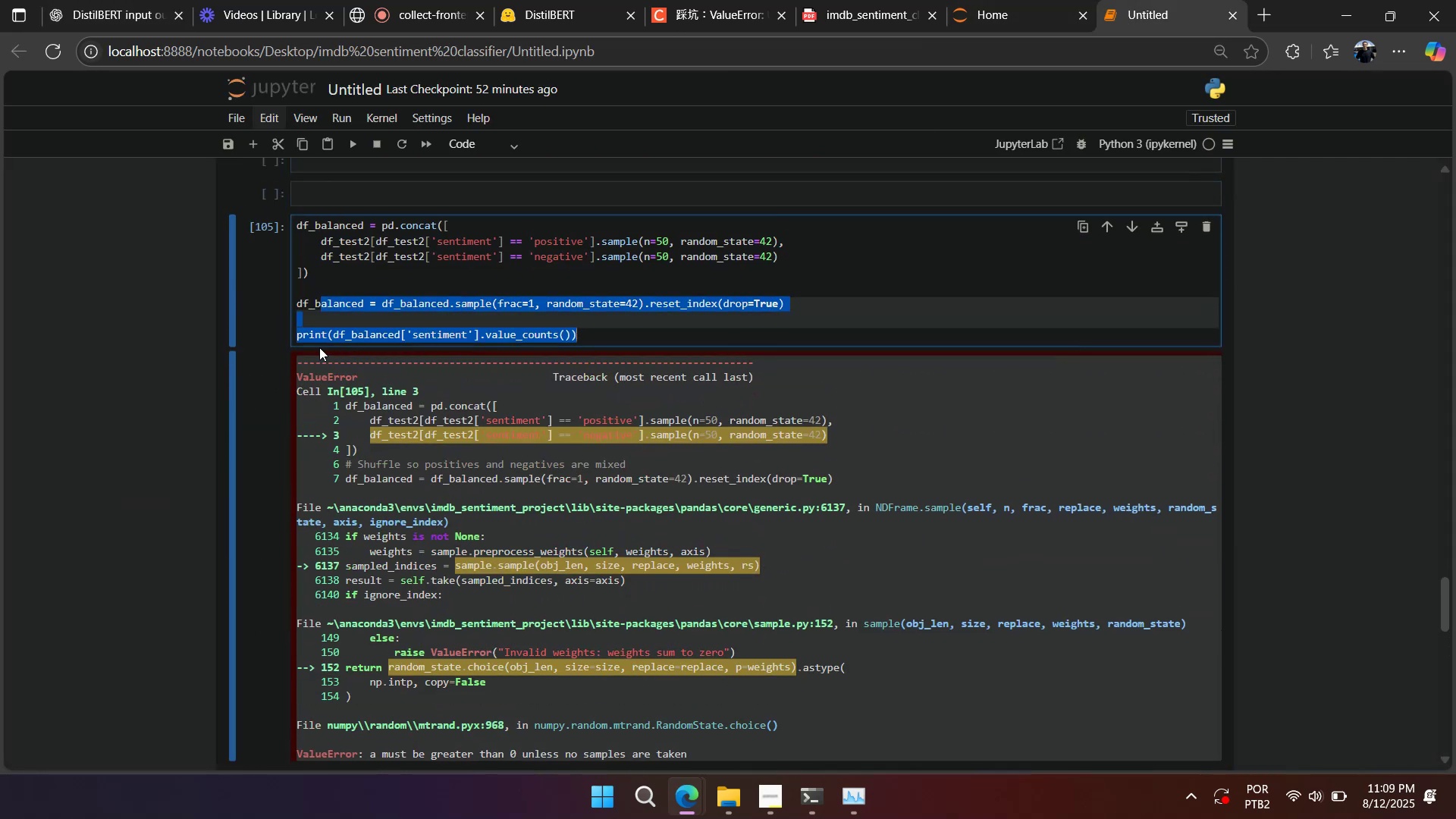 
key(Control+Slash)
 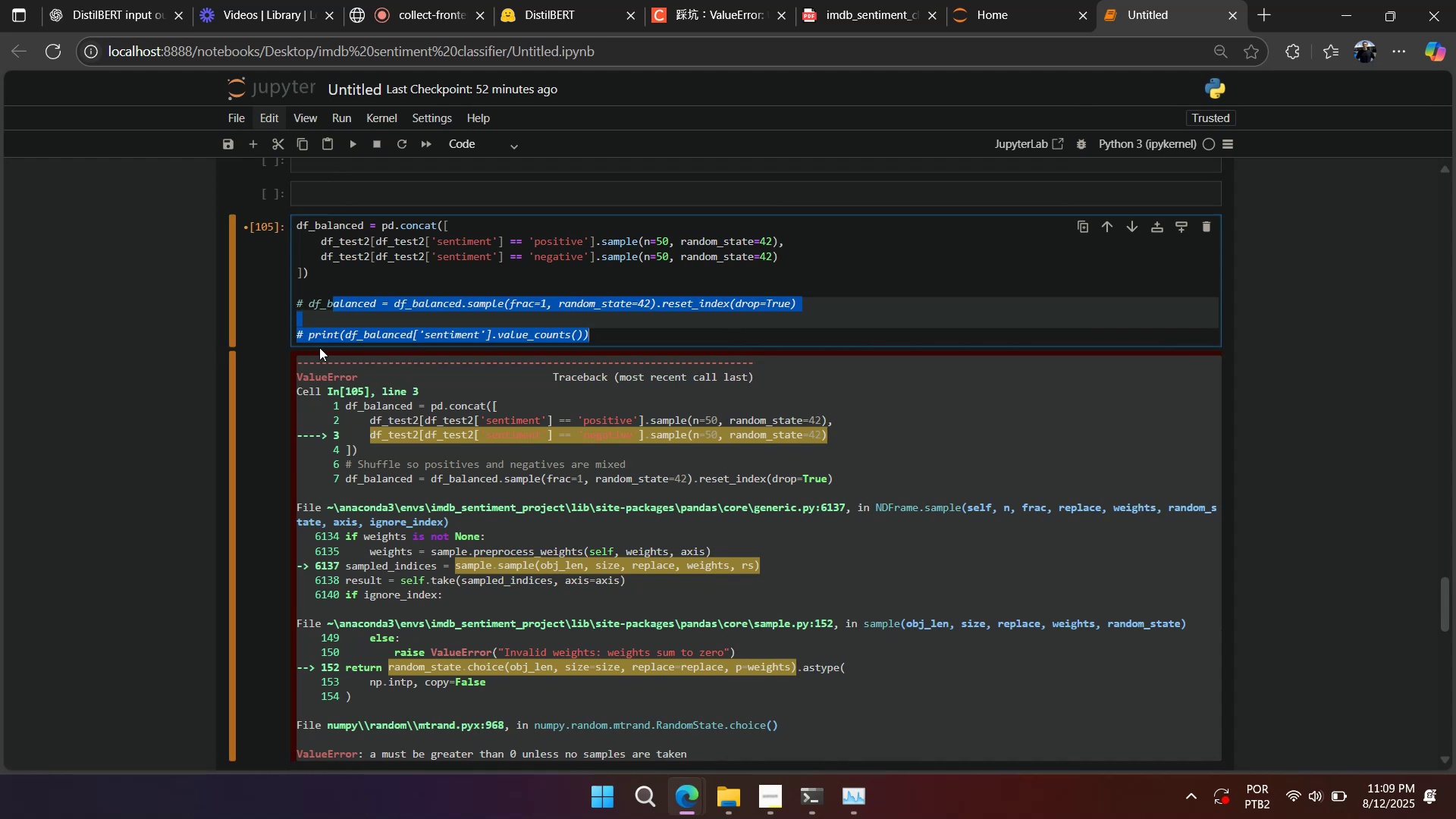 
hold_key(key=ShiftLeft, duration=0.71)
 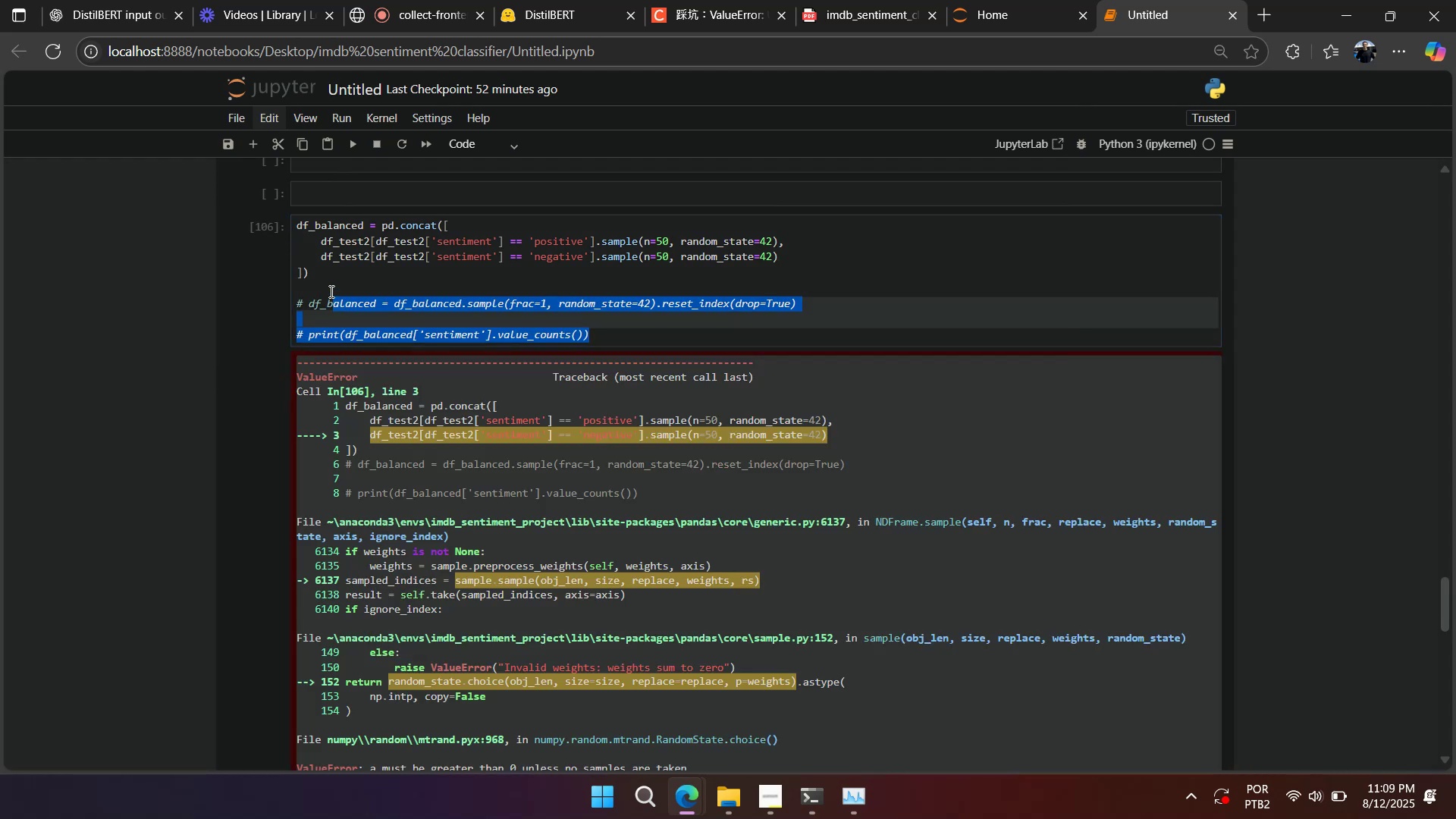 
hold_key(key=Enter, duration=11.32)
 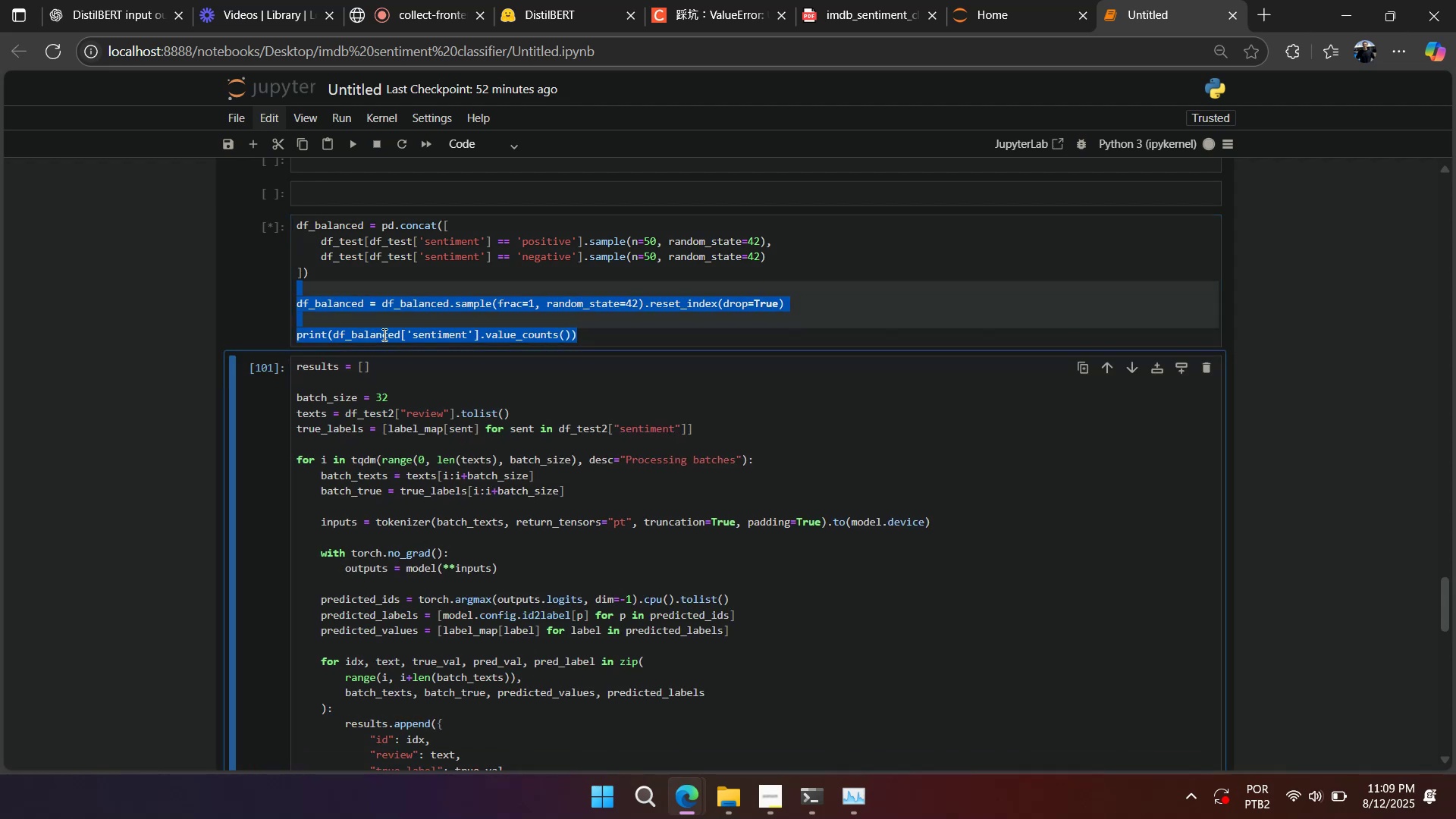 
left_click_drag(start_coordinate=[318, 241], to_coordinate=[787, 236])
 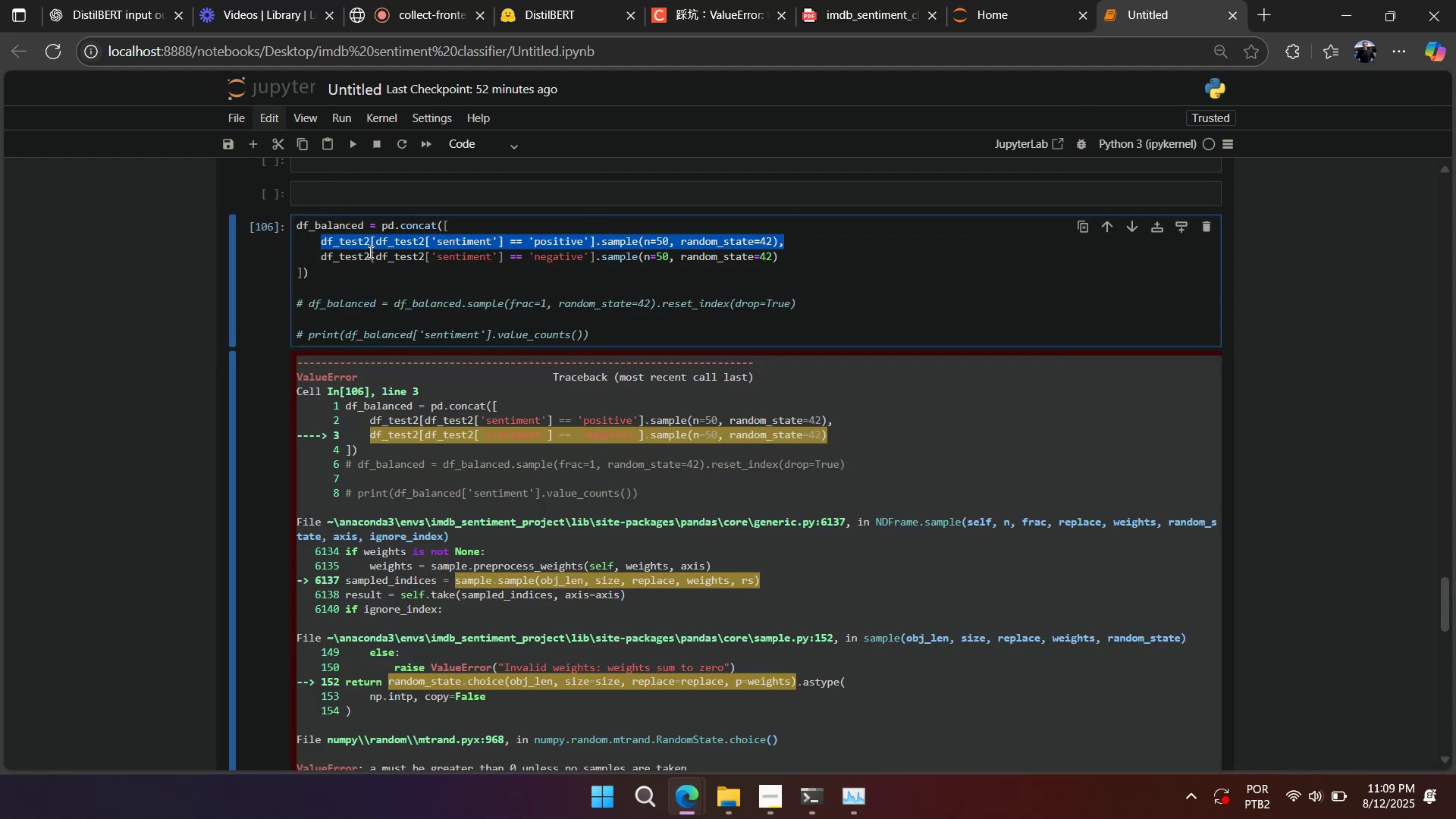 
left_click([372, 240])
 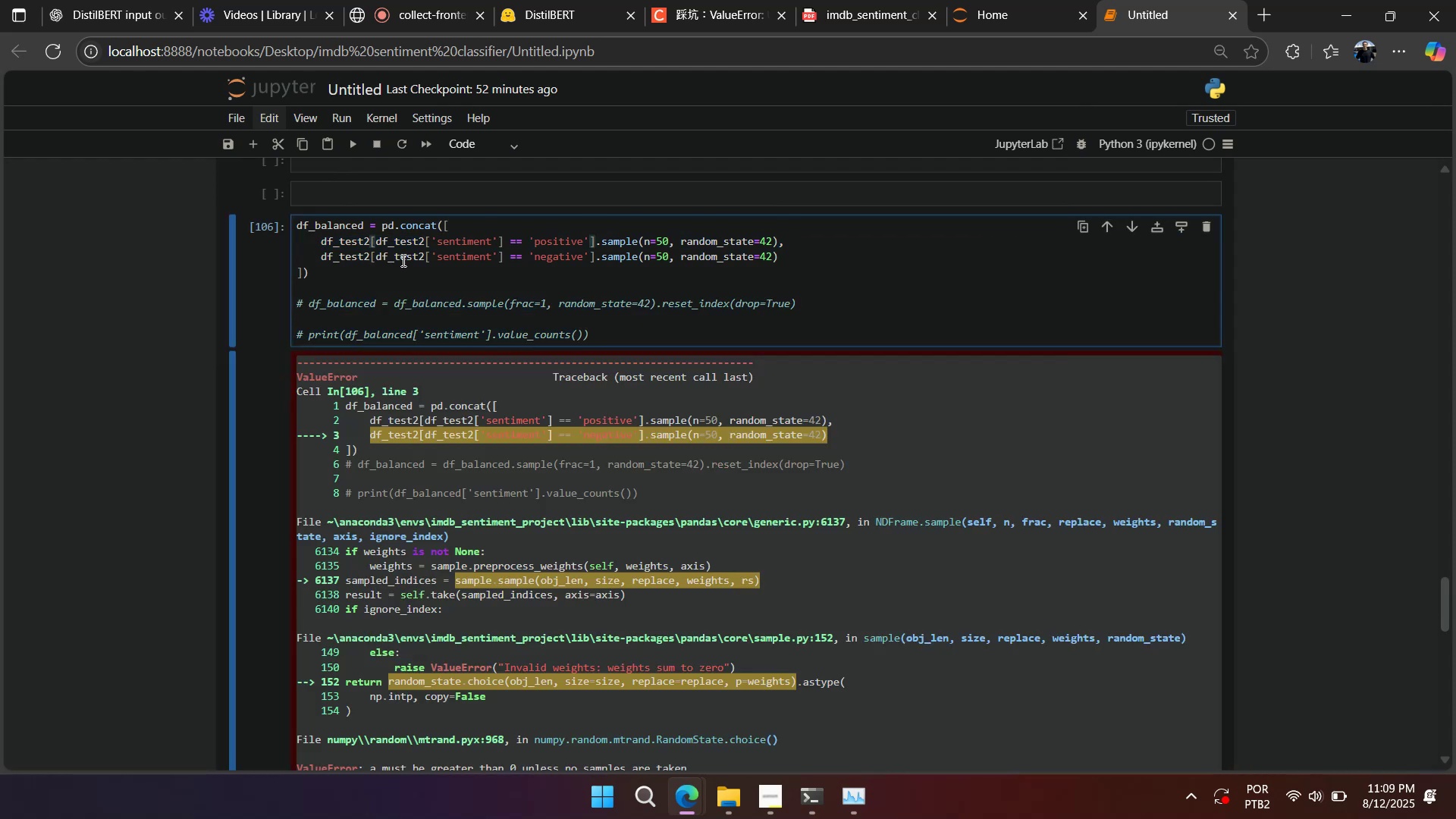 
key(Backspace)
 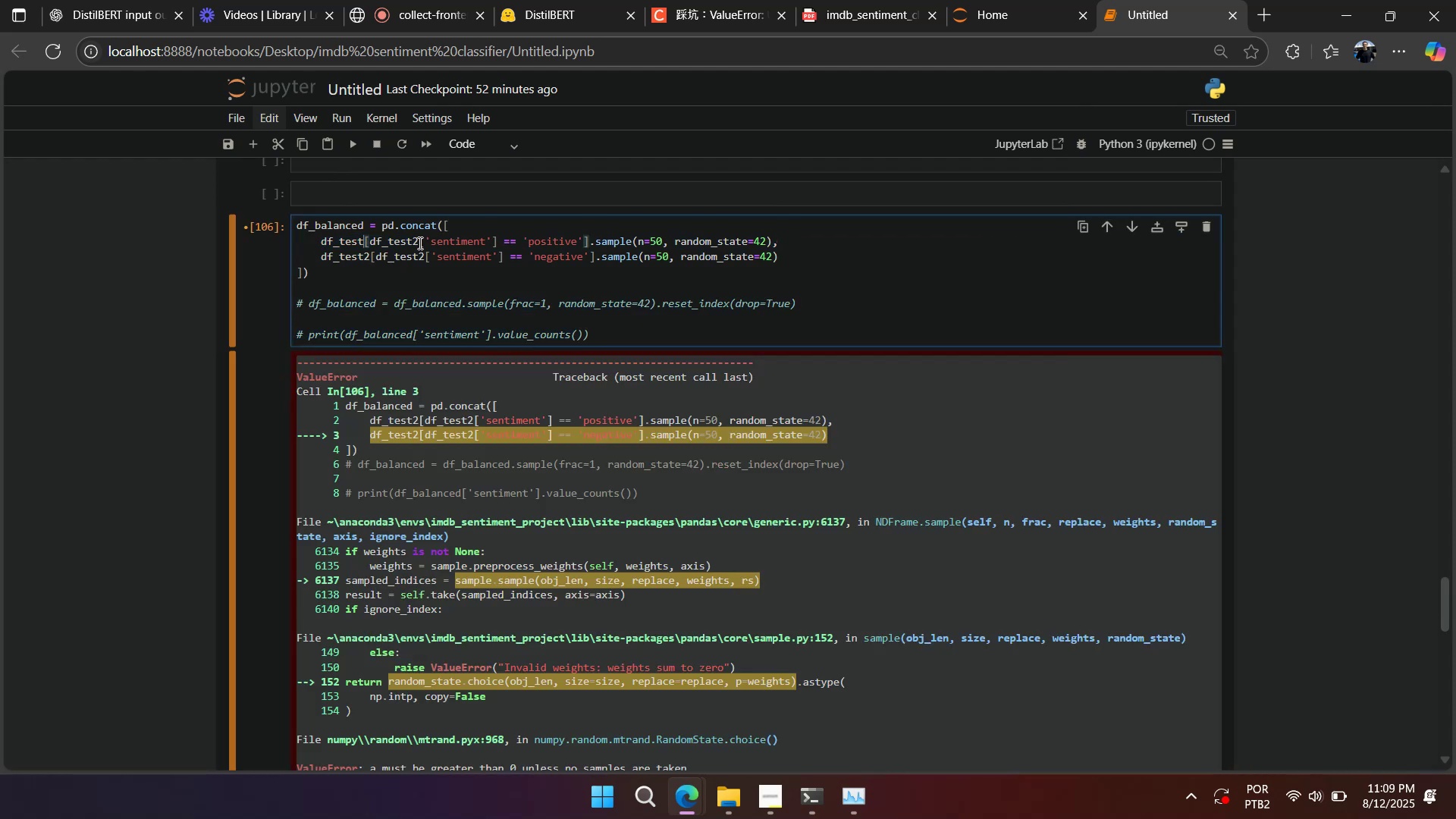 
left_click([419, 242])
 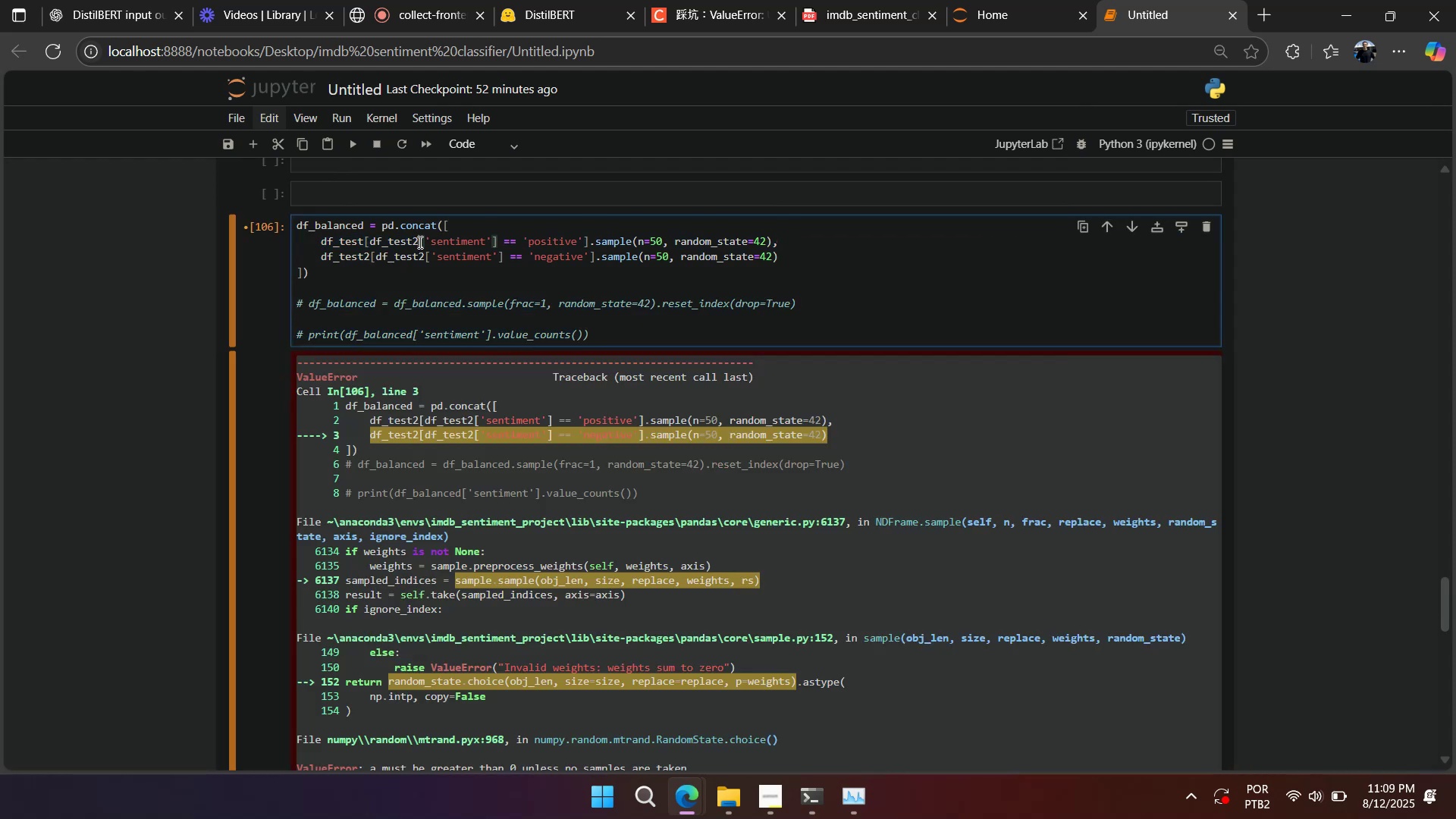 
key(Backspace)
 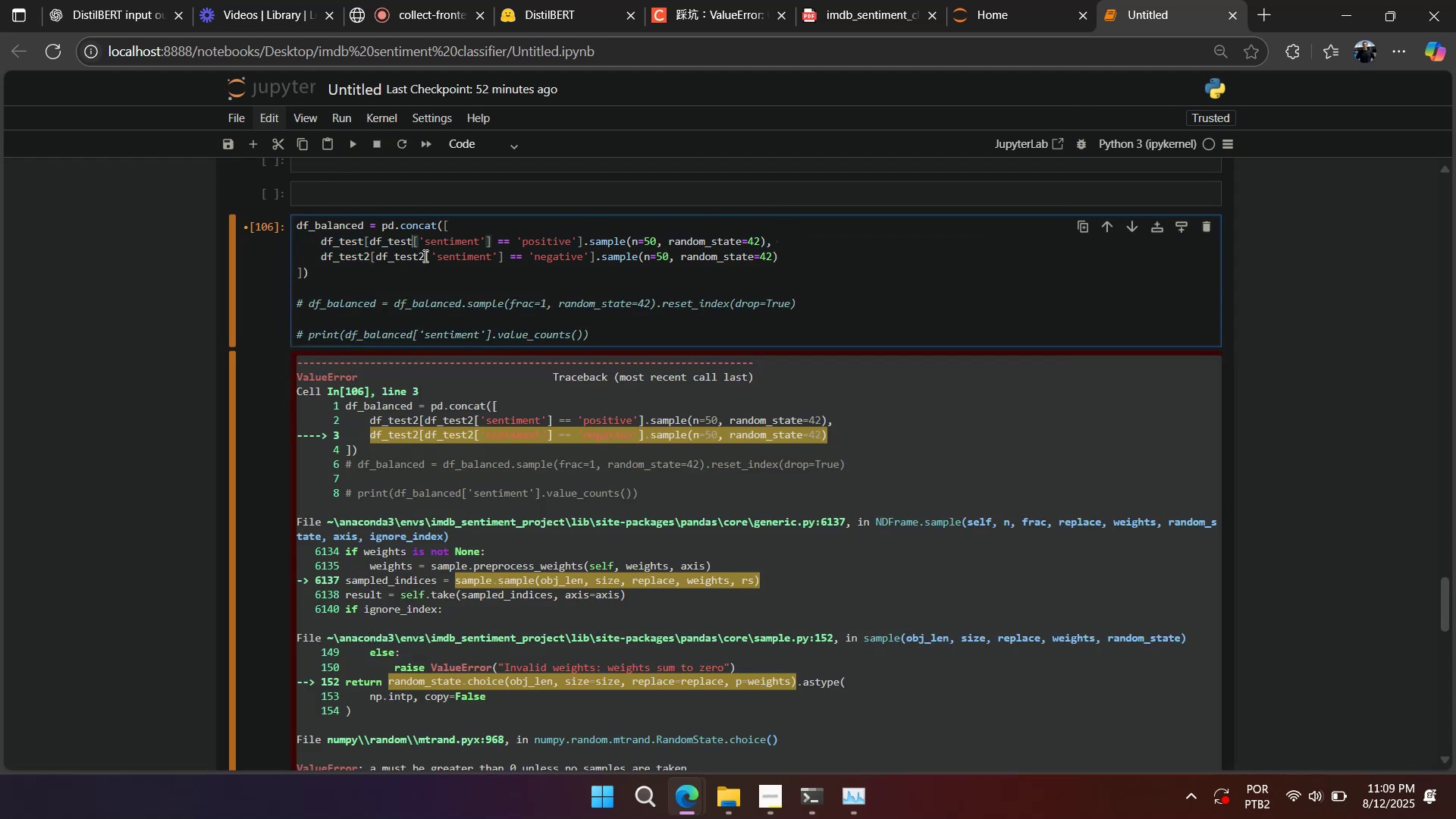 
left_click([424, 256])
 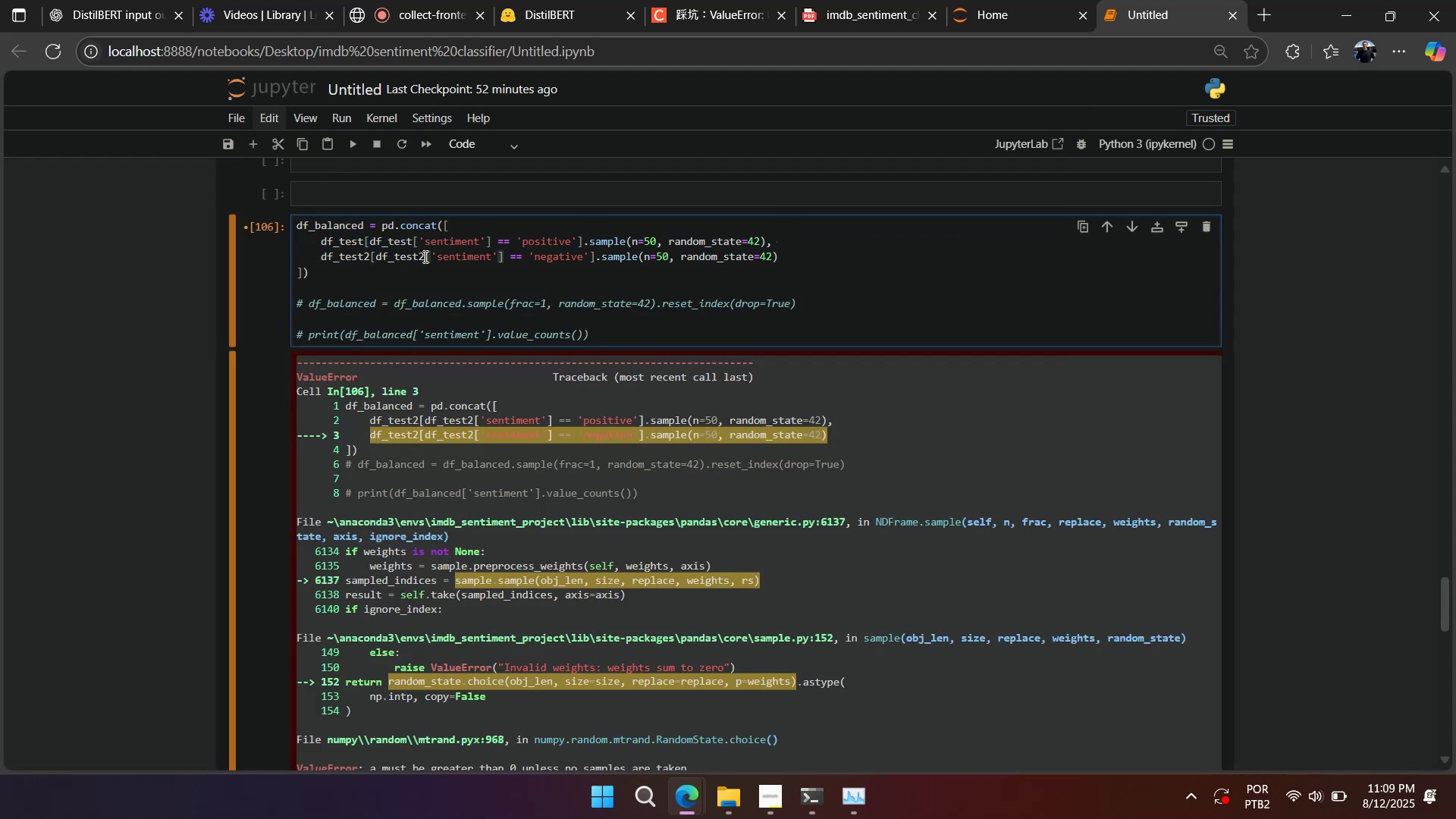 
key(Backspace)
 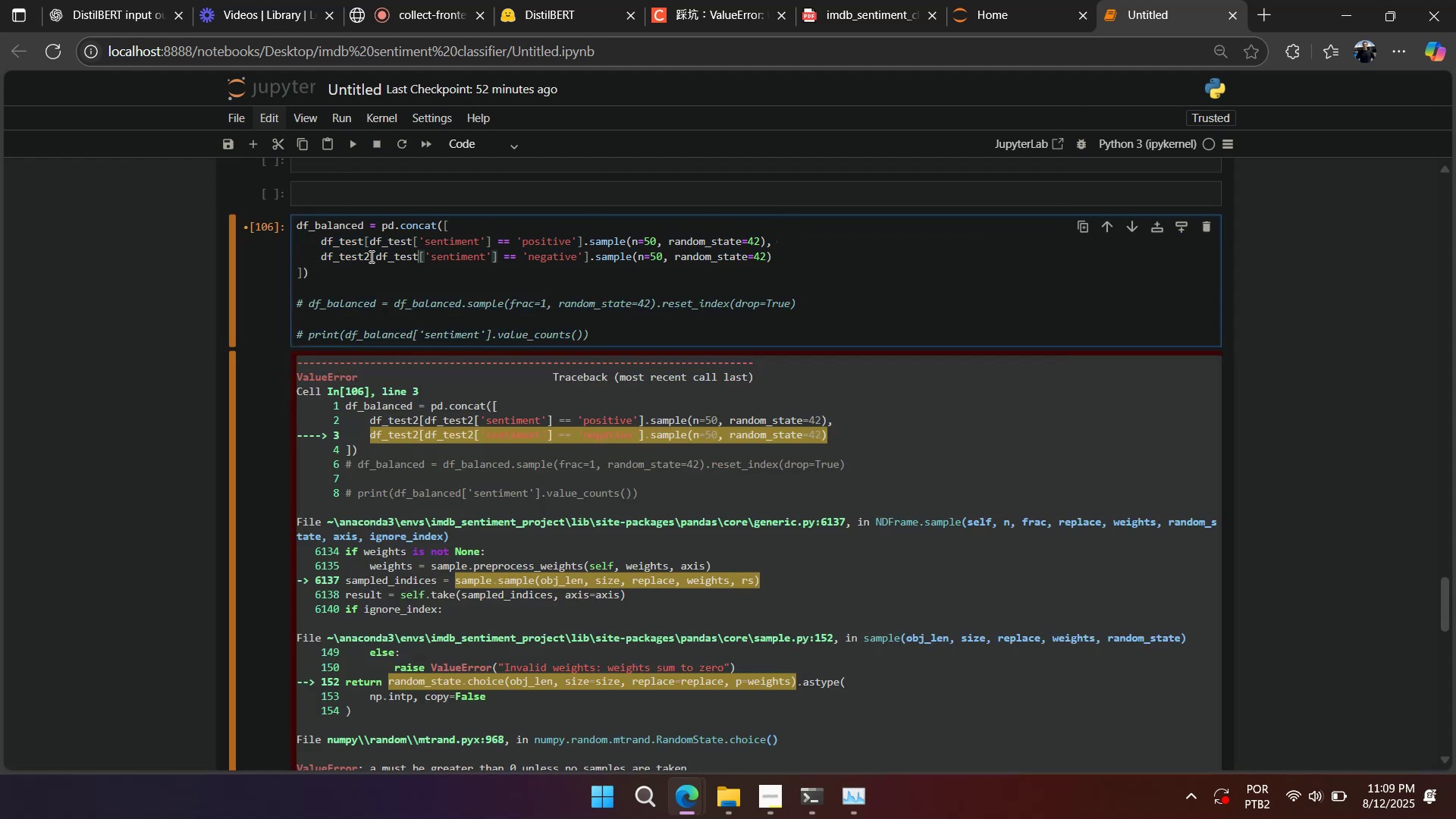 
left_click([369, 256])
 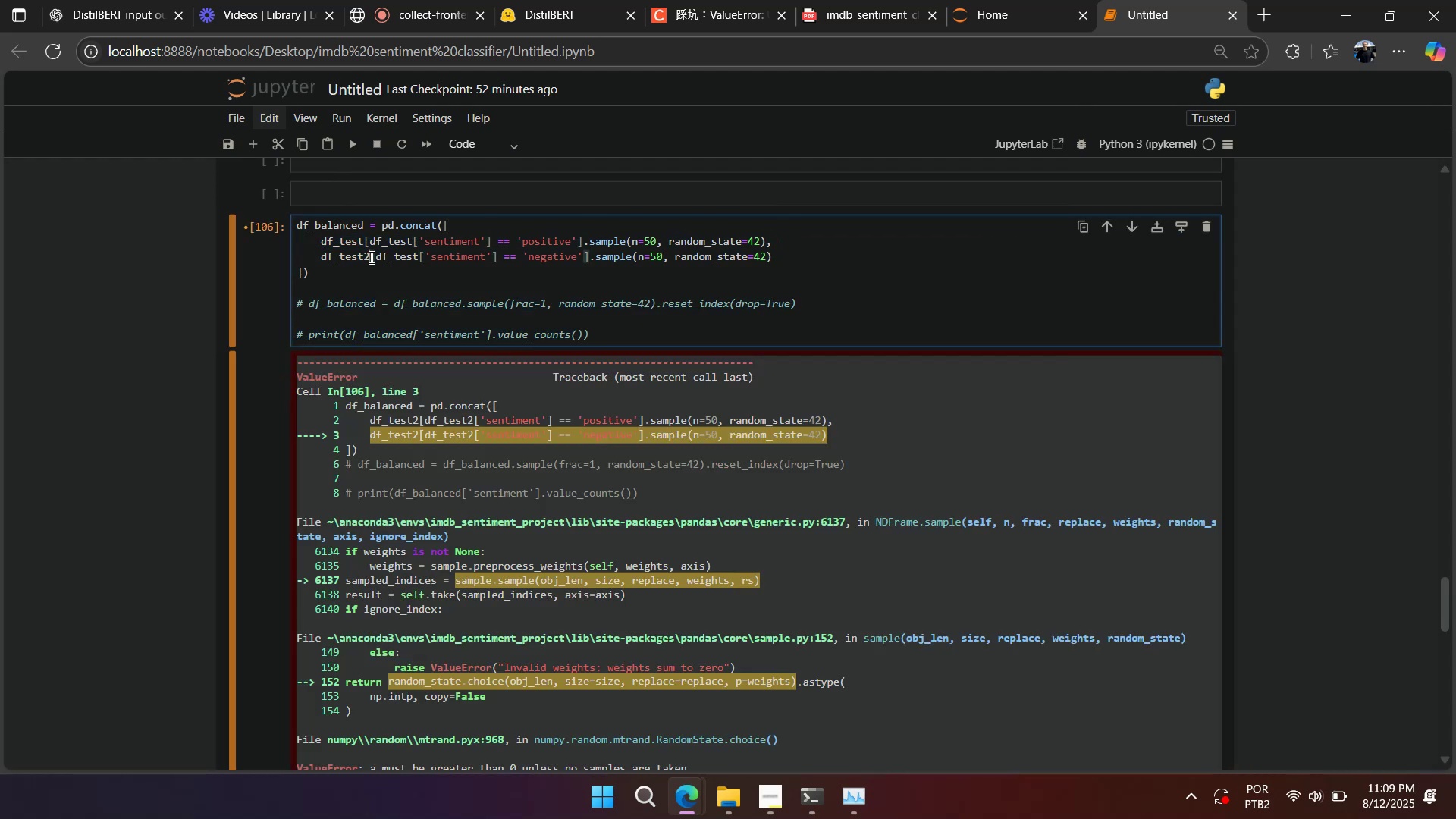 
key(Backspace)
 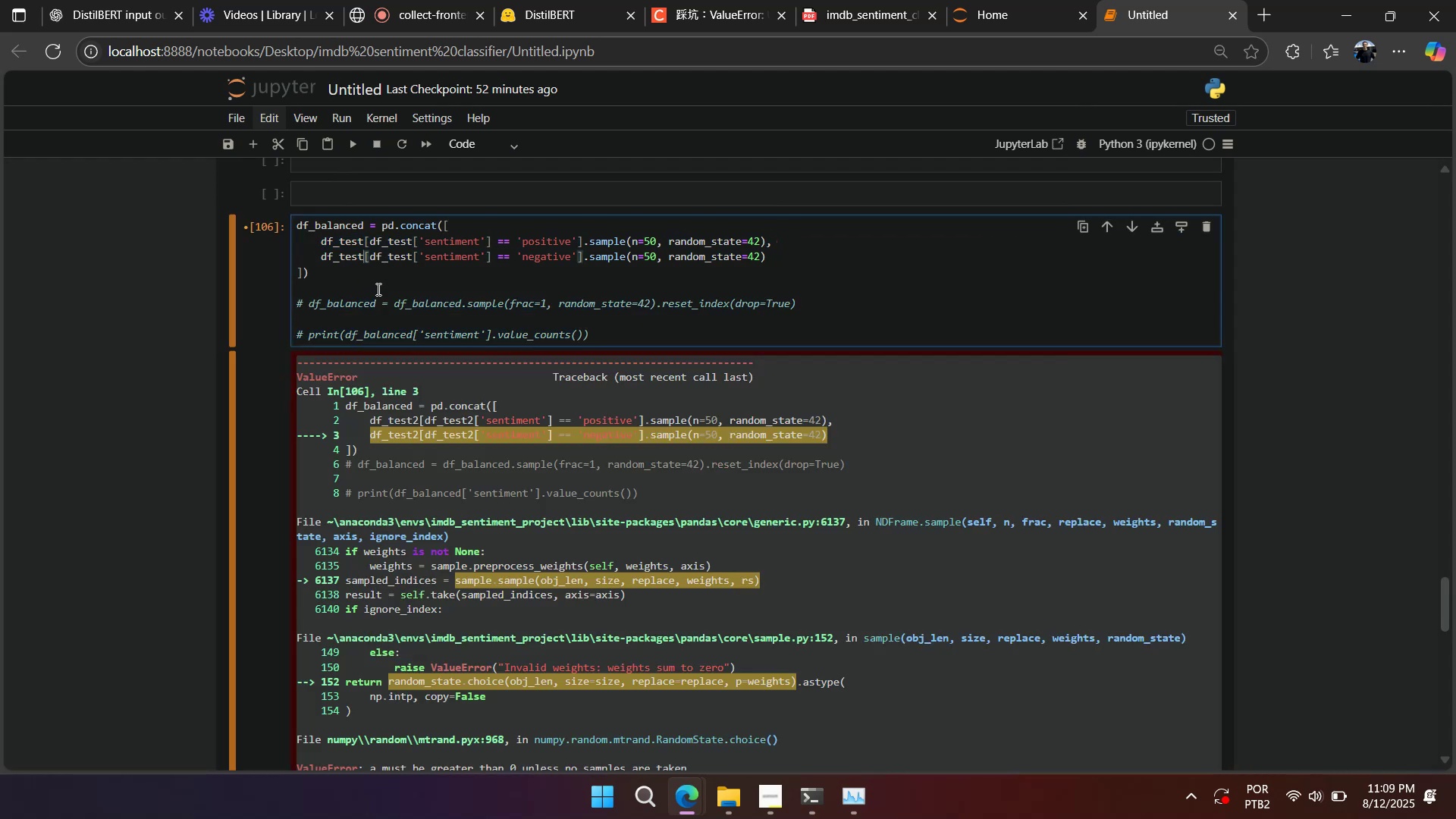 
left_click_drag(start_coordinate=[377, 290], to_coordinate=[380, 344])
 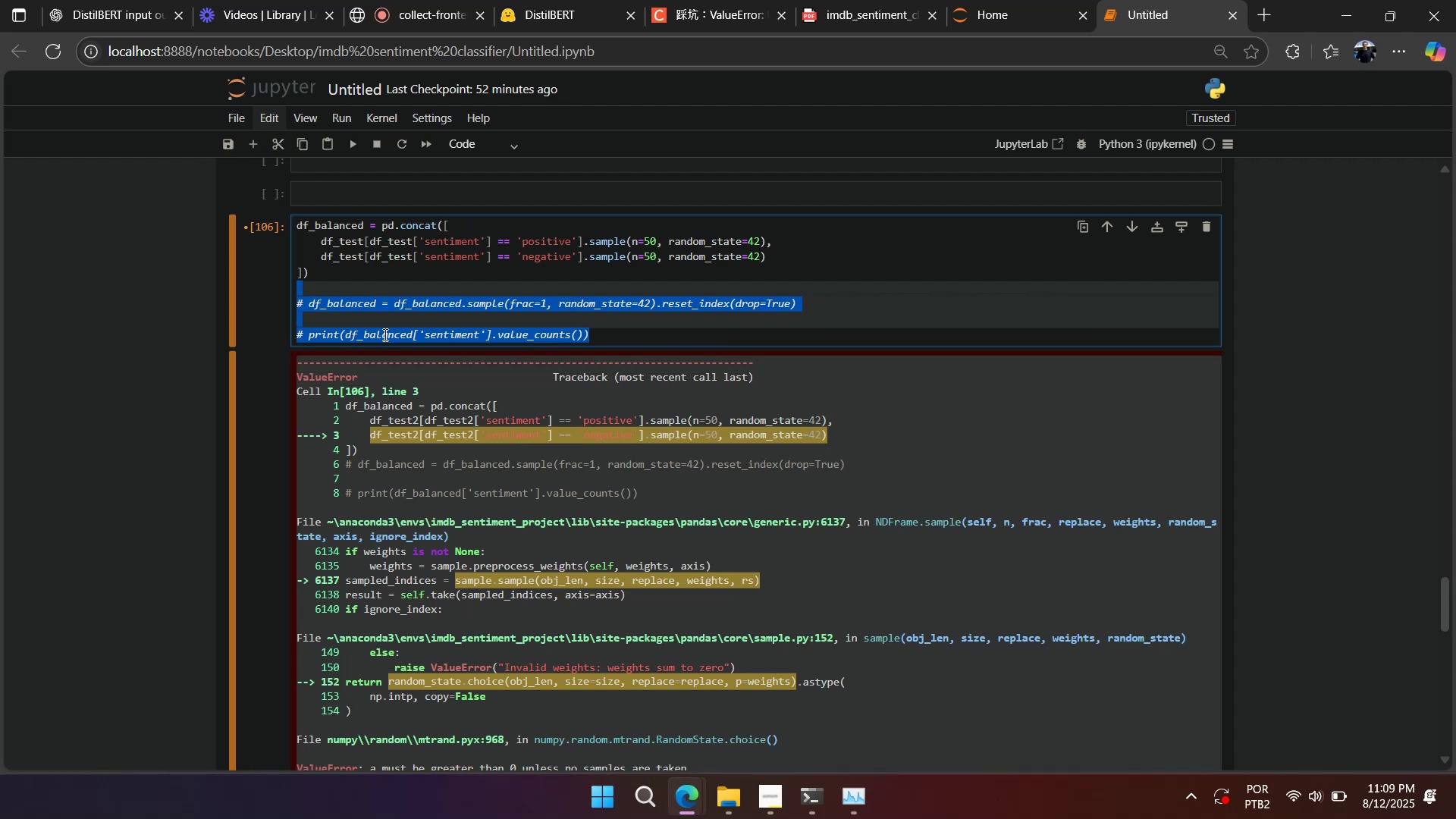 
key(Control+Slash)
 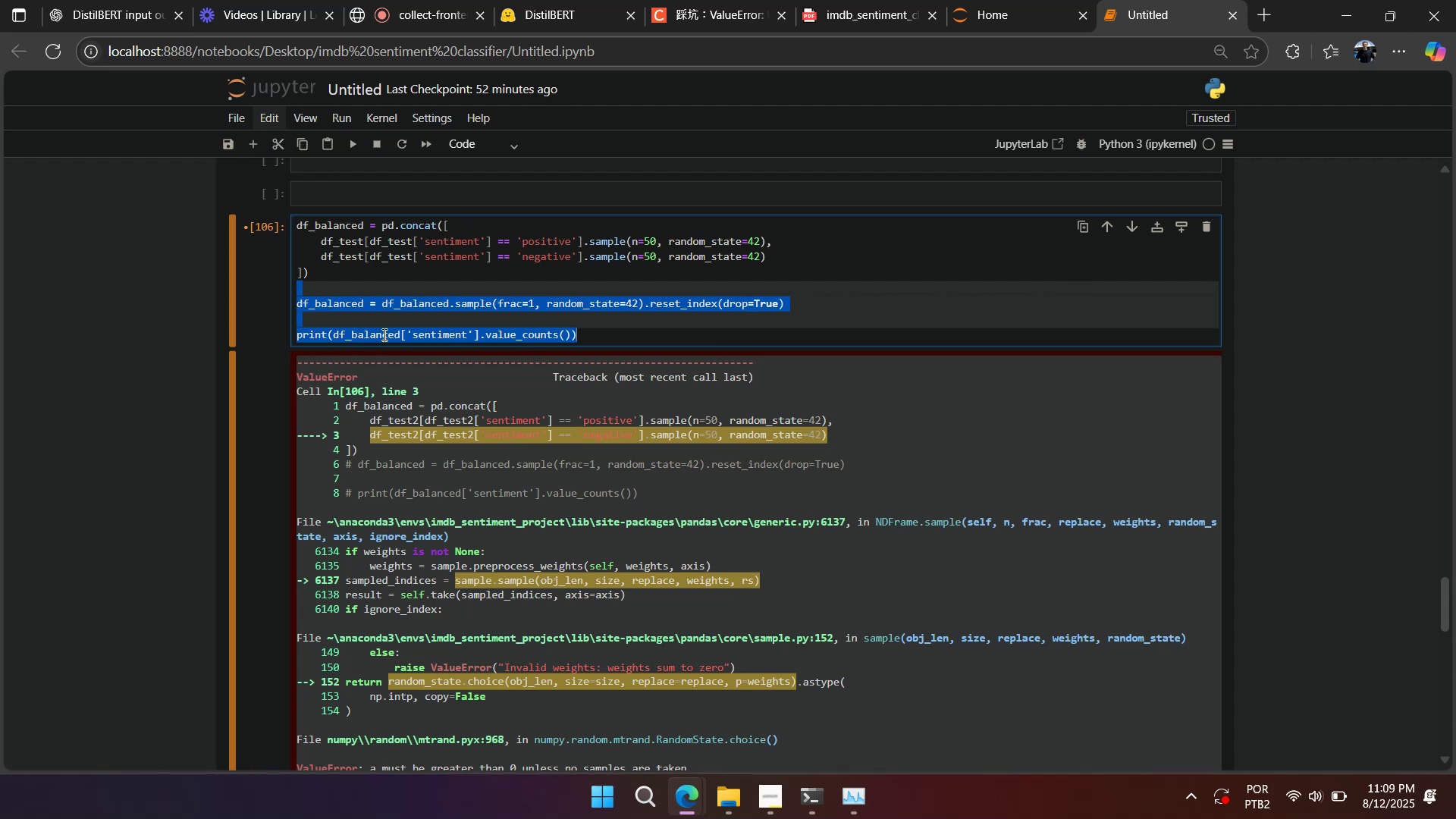 
hold_key(key=ShiftLeft, duration=1.13)
 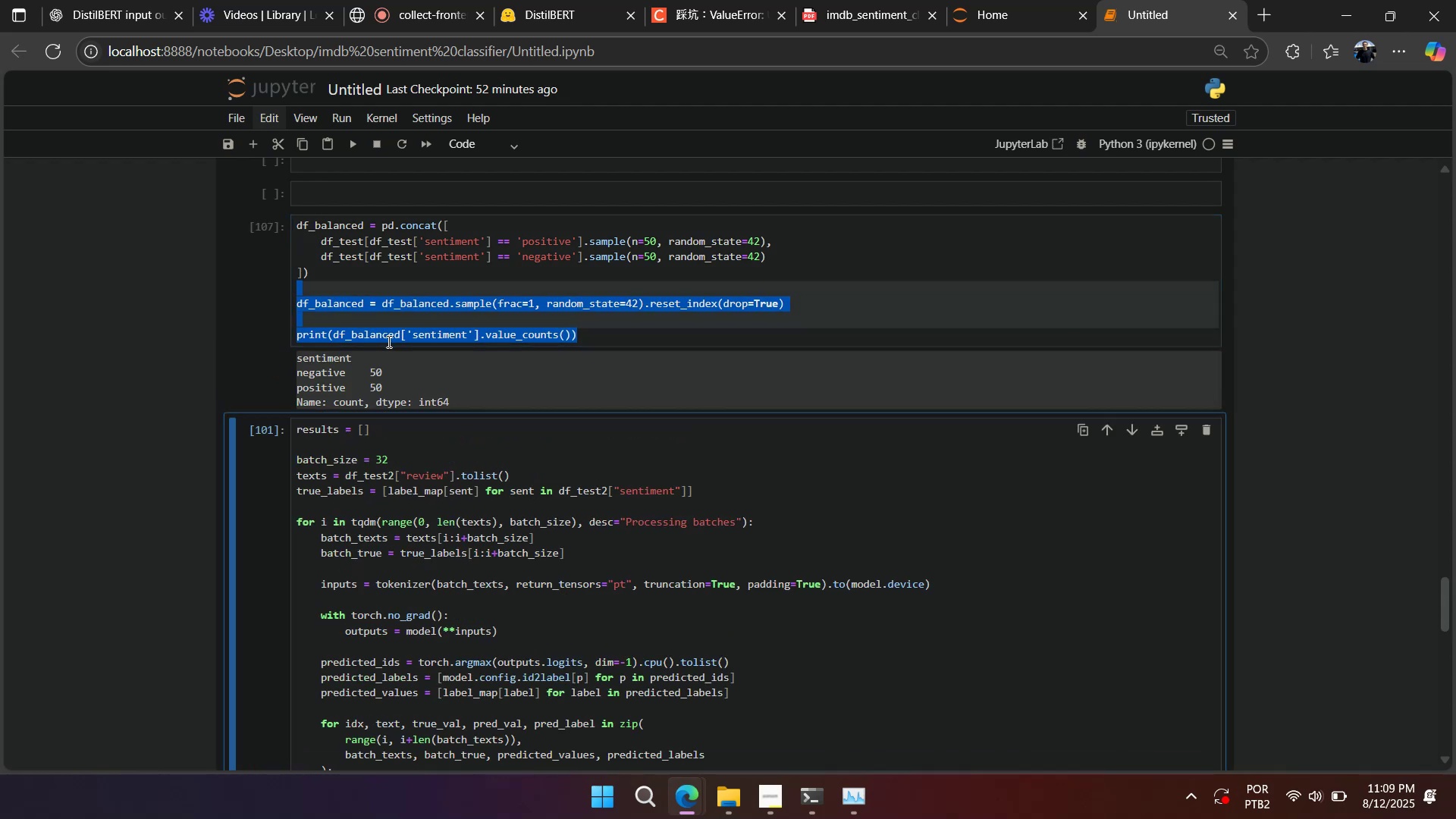 
double_click([452, 356])
 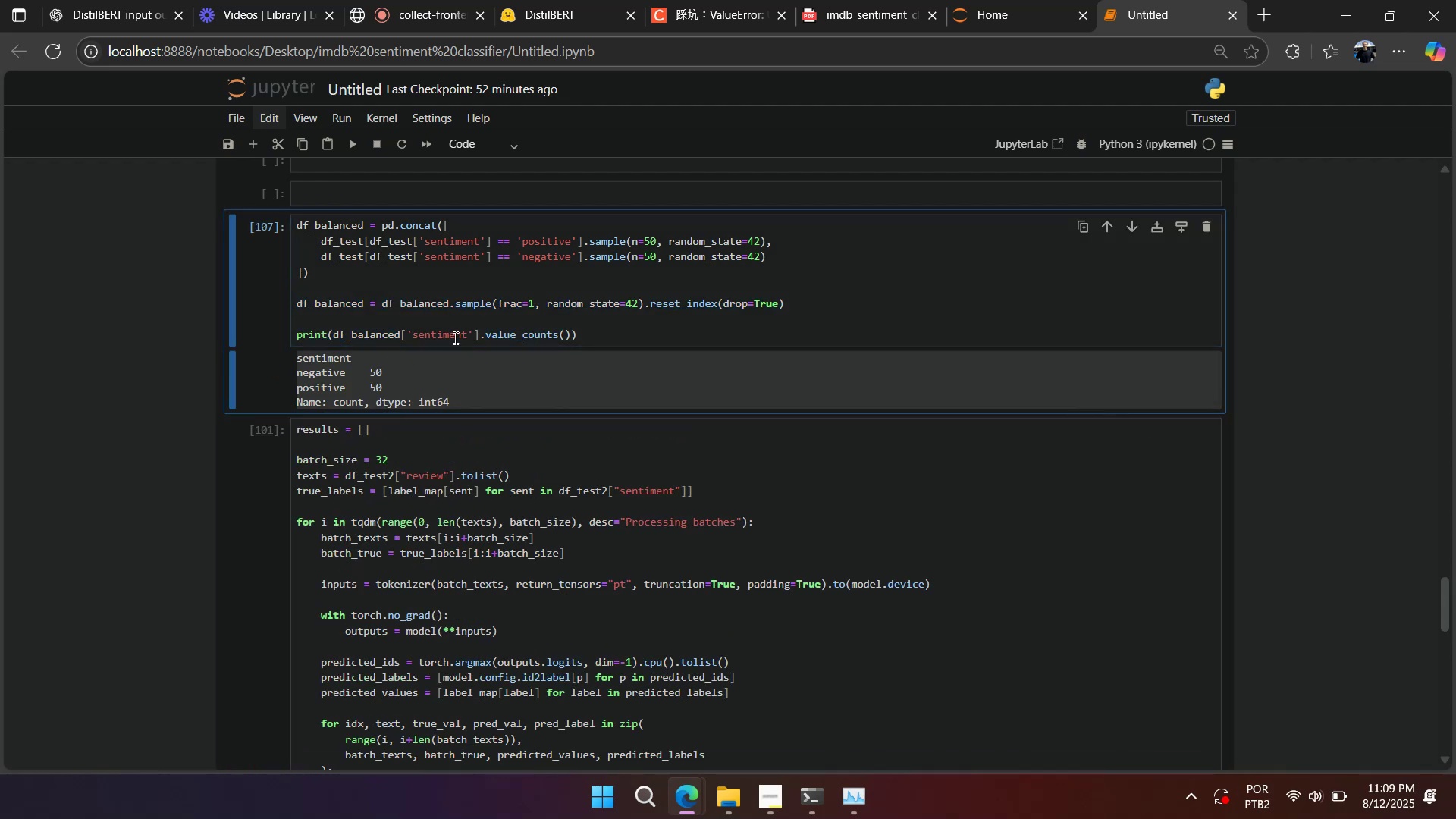 
triple_click([454, 336])
 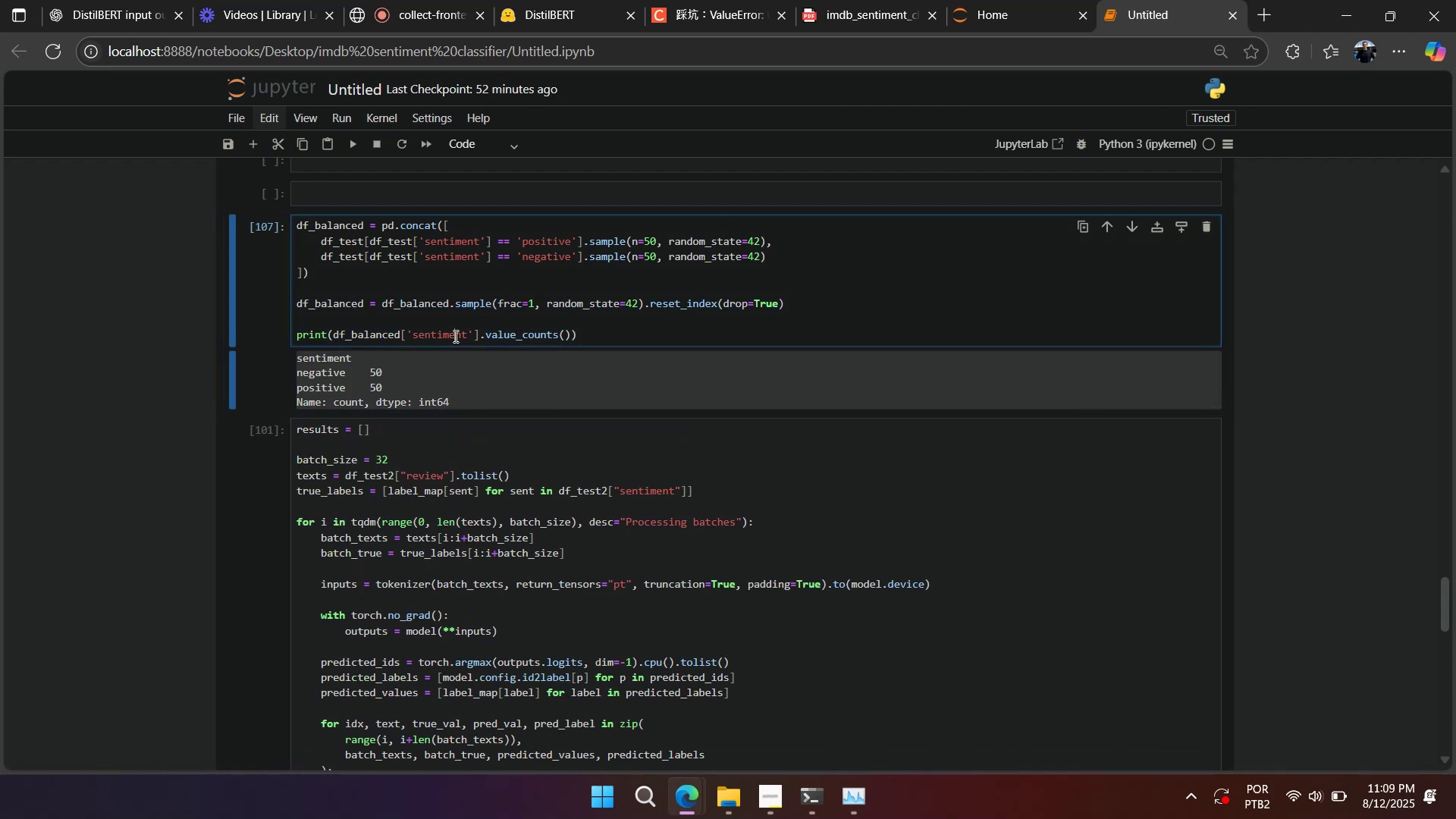 
triple_click([454, 336])
 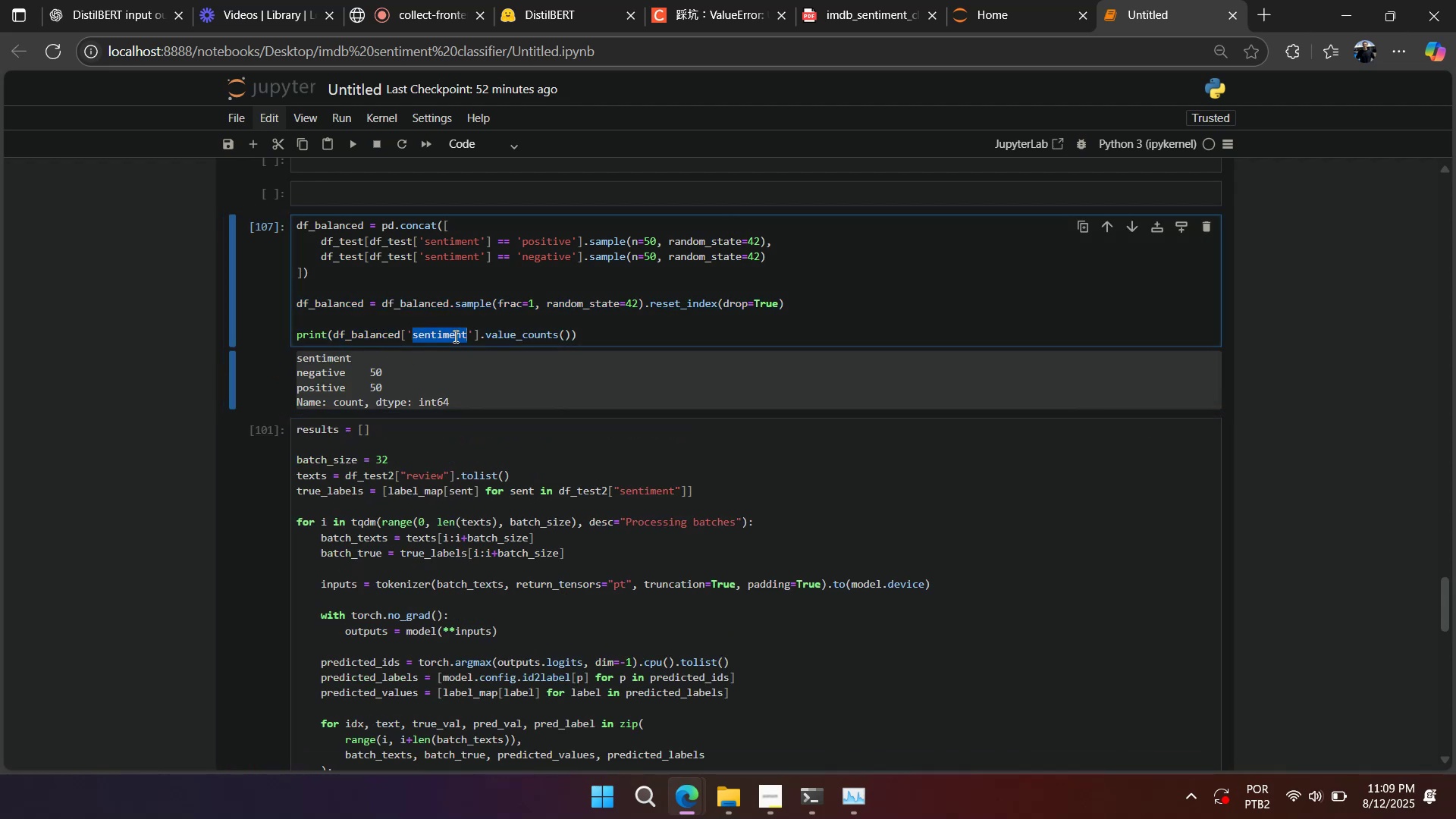 
triple_click([454, 336])
 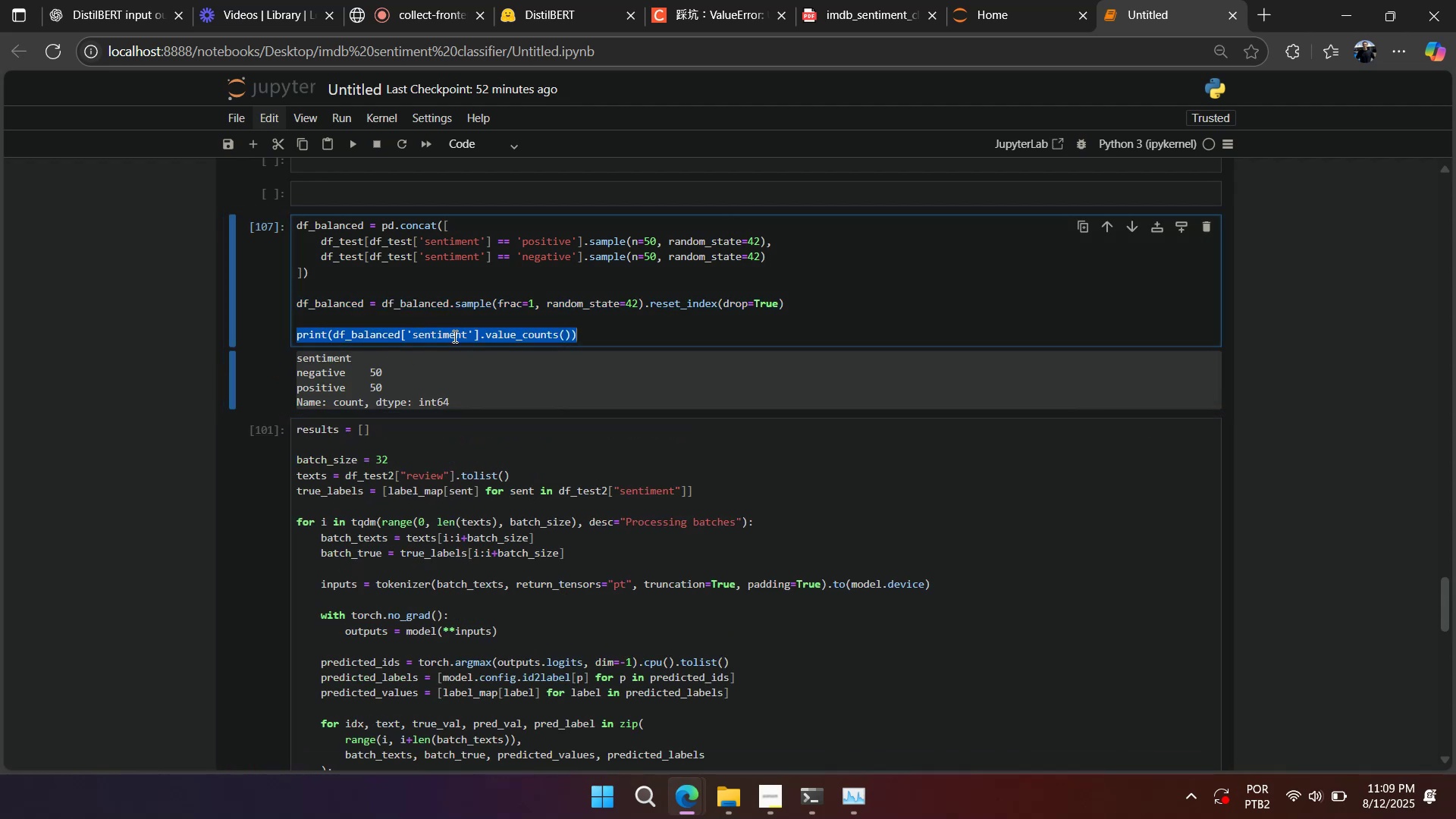 
key(Backspace)
 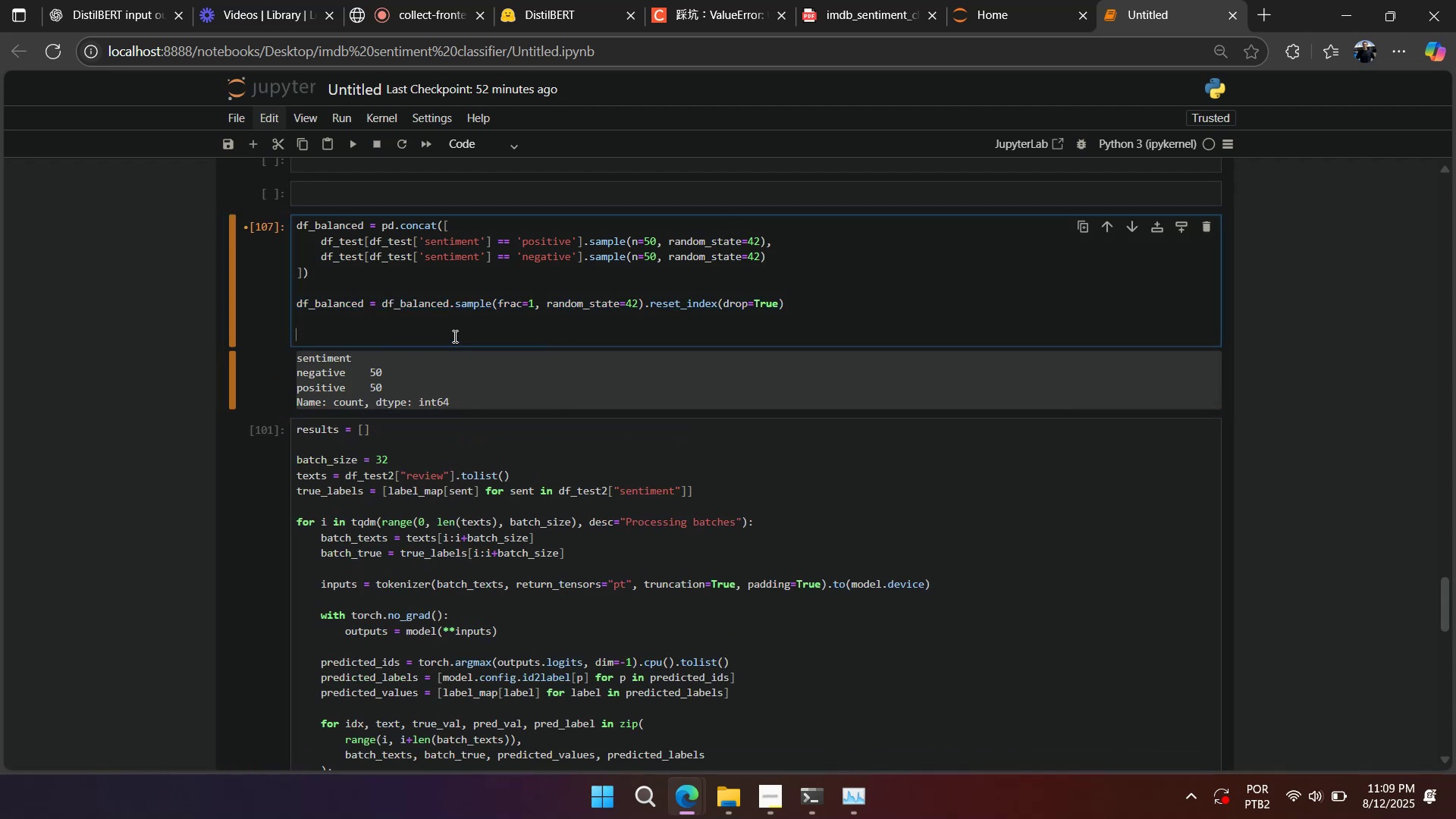 
key(Backspace)
 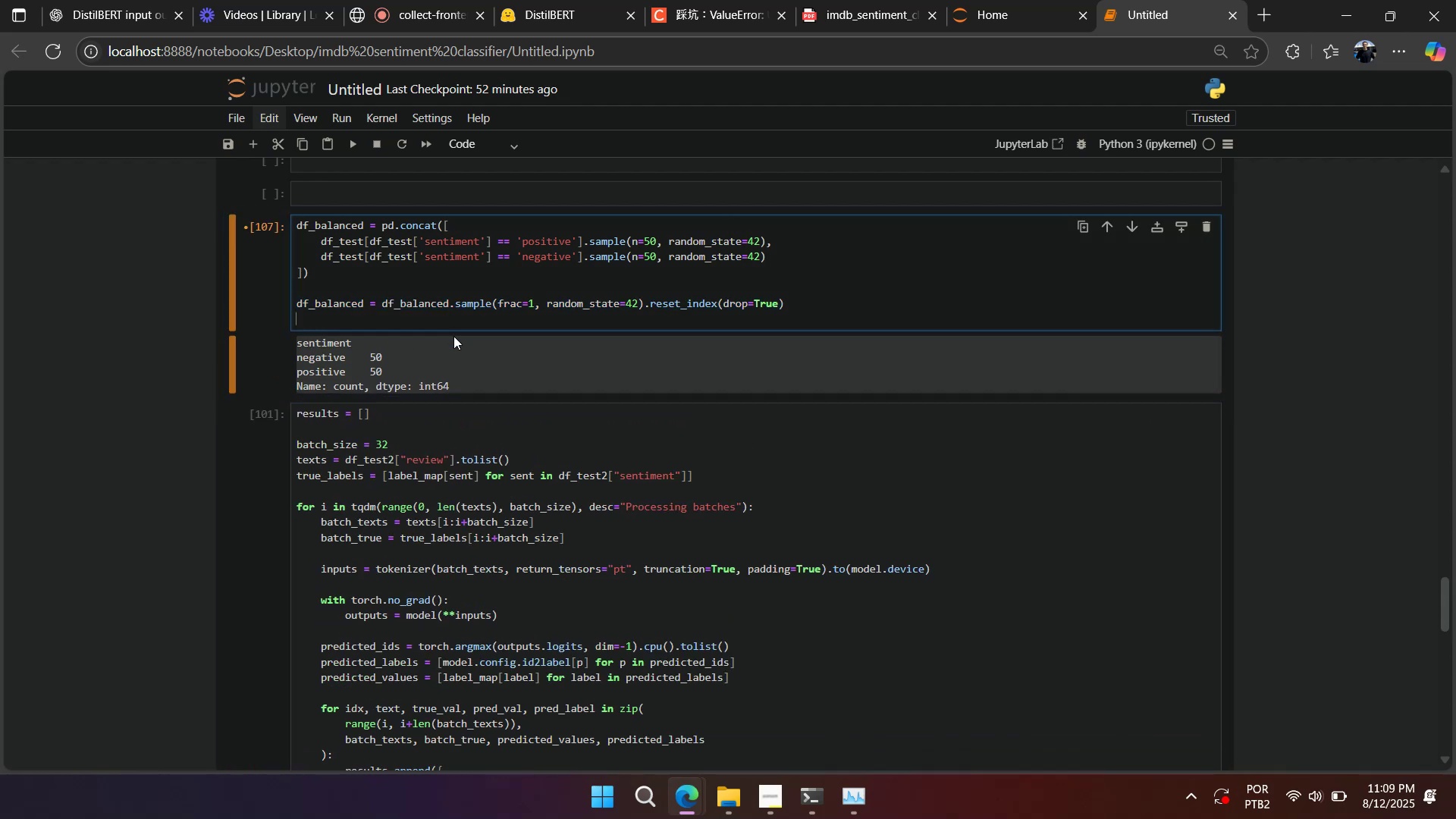 
key(Backspace)
 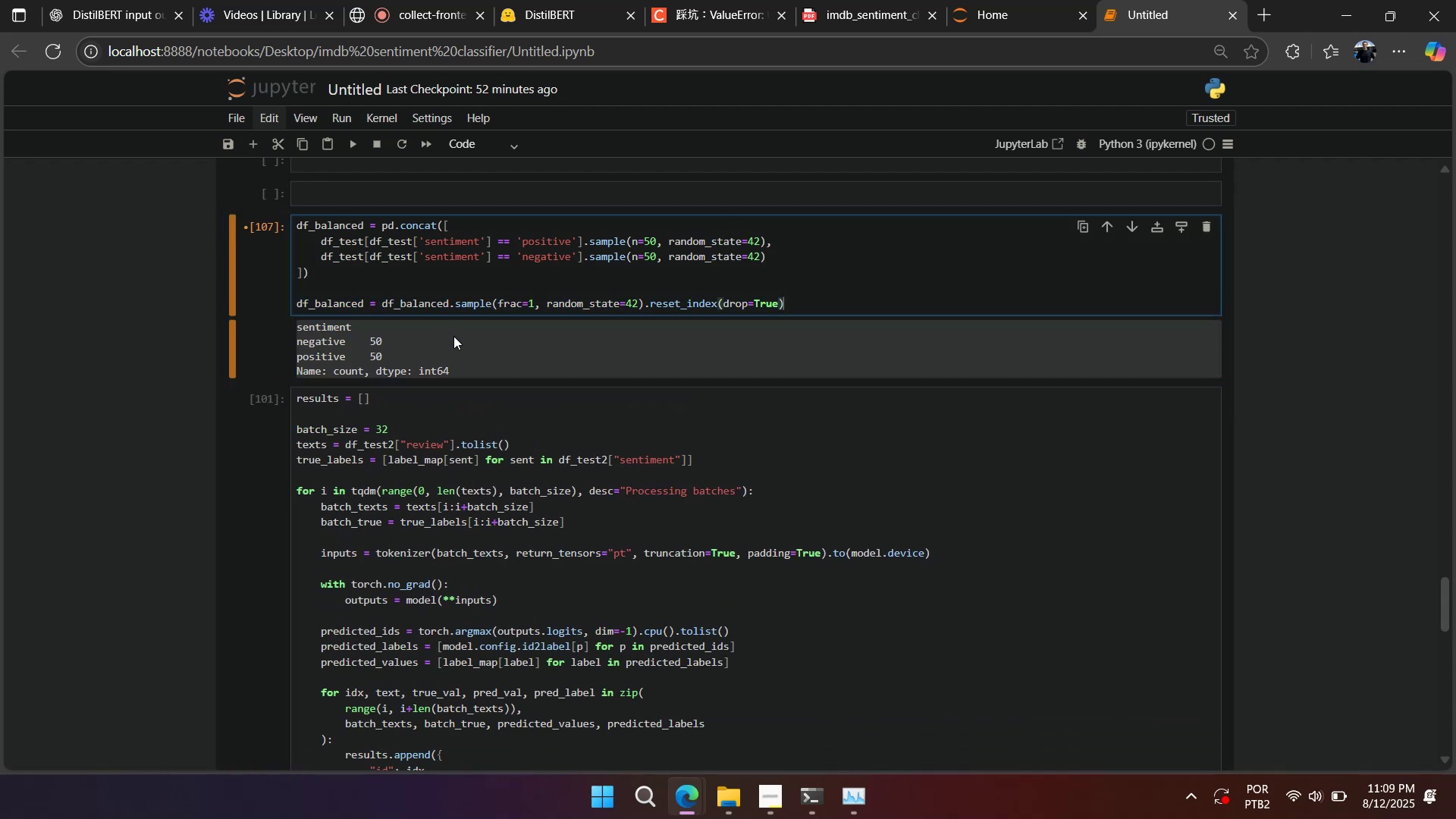 
key(Shift+Enter)
 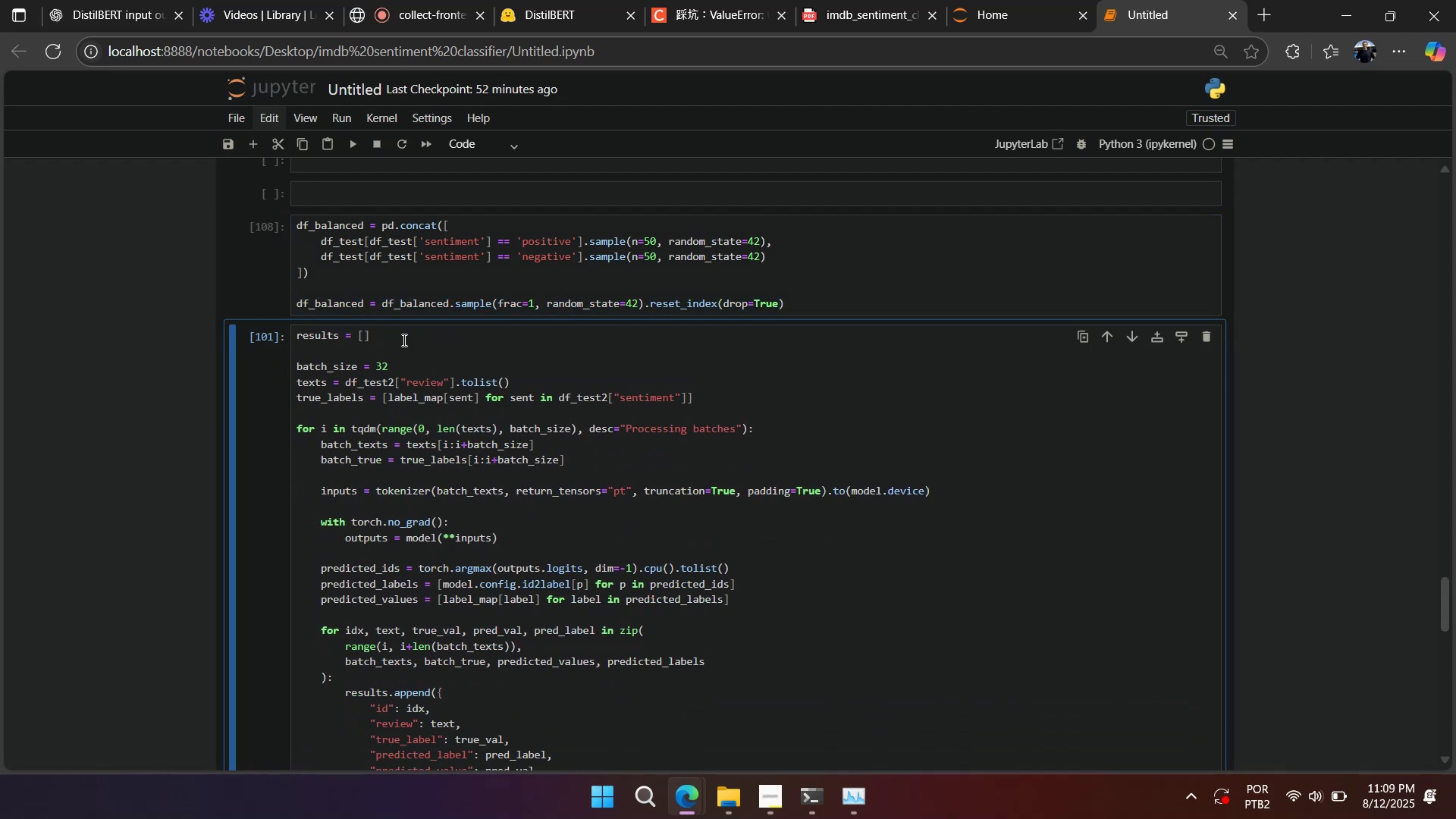 
left_click([262, 350])
 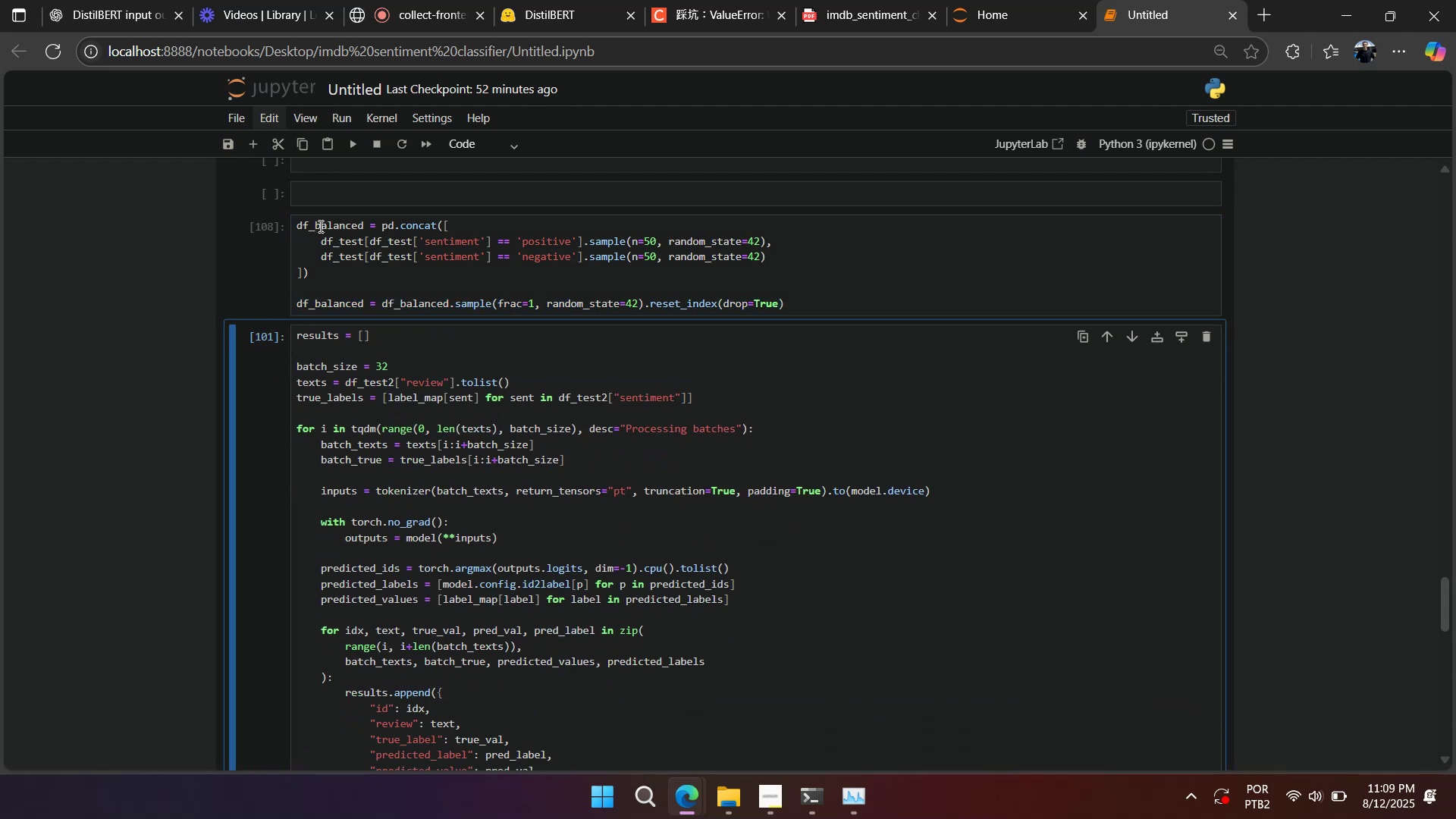 
double_click([319, 225])
 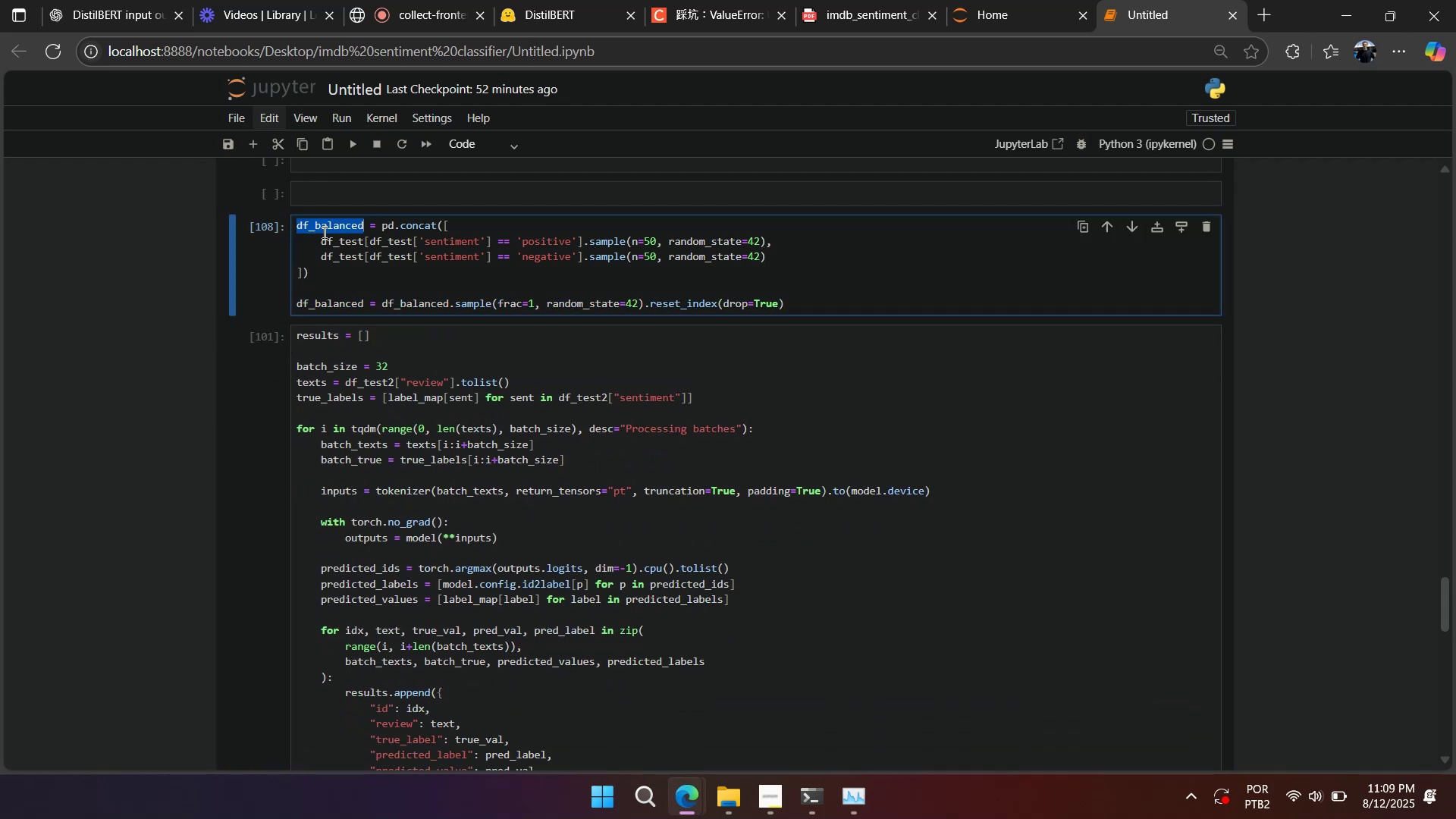 
key(Control+C)
 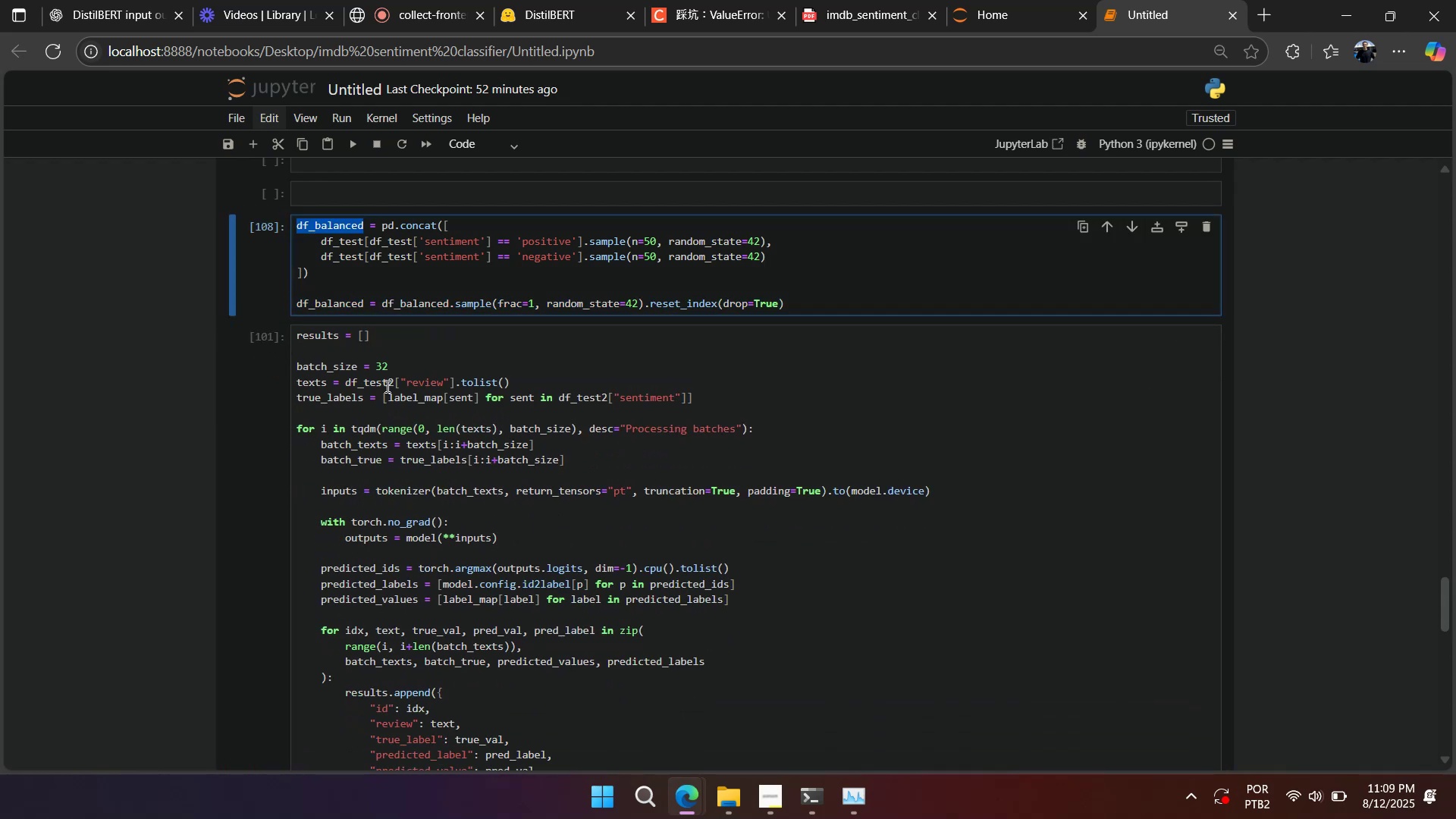 
left_click([374, 381])
 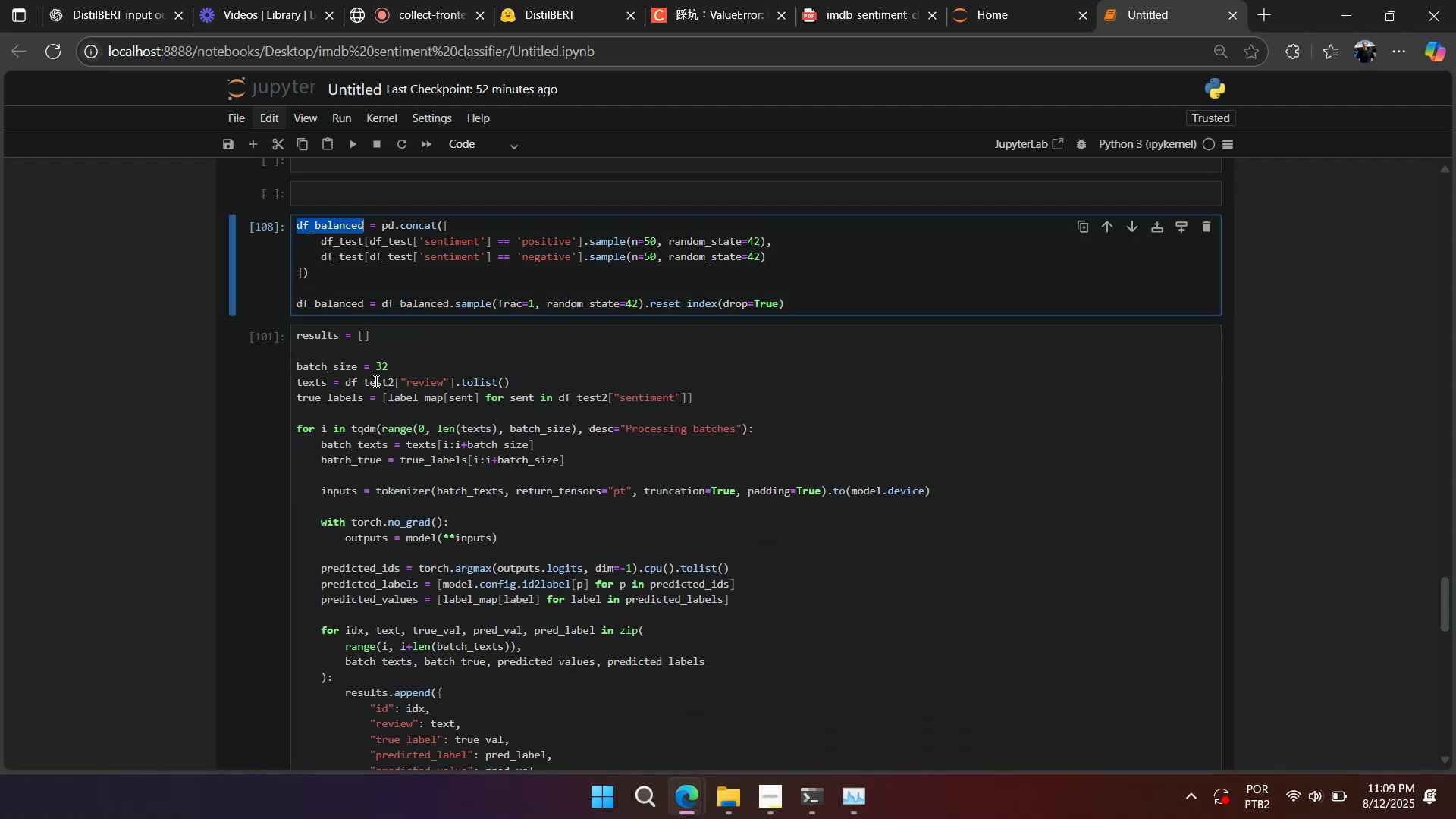 
key(Control+V)
 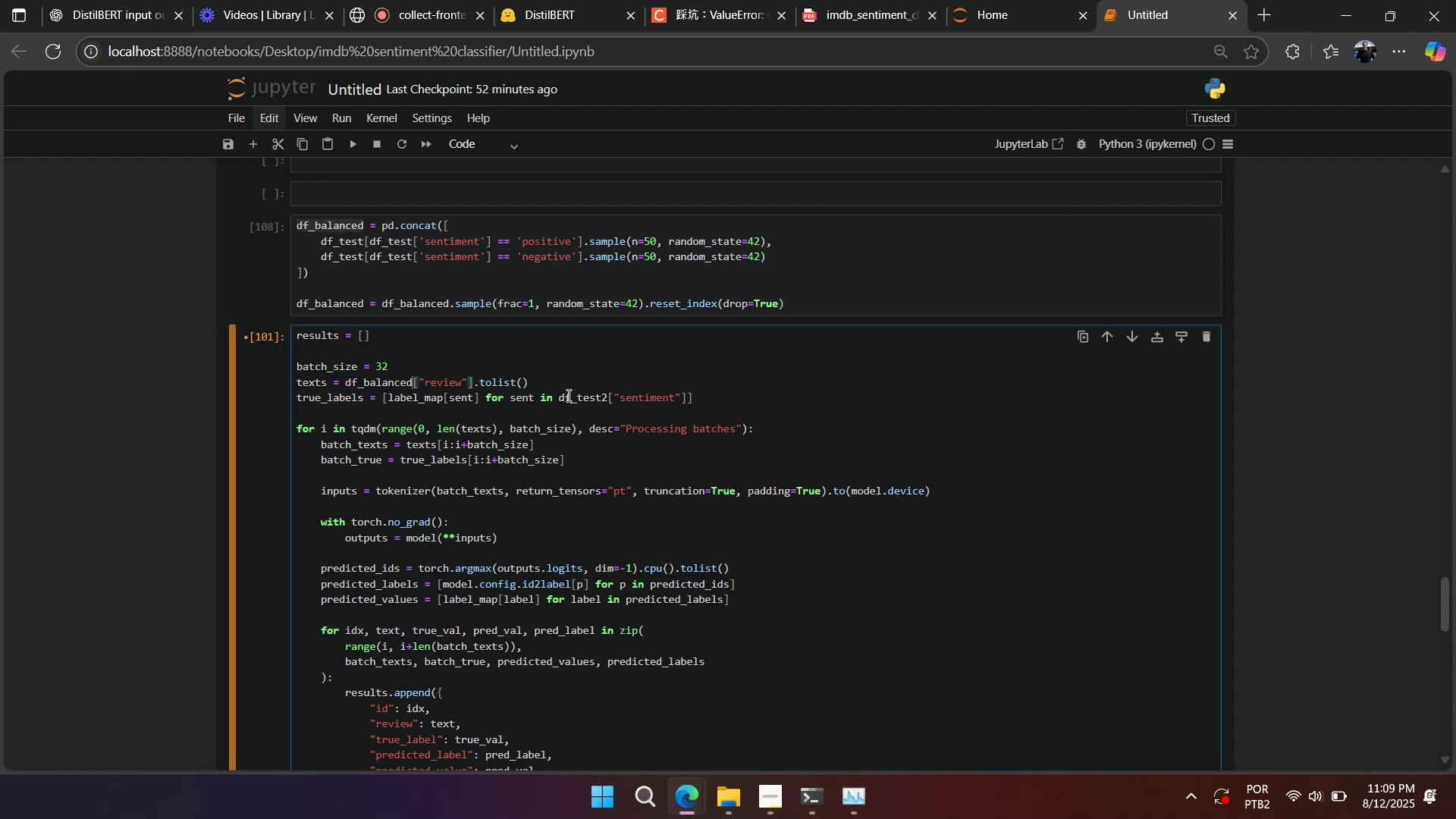 
double_click([567, 395])
 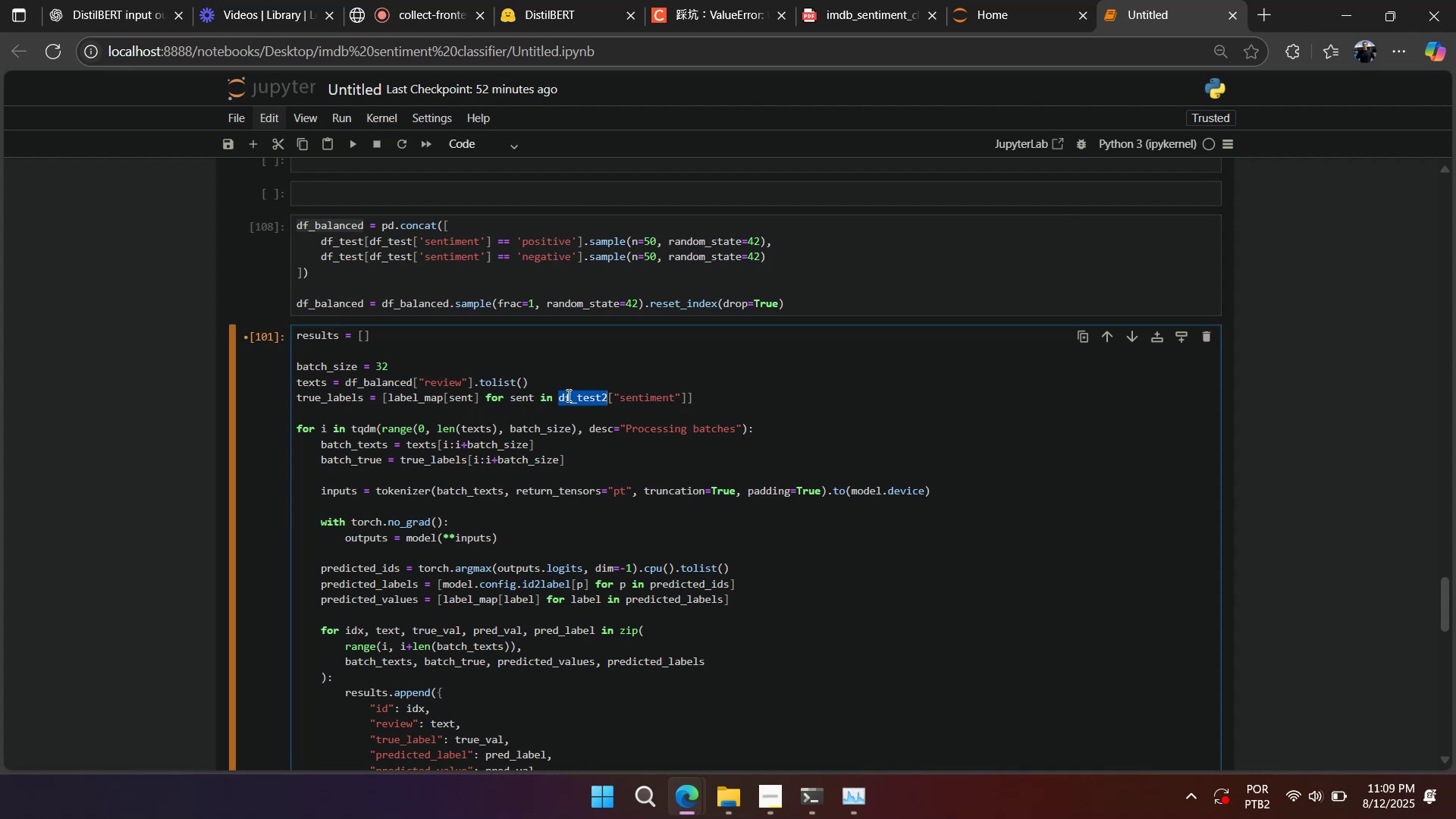 
key(Control+V)
 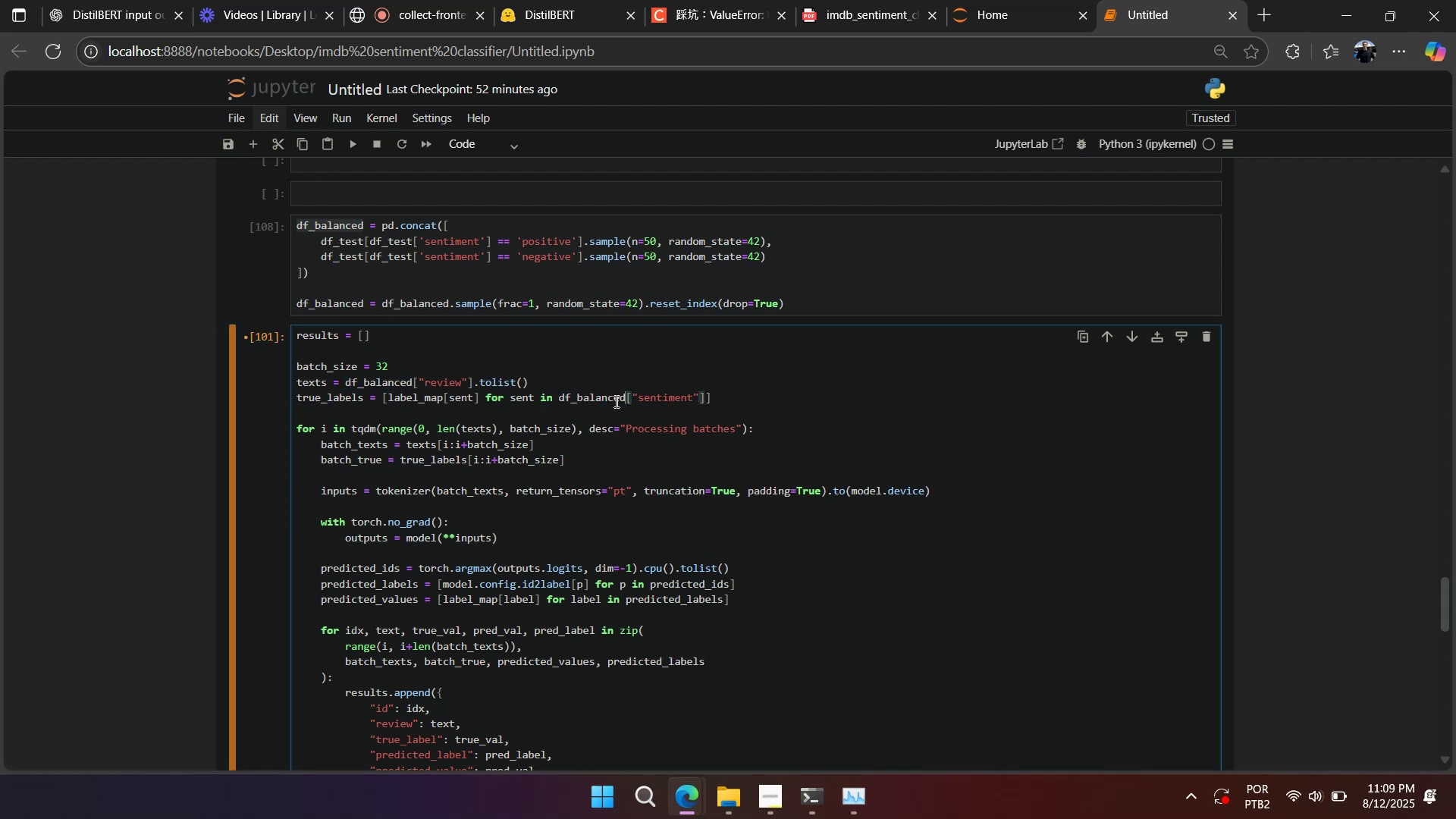 
key(Shift+Enter)
 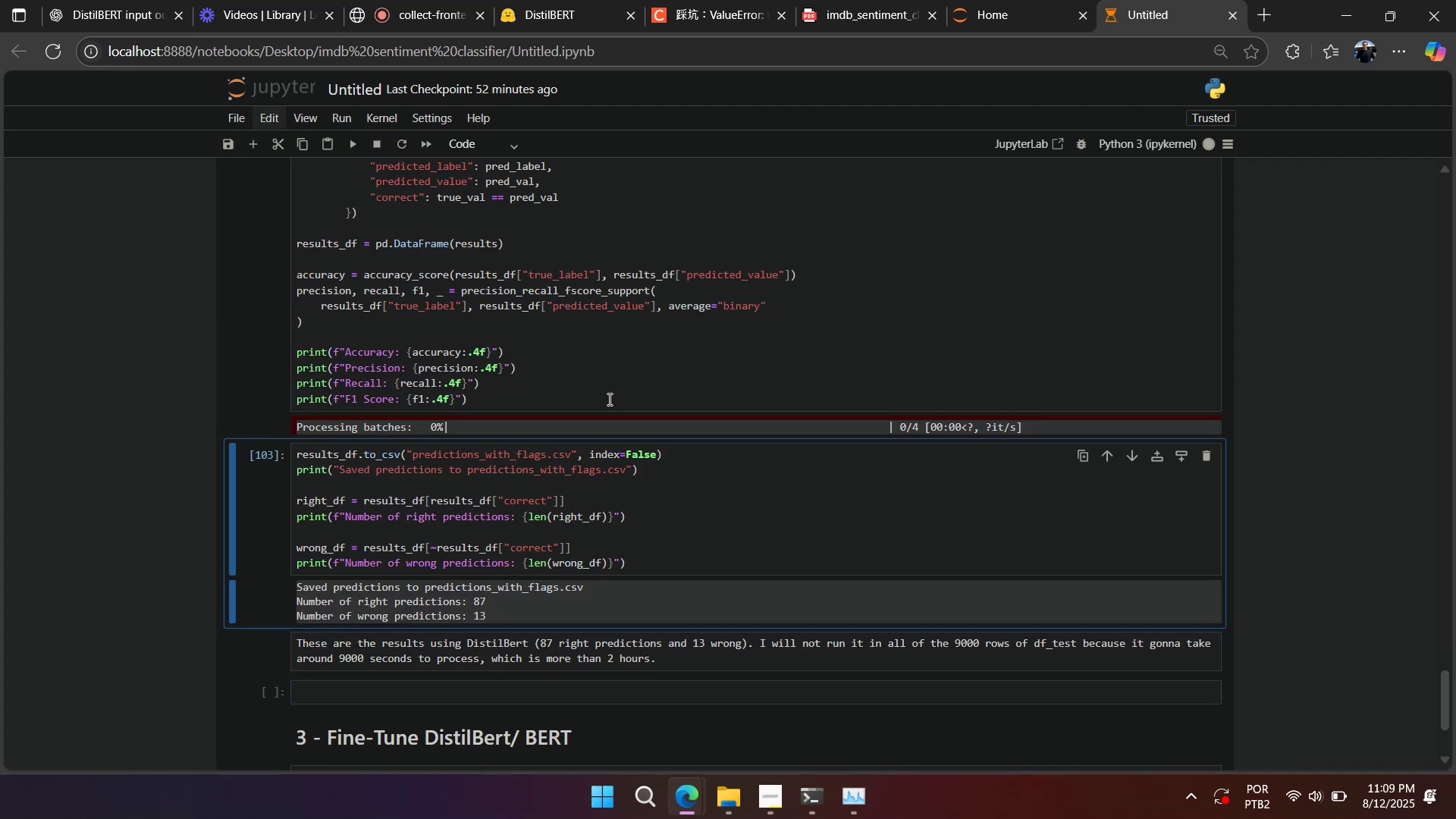 
double_click([542, 532])
 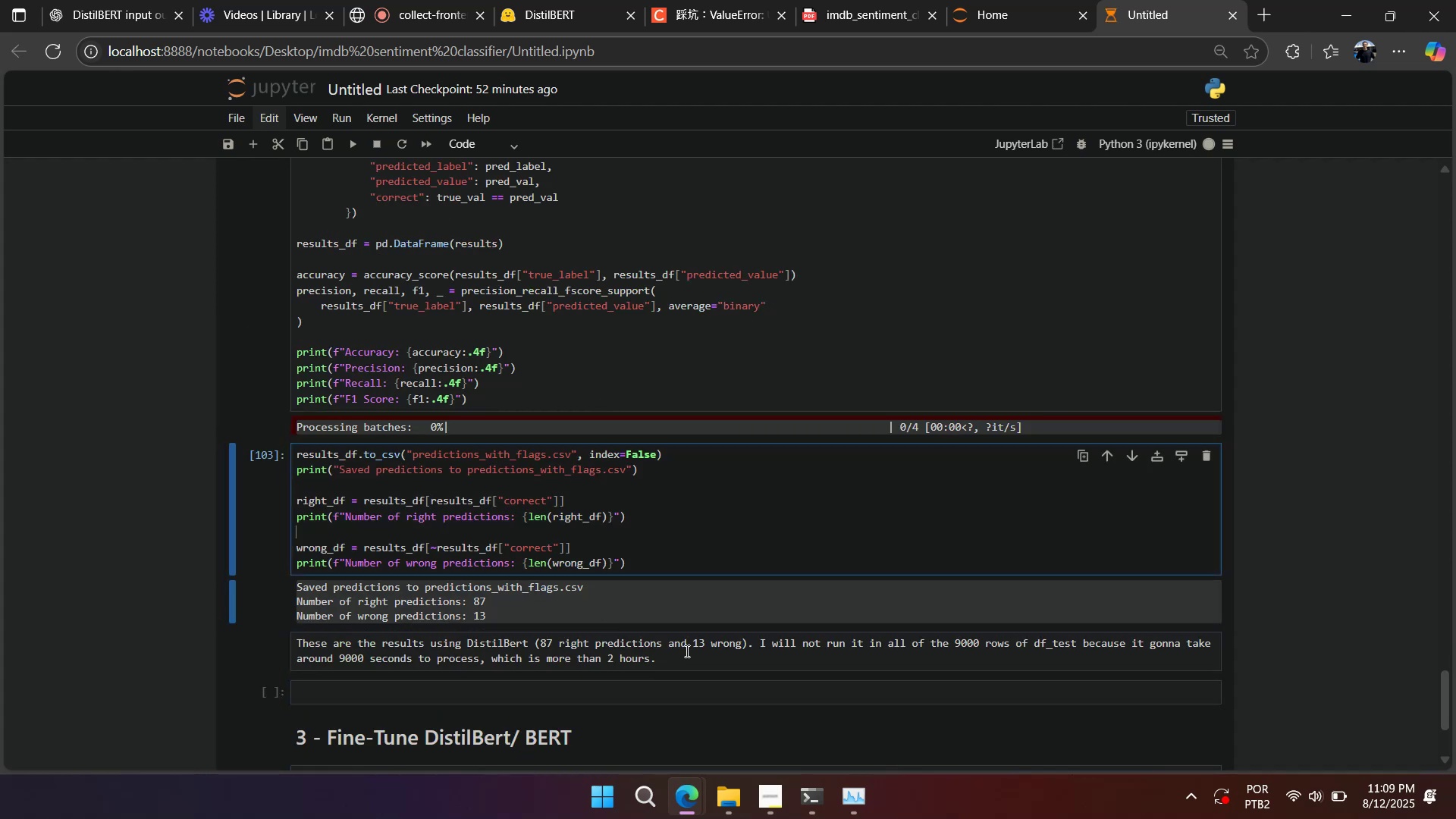 
left_click([645, 514])
 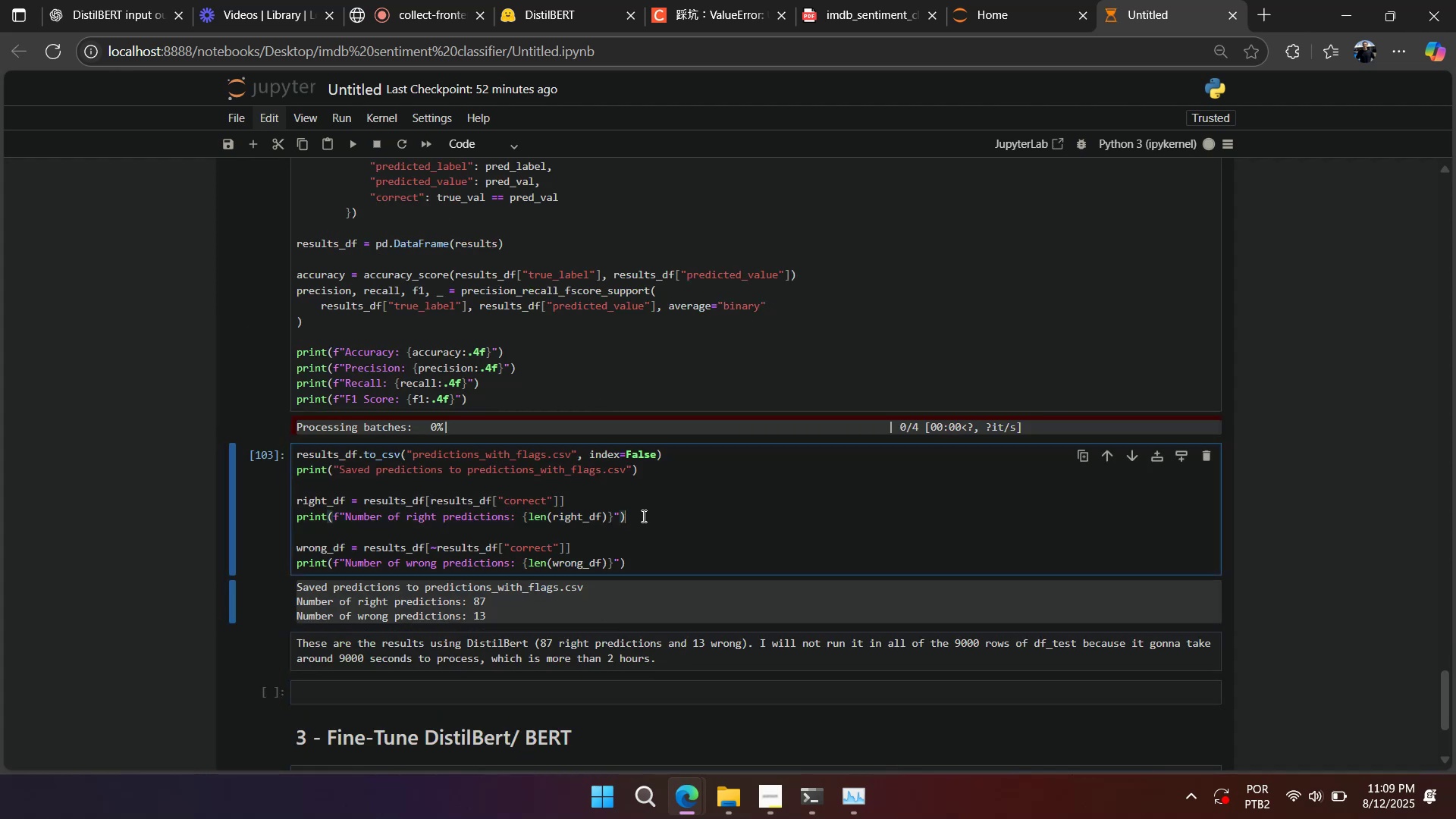 
key(Shift+Enter)
 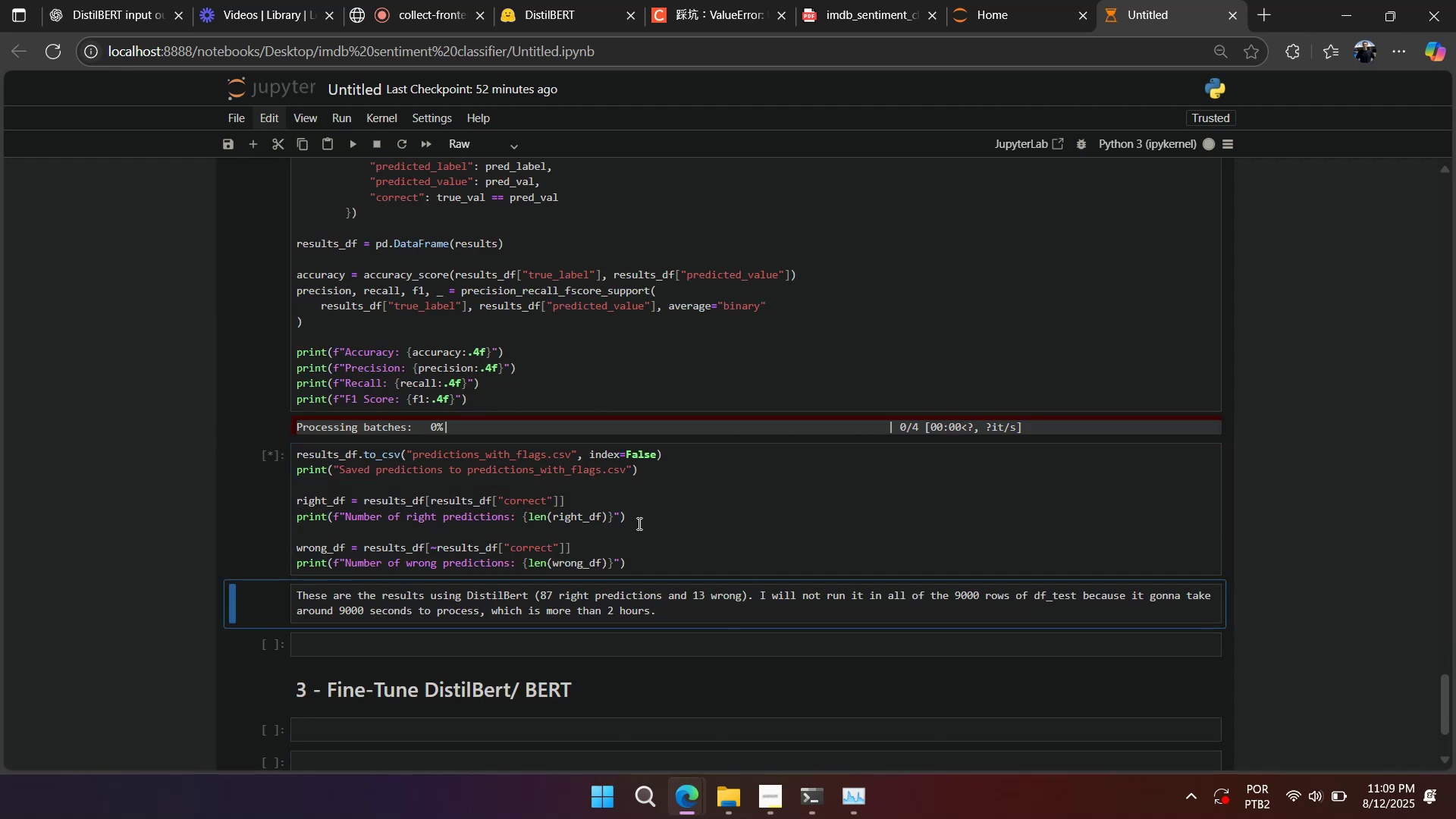 
left_click([686, 616])
 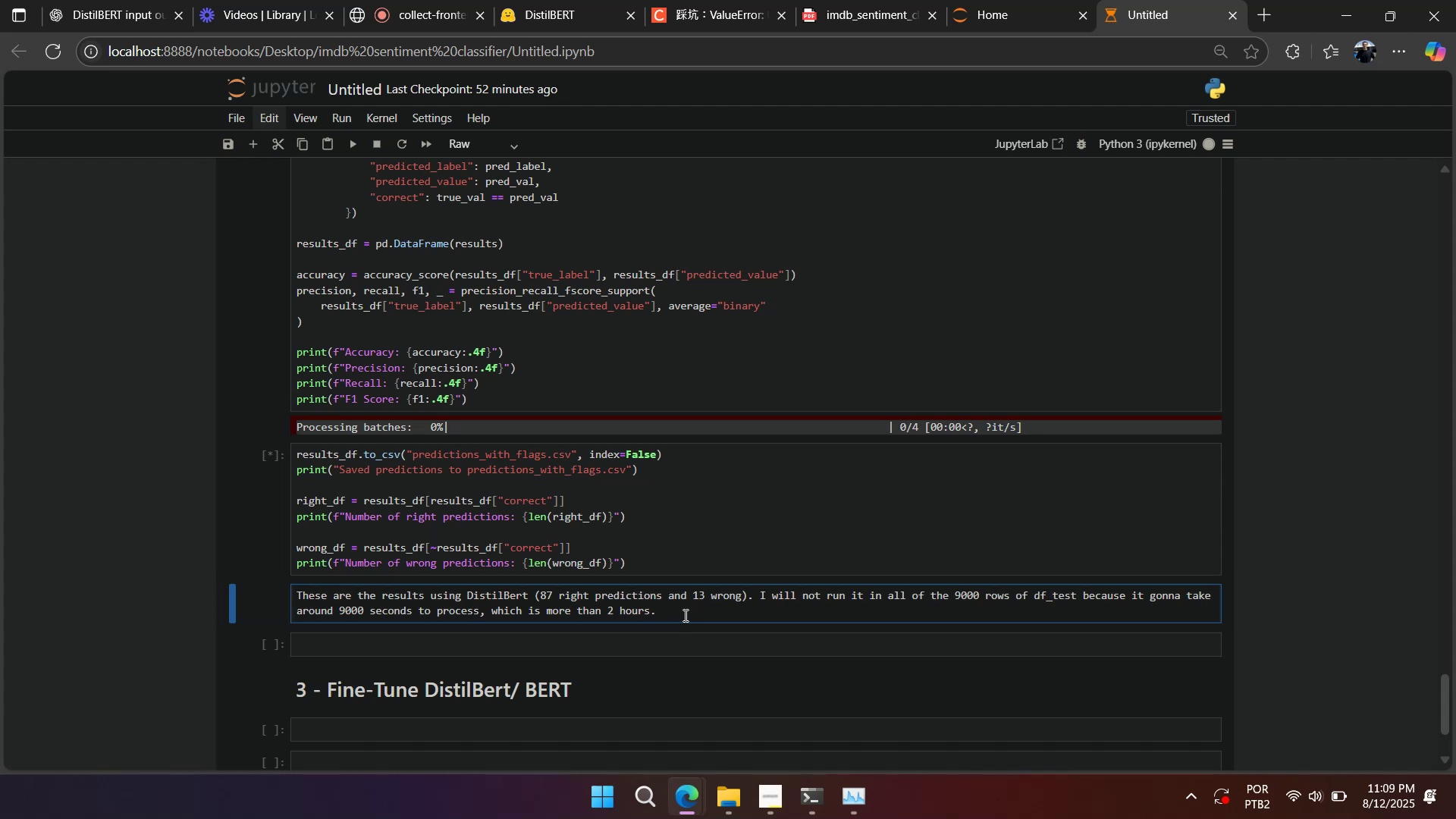 
key(Enter)
 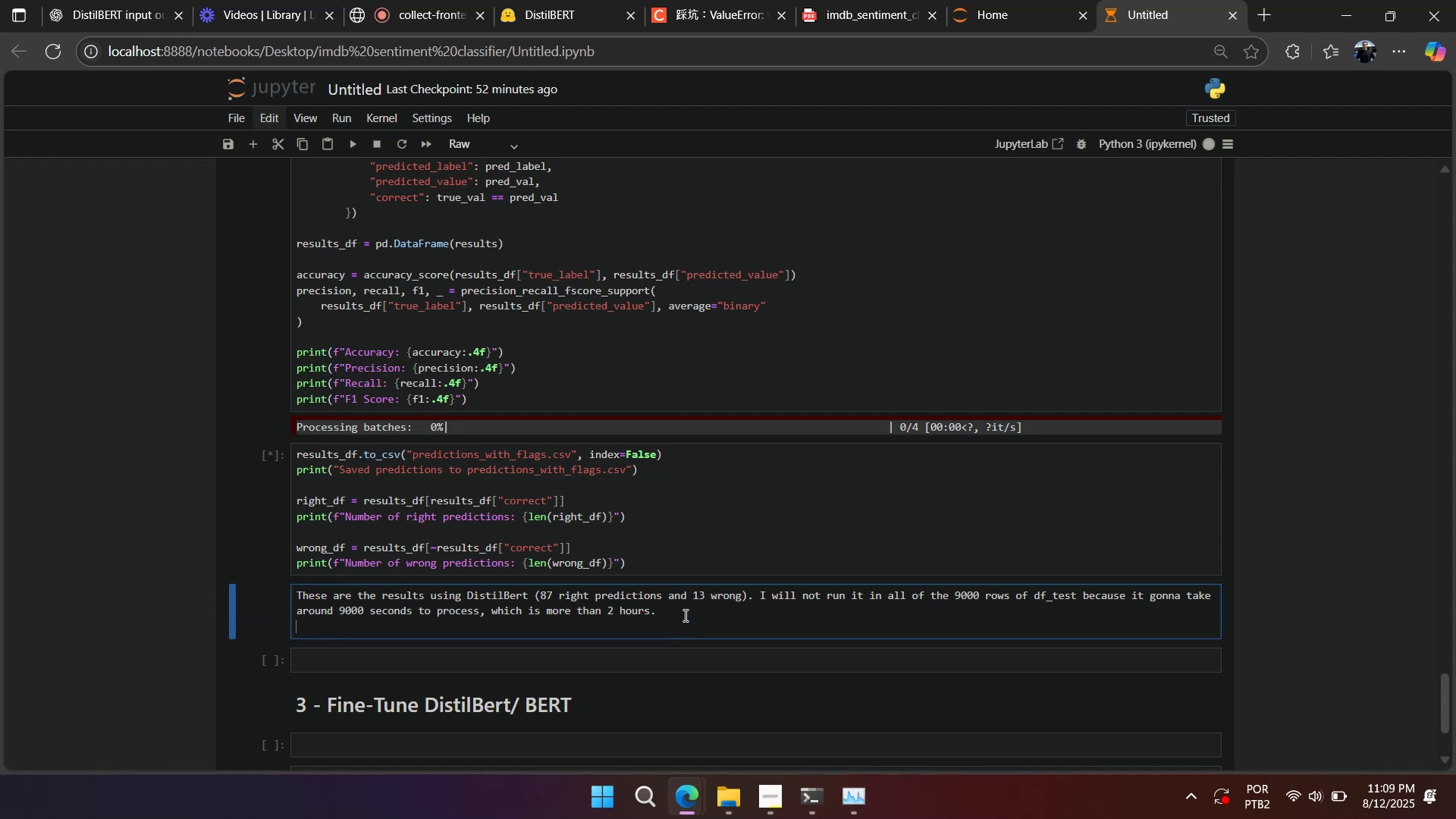 
key(Enter)
 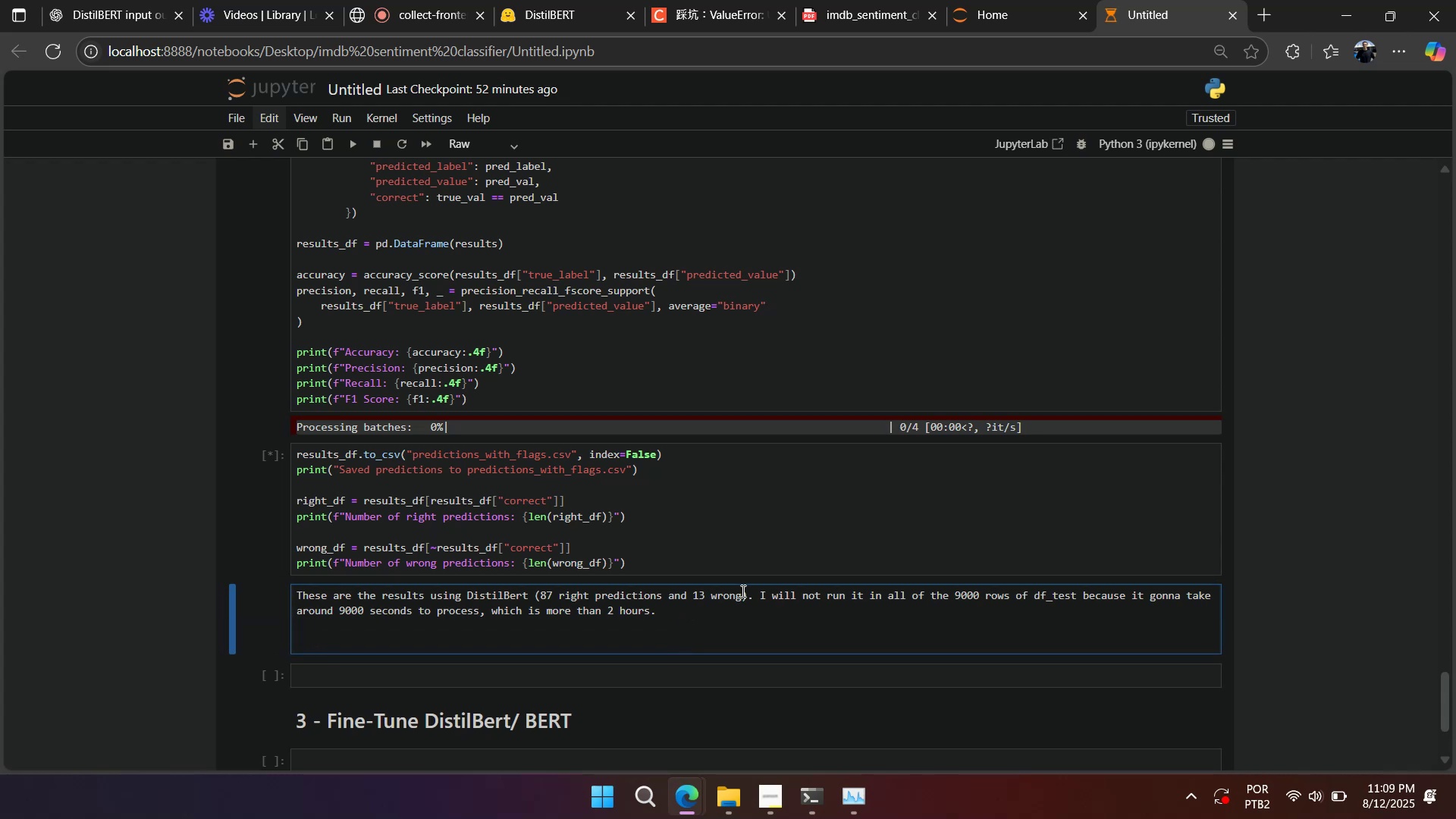 
left_click_drag(start_coordinate=[748, 596], to_coordinate=[534, 602])
 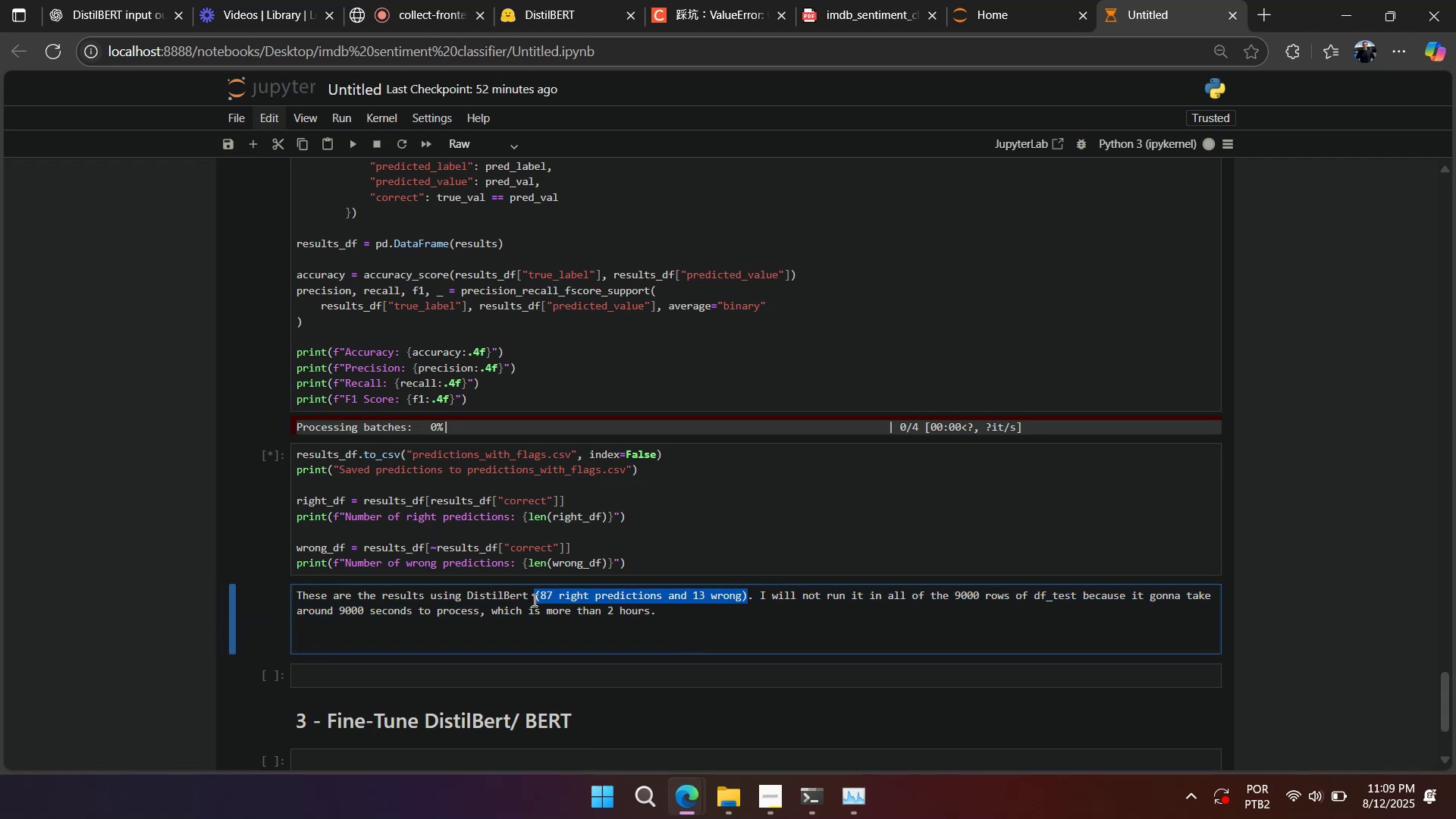 
key(Backspace)
 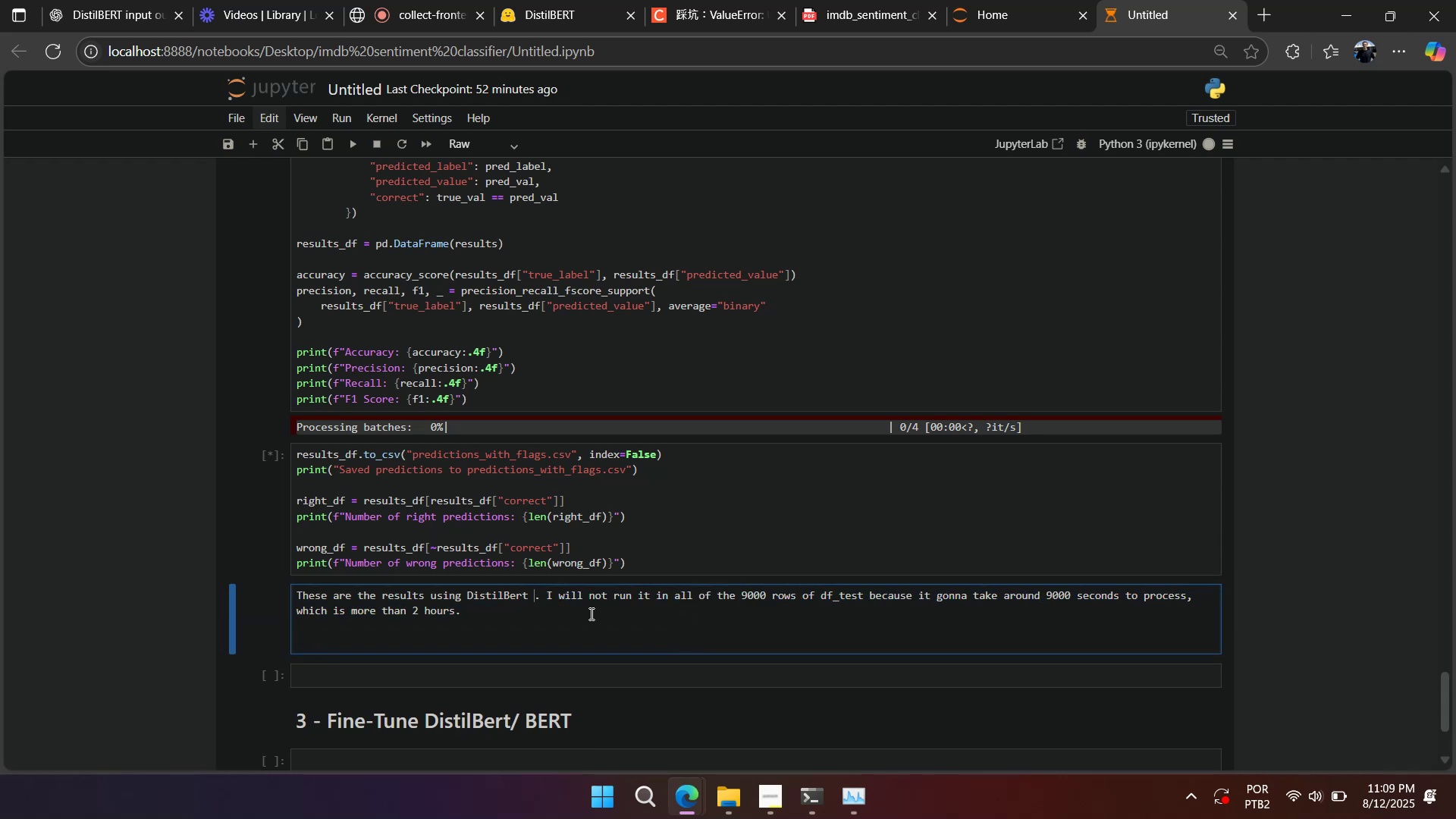 
key(Backspace)
 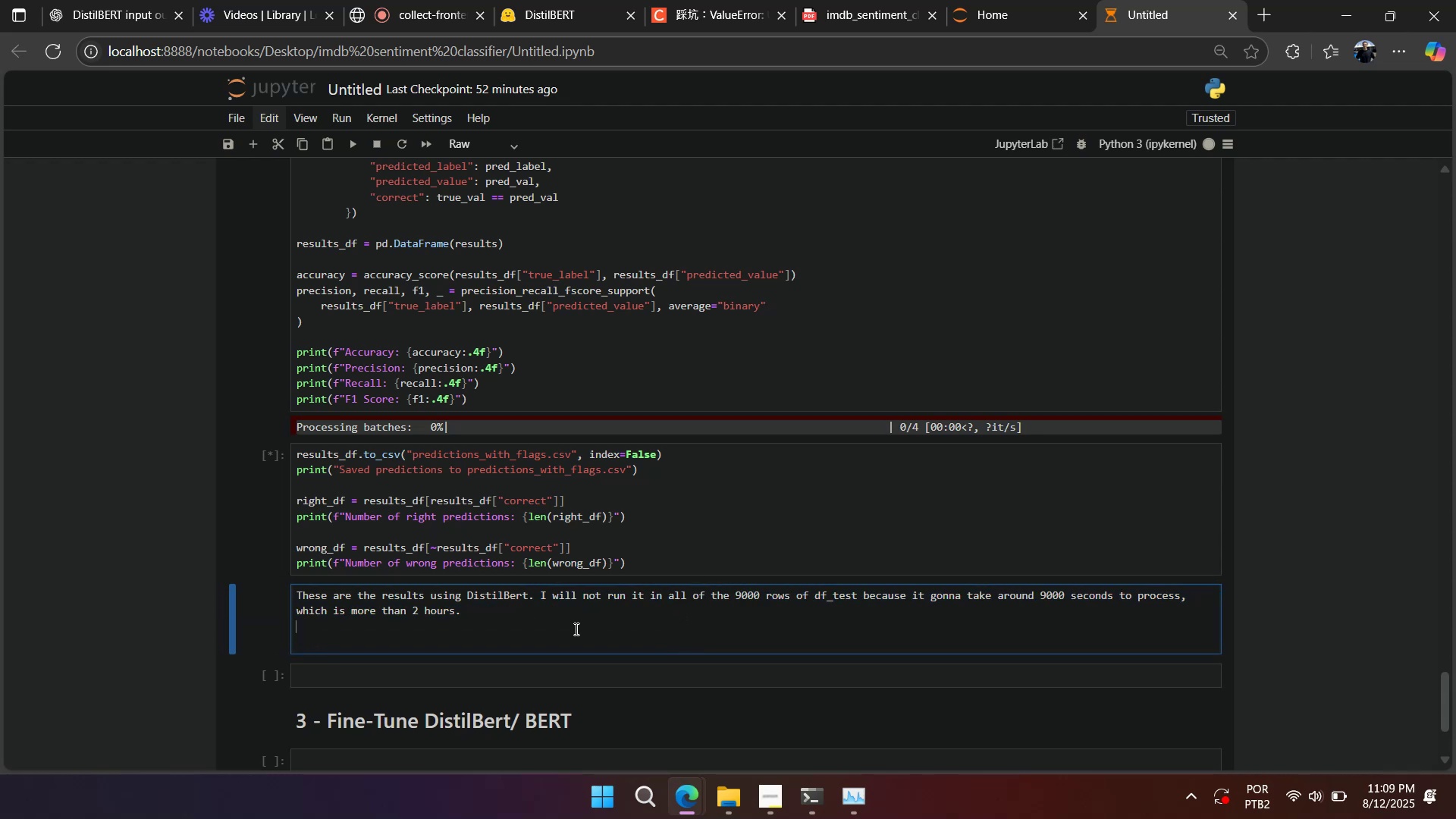 
double_click([575, 632])
 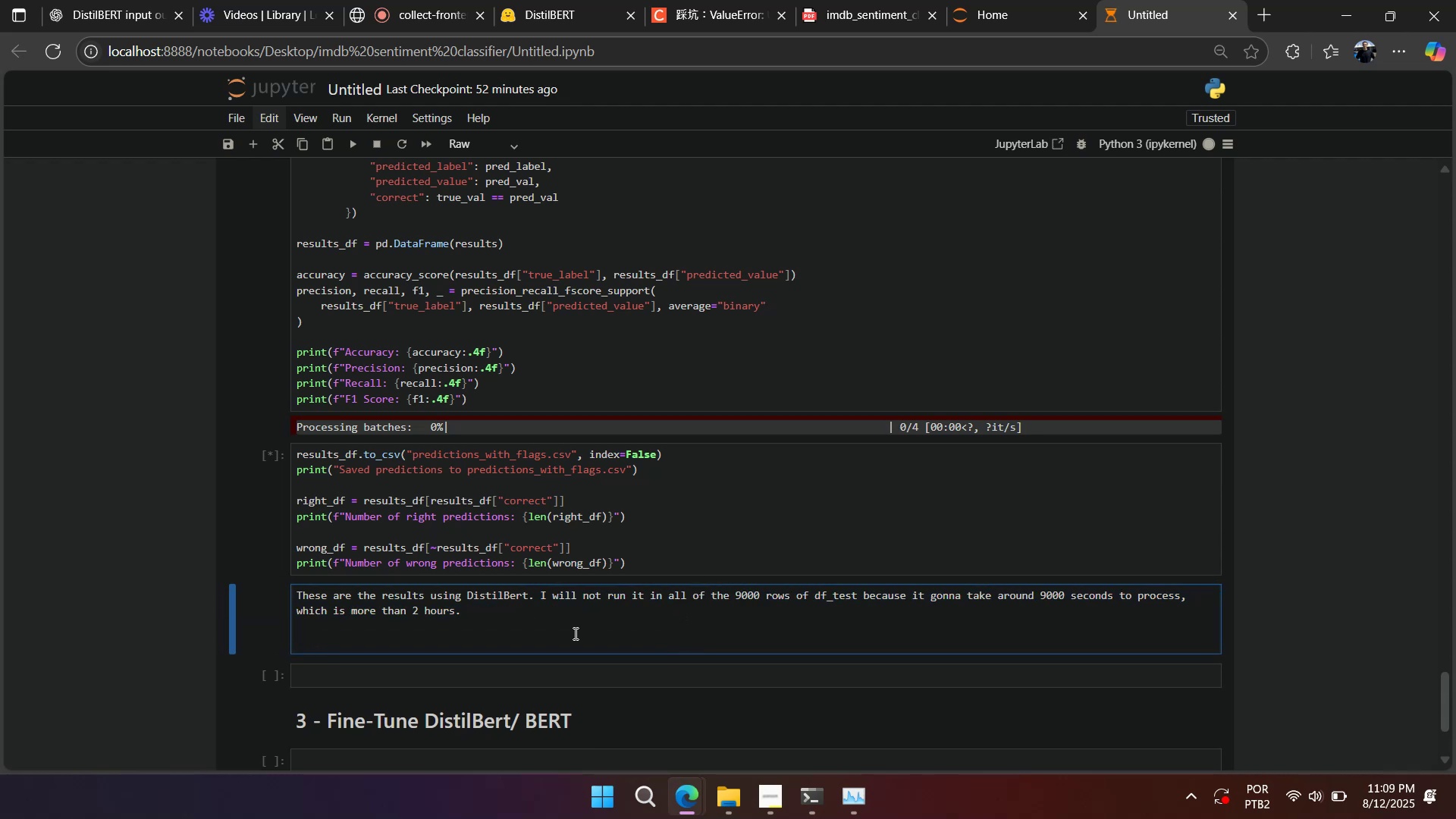 
triple_click([574, 634])
 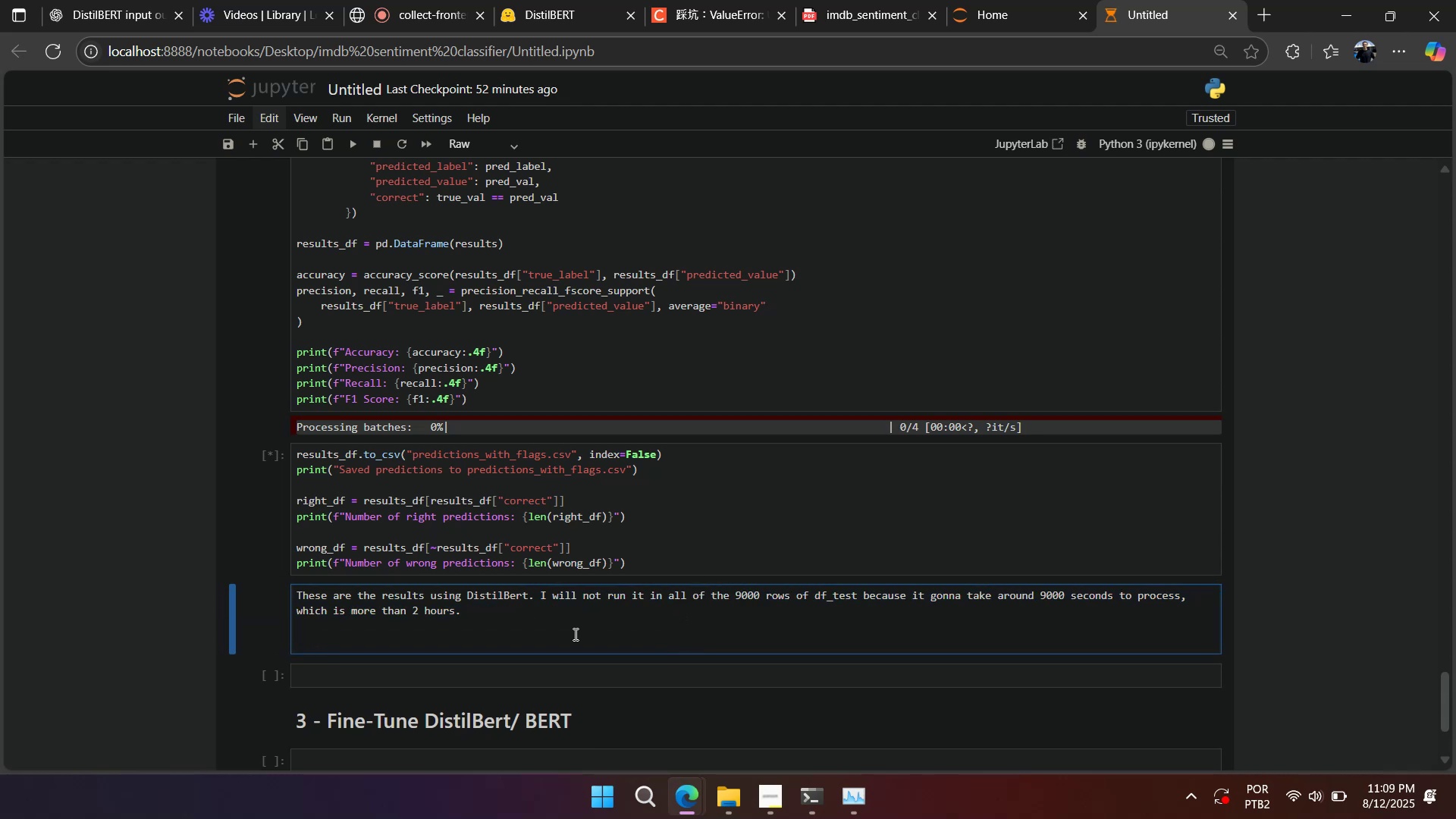 
triple_click([574, 635])
 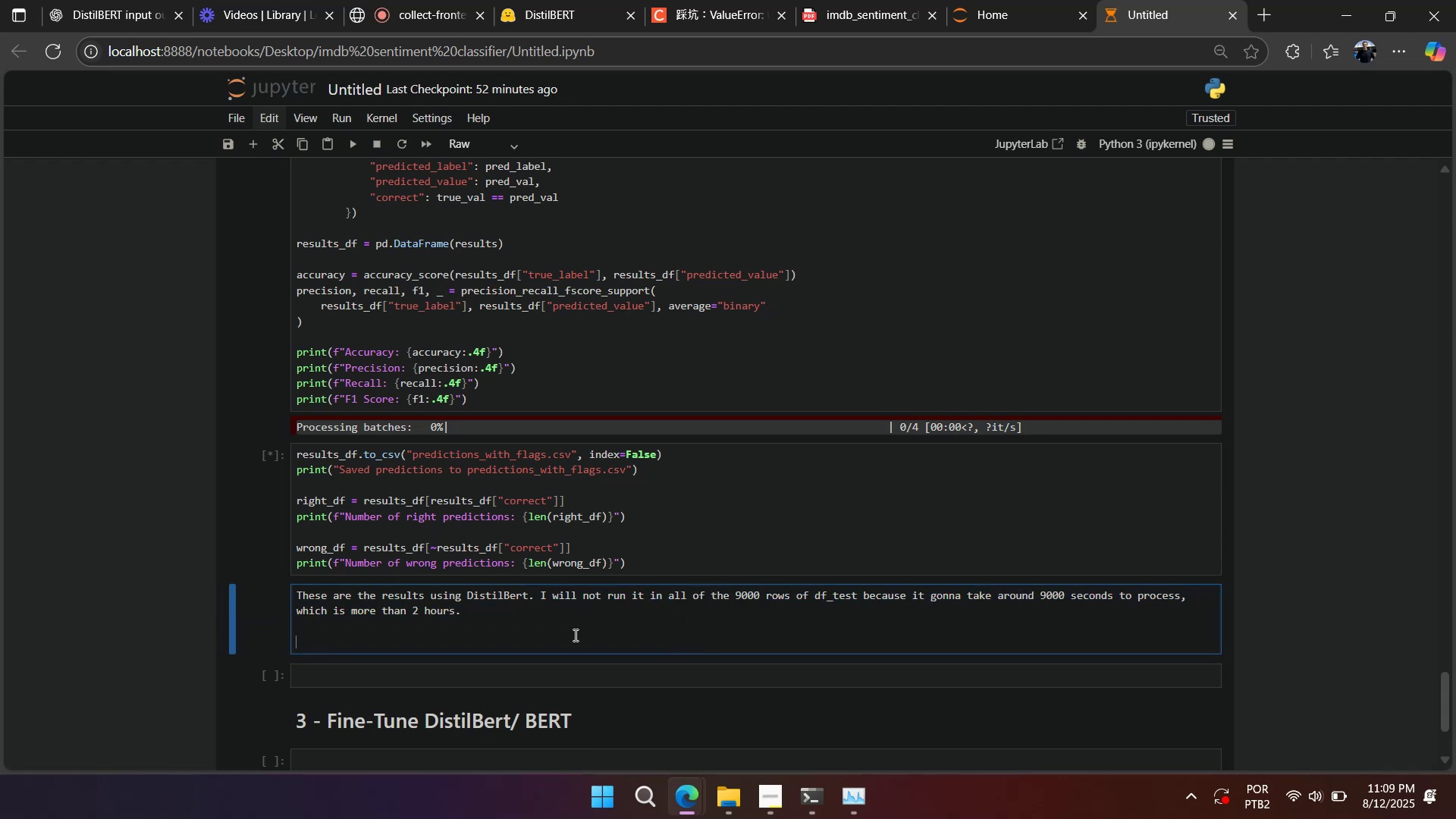 
type(Brif res)
key(Backspace)
key(Backspace)
key(Backspace)
key(Backspace)
key(Backspace)
type(ef esume?)
 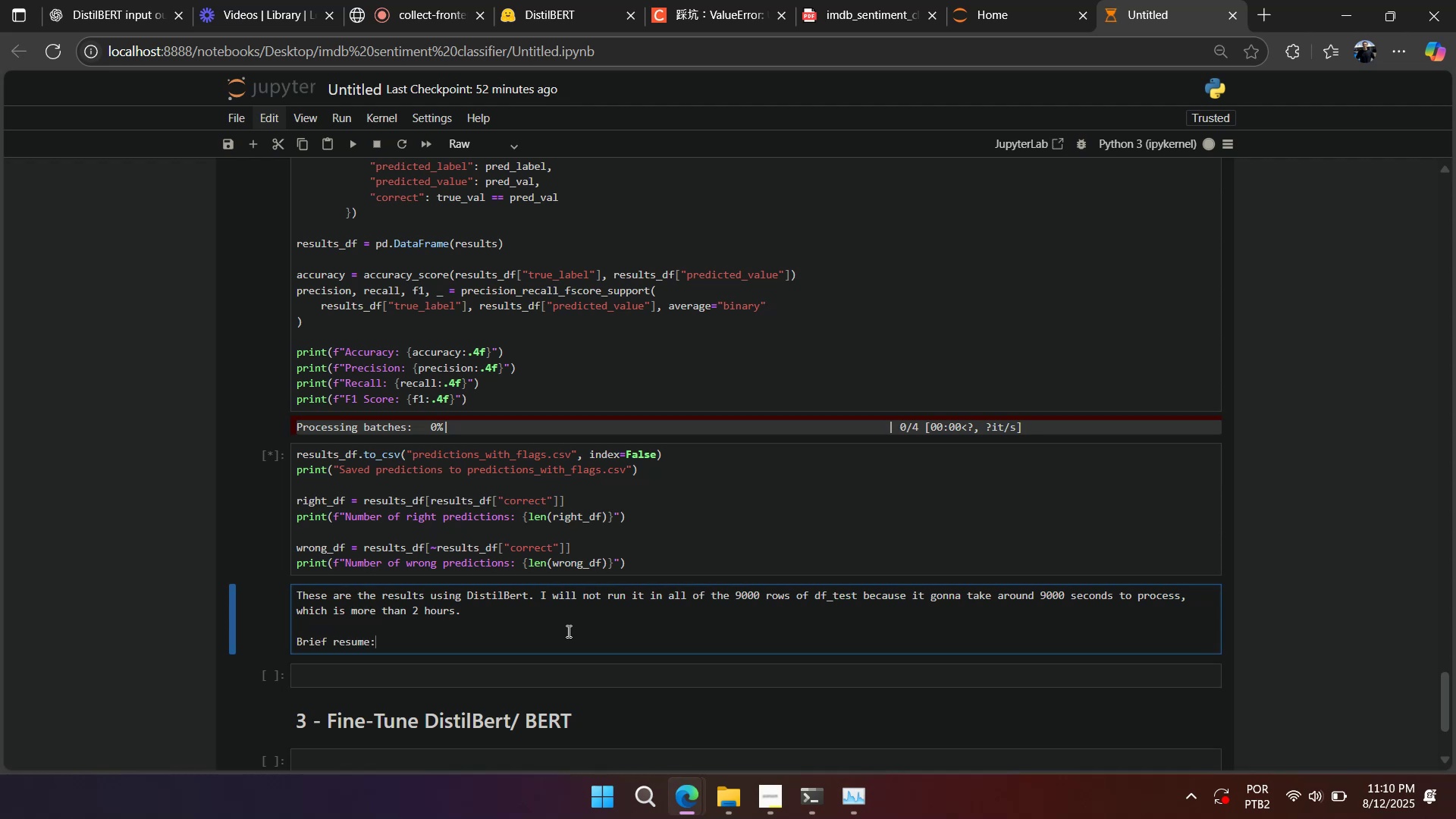 
hold_key(key=R, duration=9.88)
 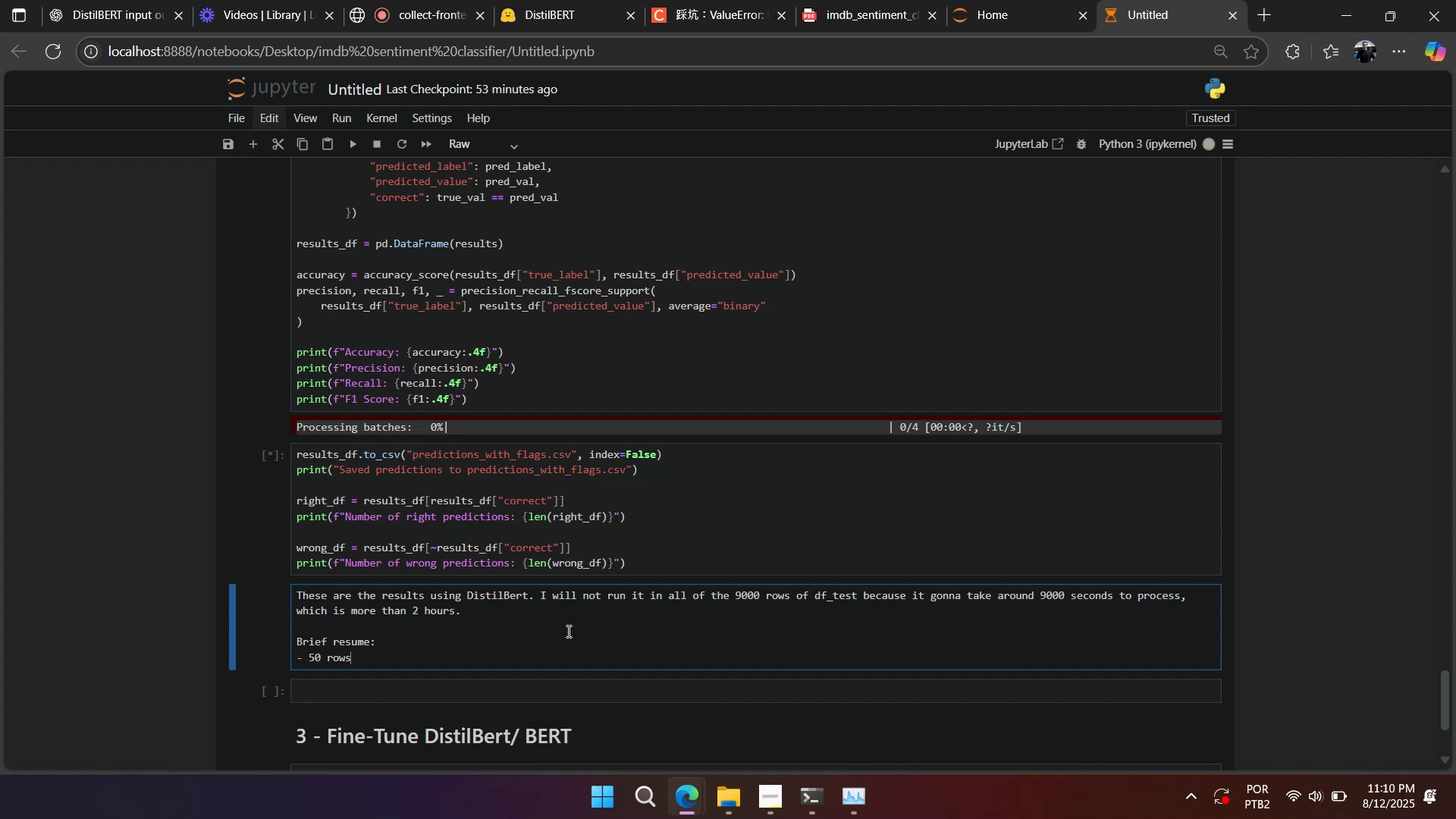 
key(Enter)
 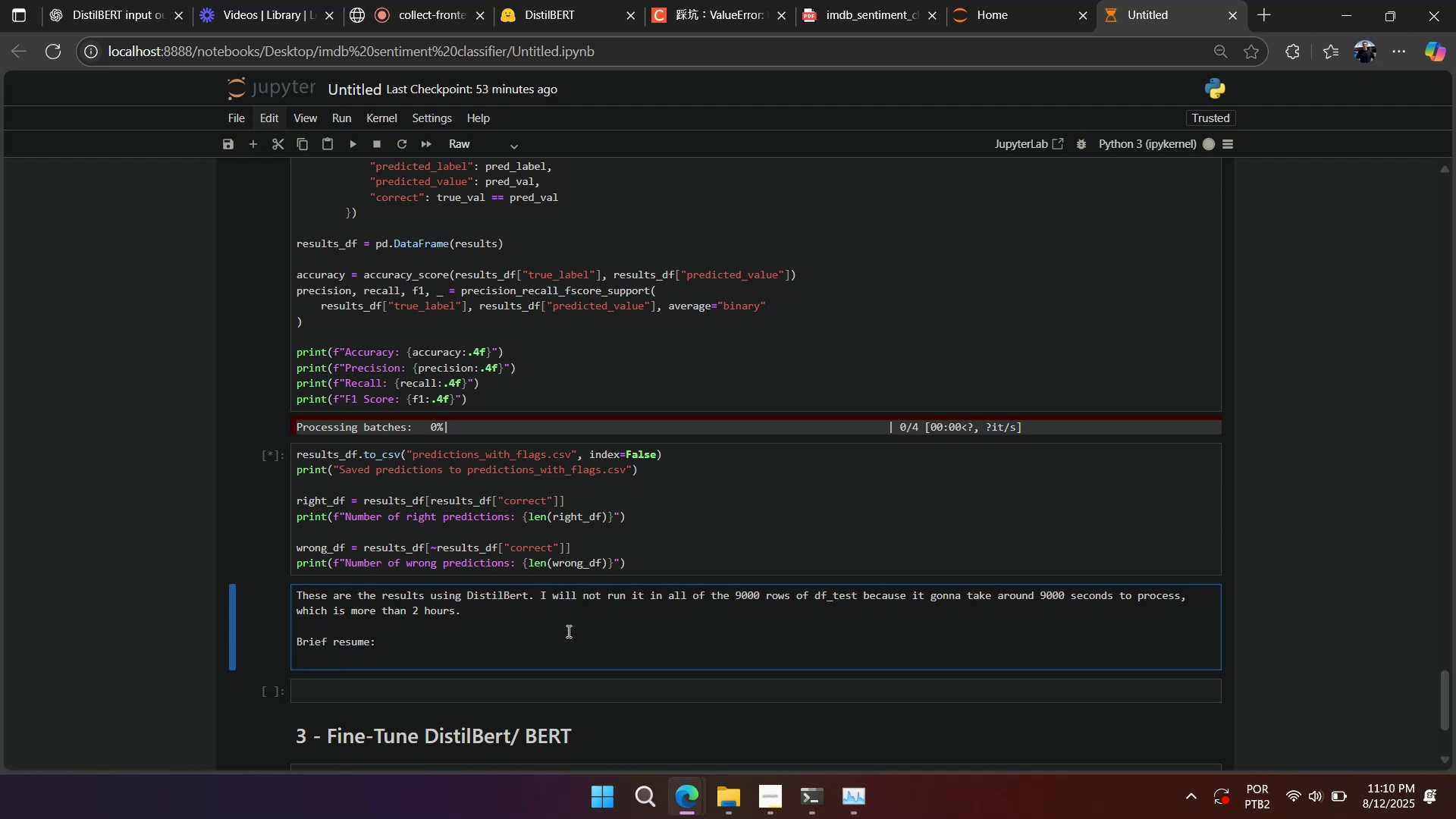 
type(- 50 ows of negative )
 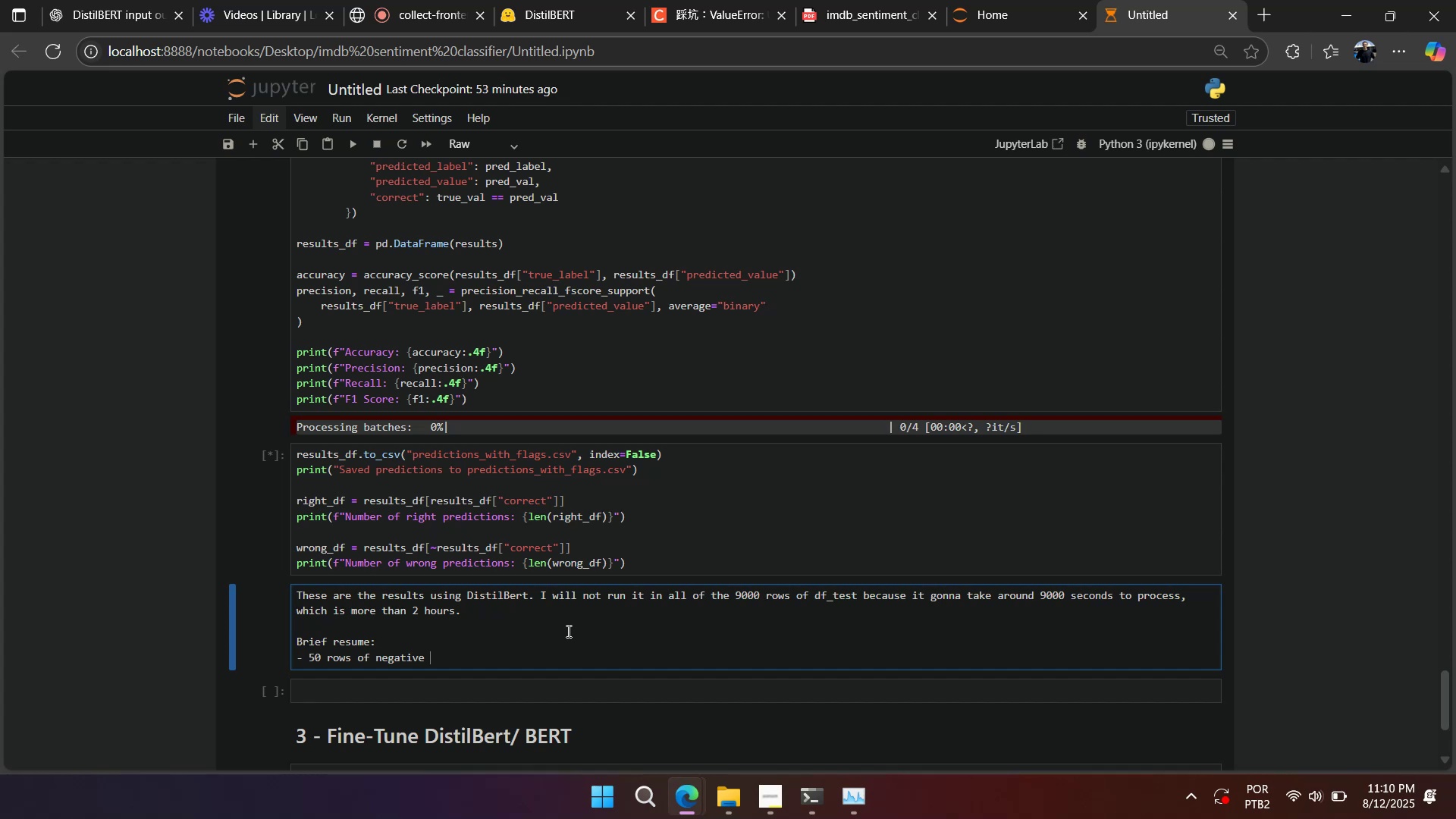 
wait(6.95)
 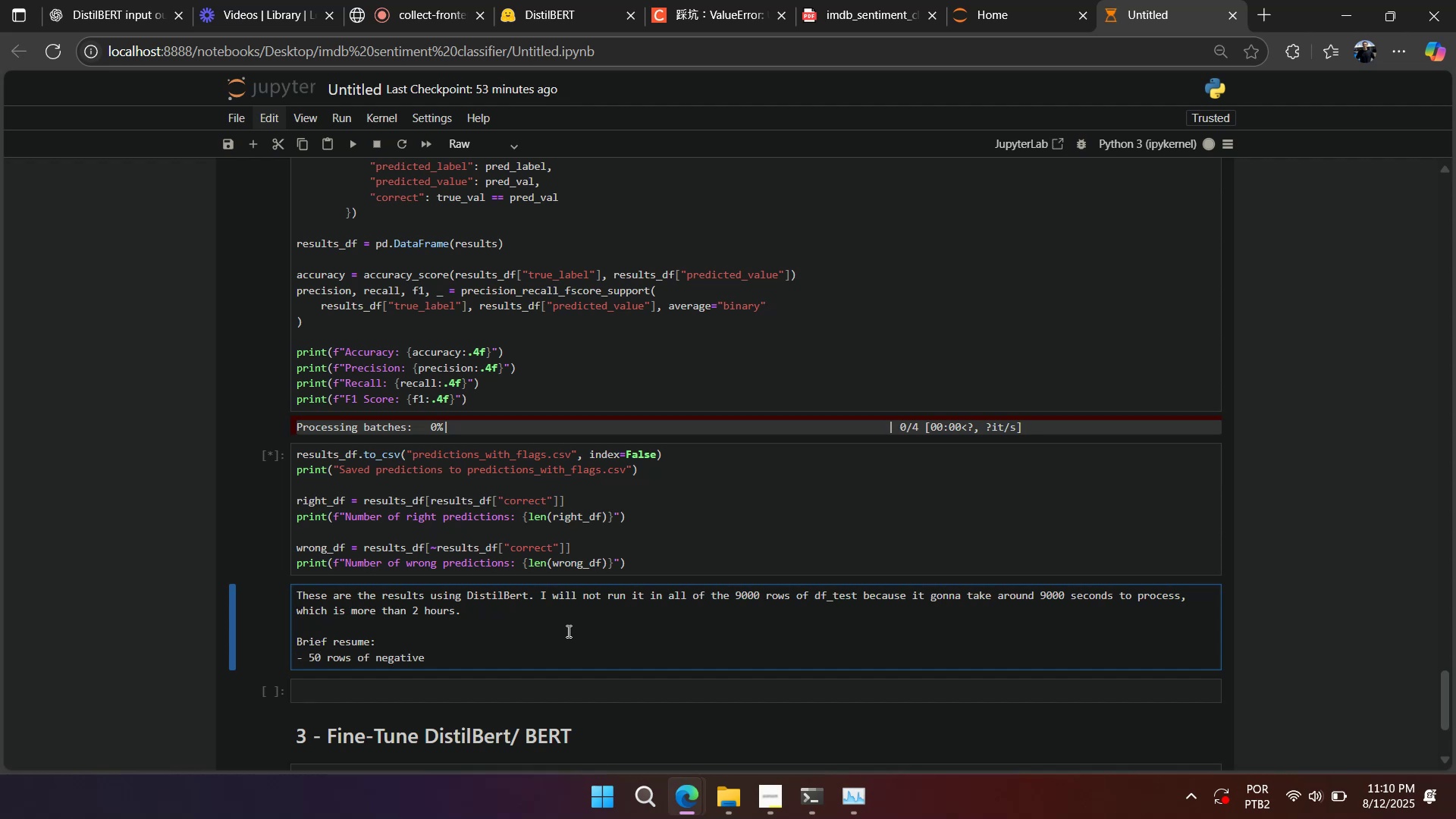 
type(sentiment)
 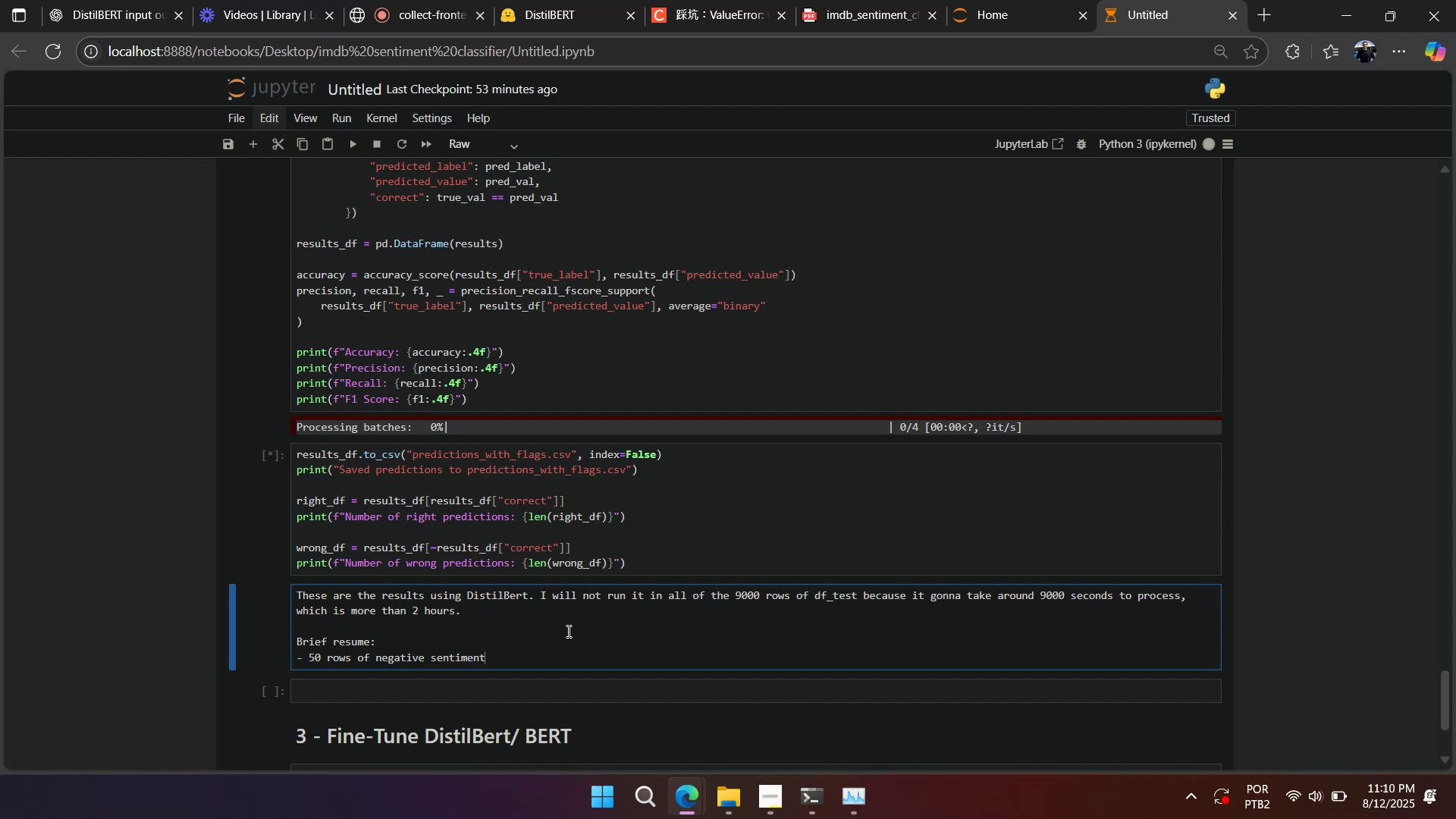 
left_click([369, 642])
 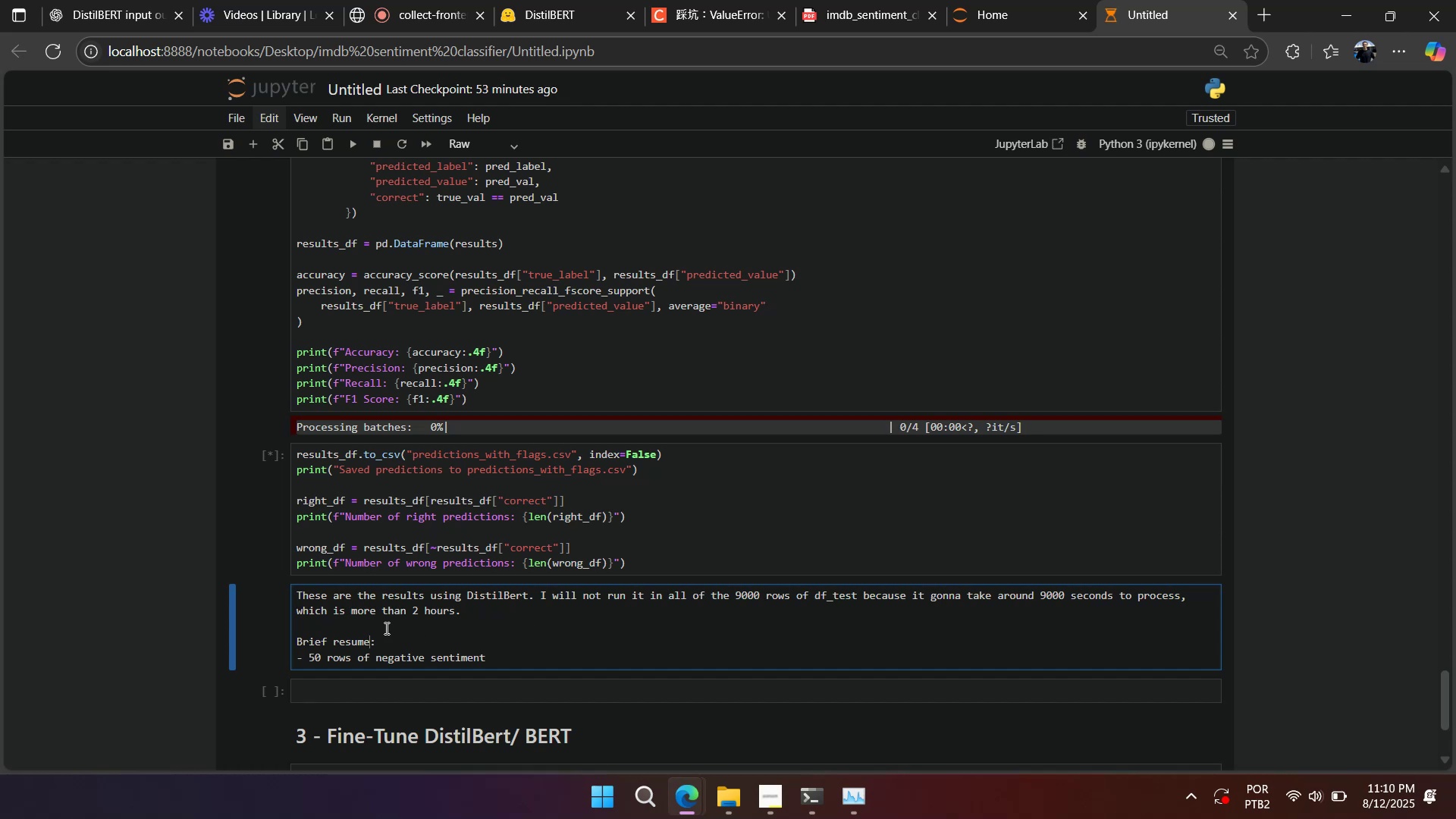 
type( of the test)
 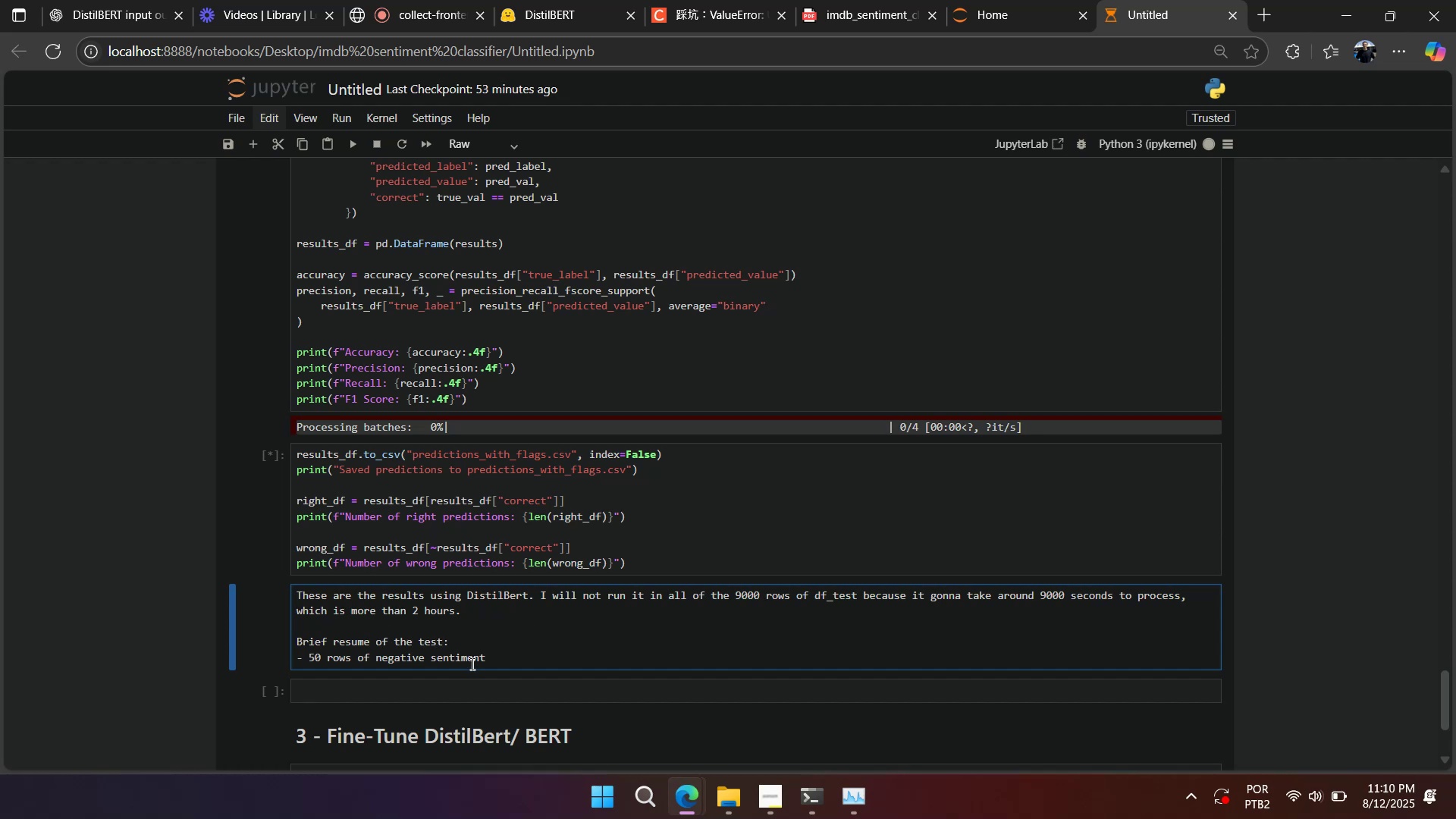 
left_click([500, 661])
 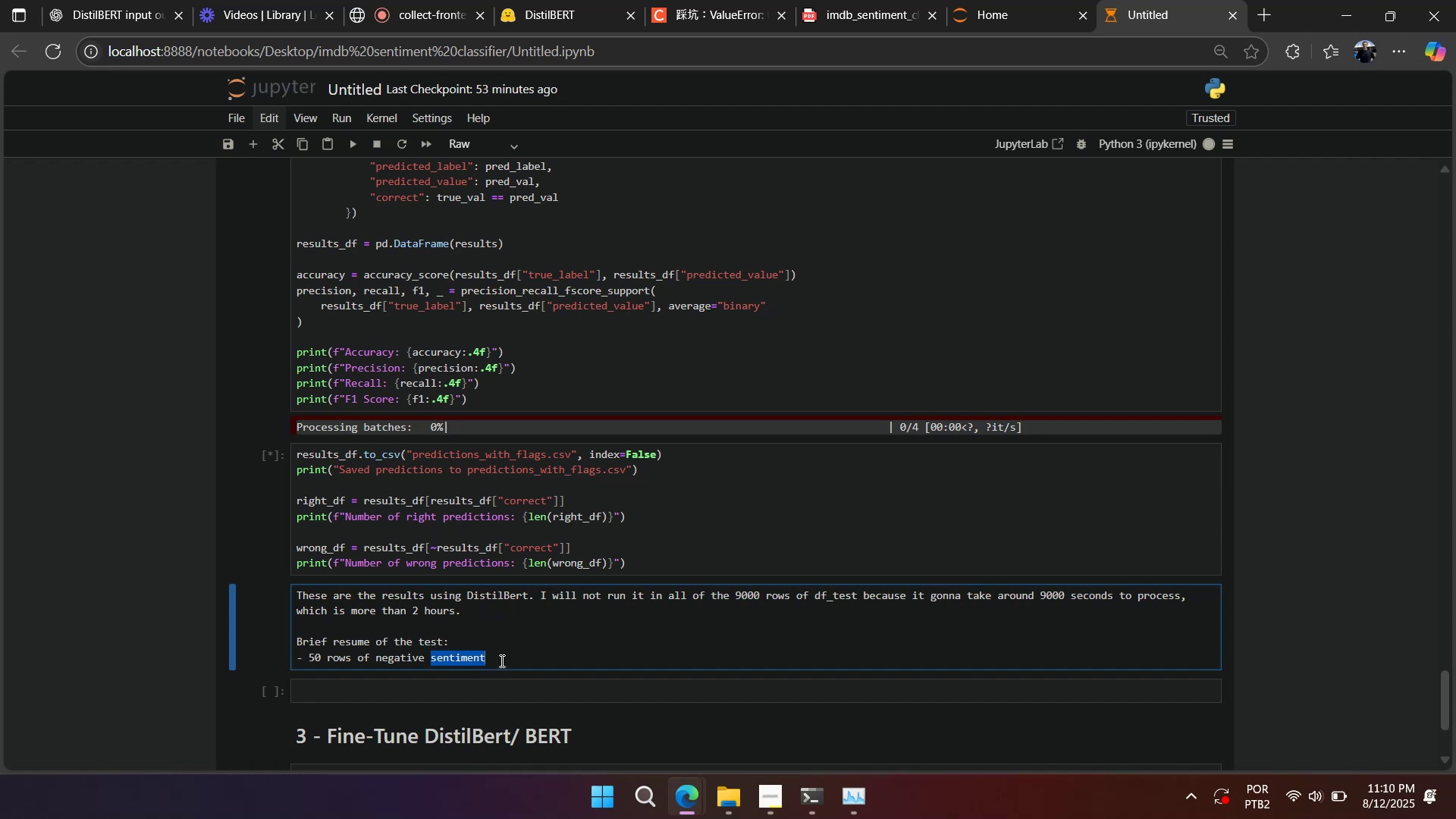 
triple_click([500, 661])
 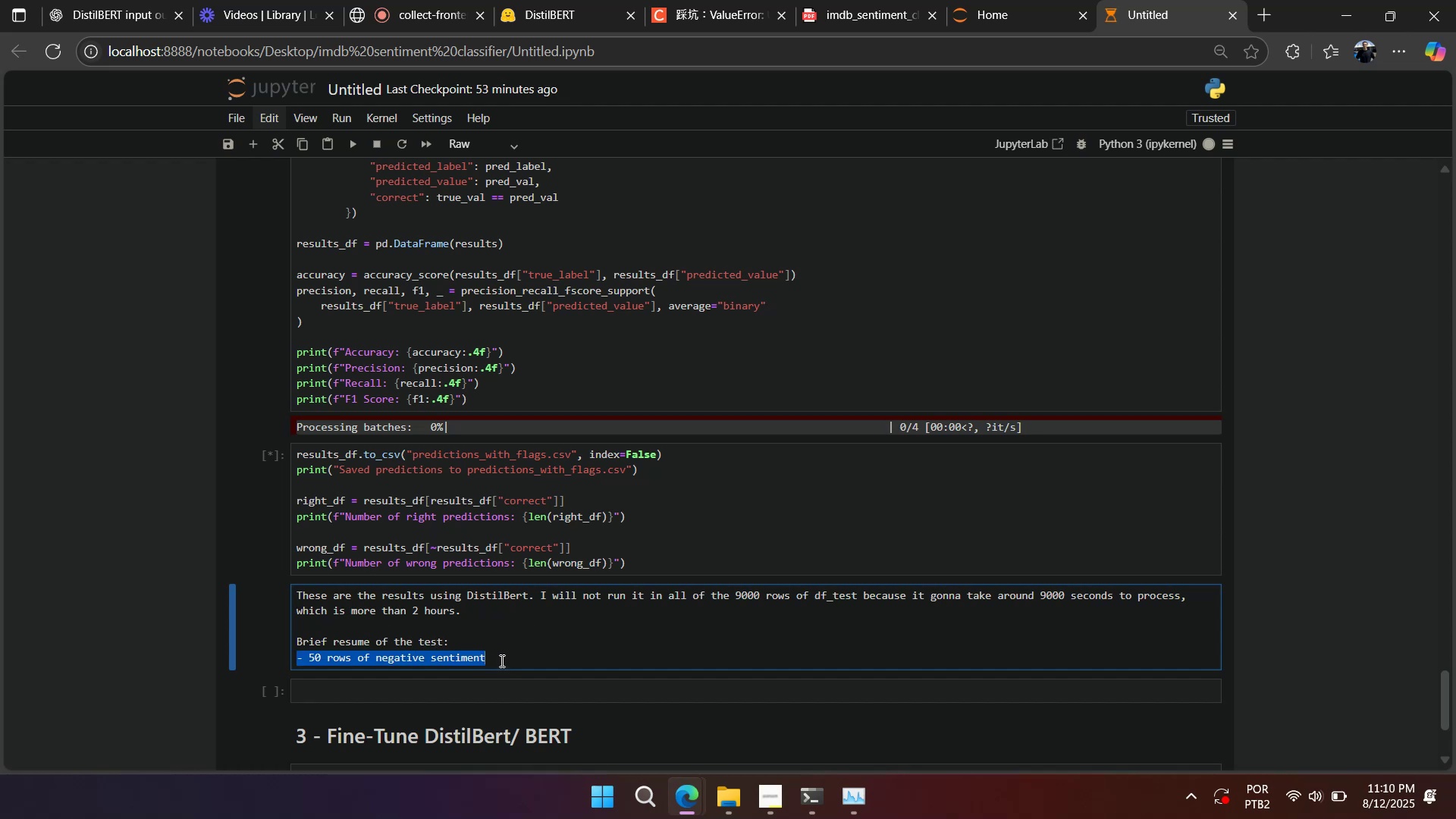 
key(Control+C)
 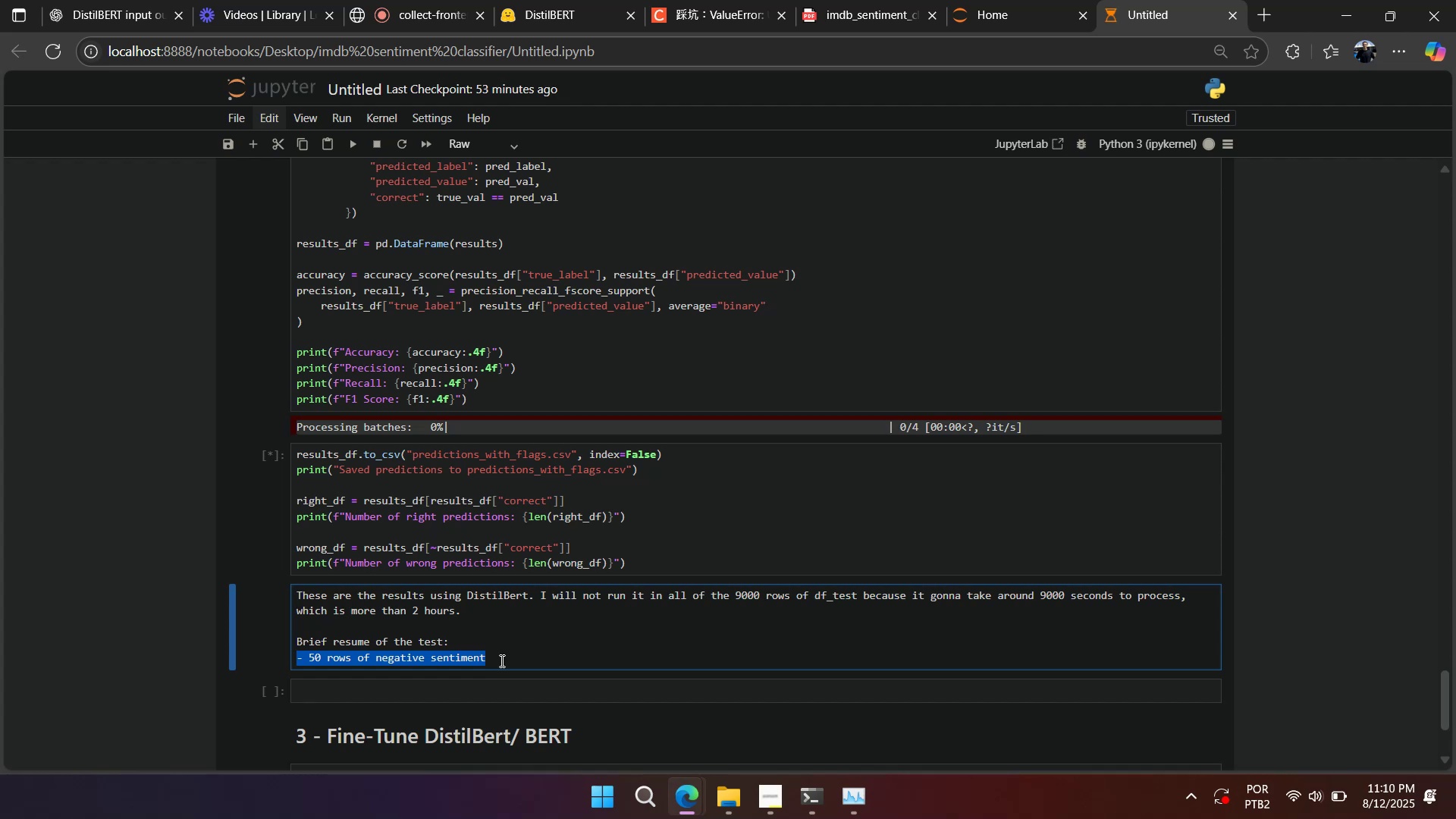 
key(Control+V)
 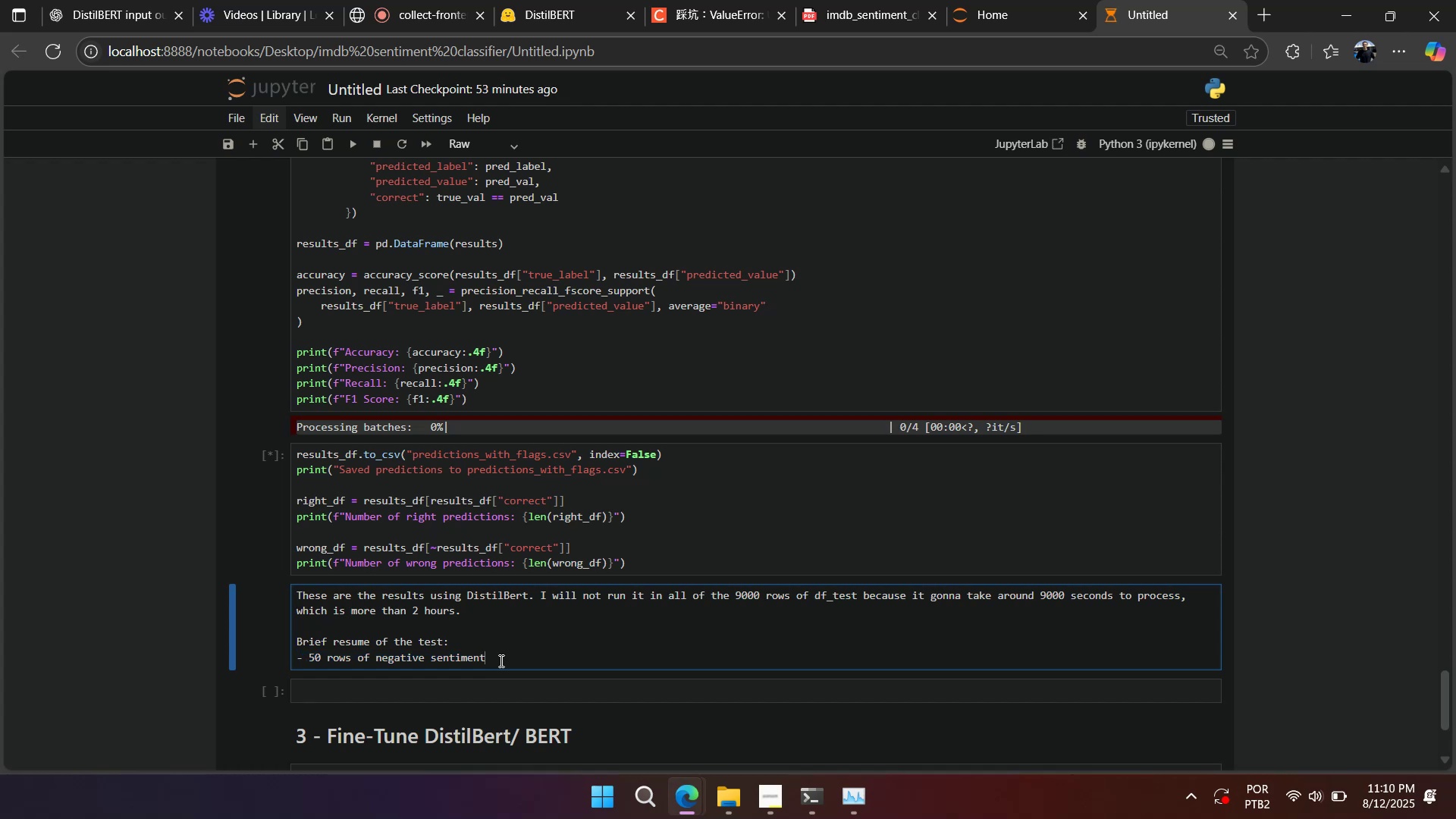 
key(Control+V)
 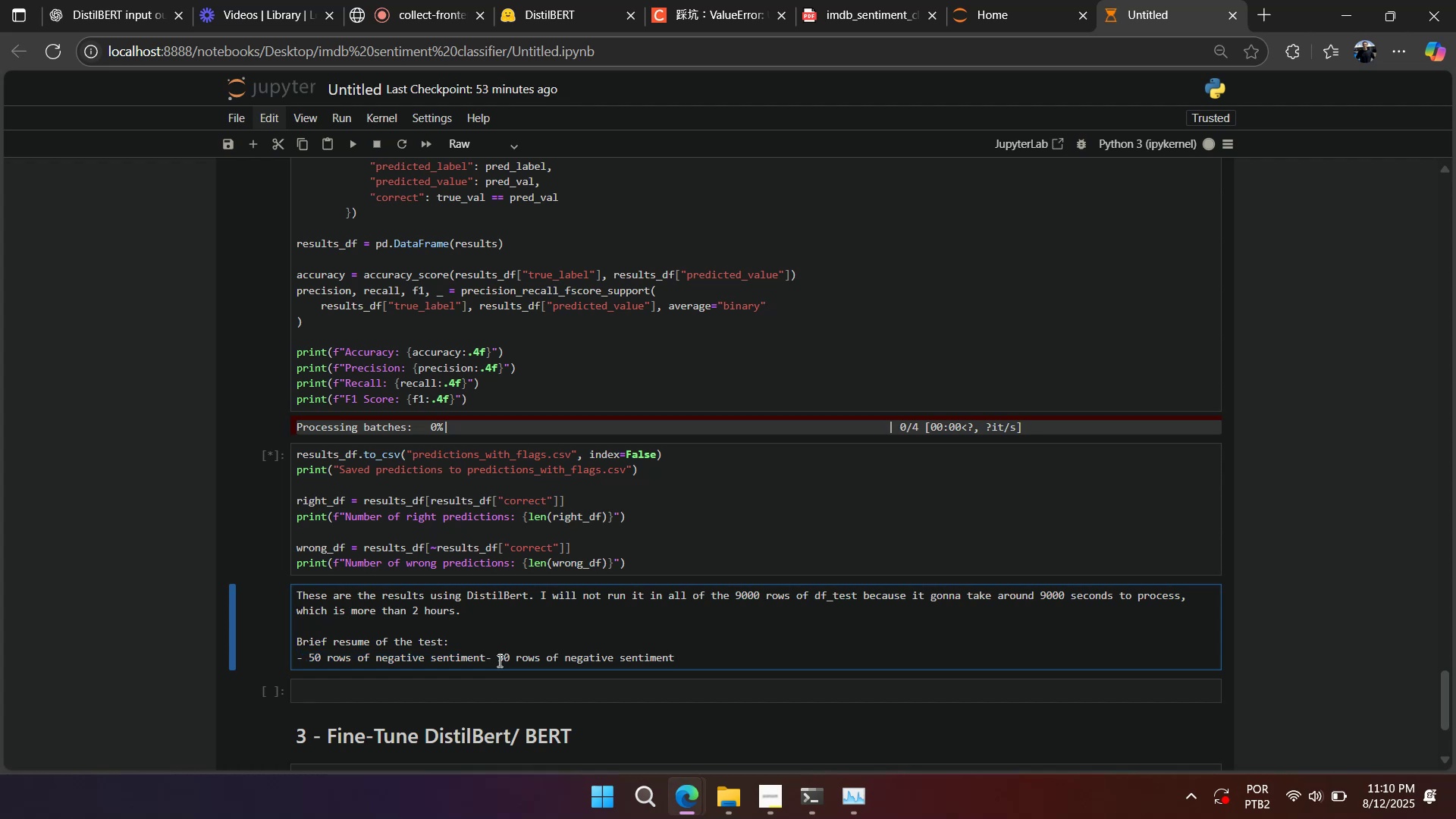 
left_click([486, 661])
 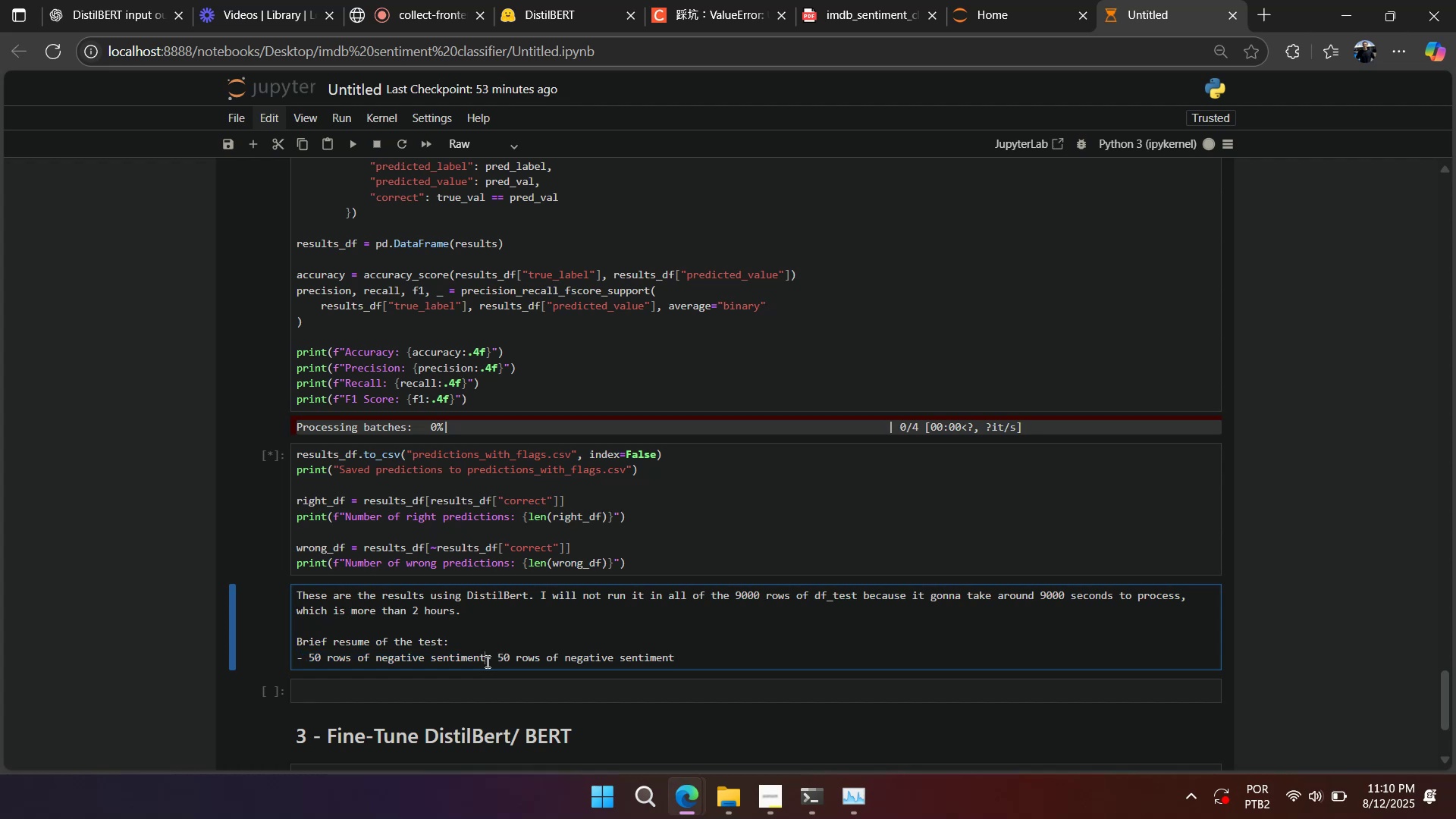 
key(Enter)
 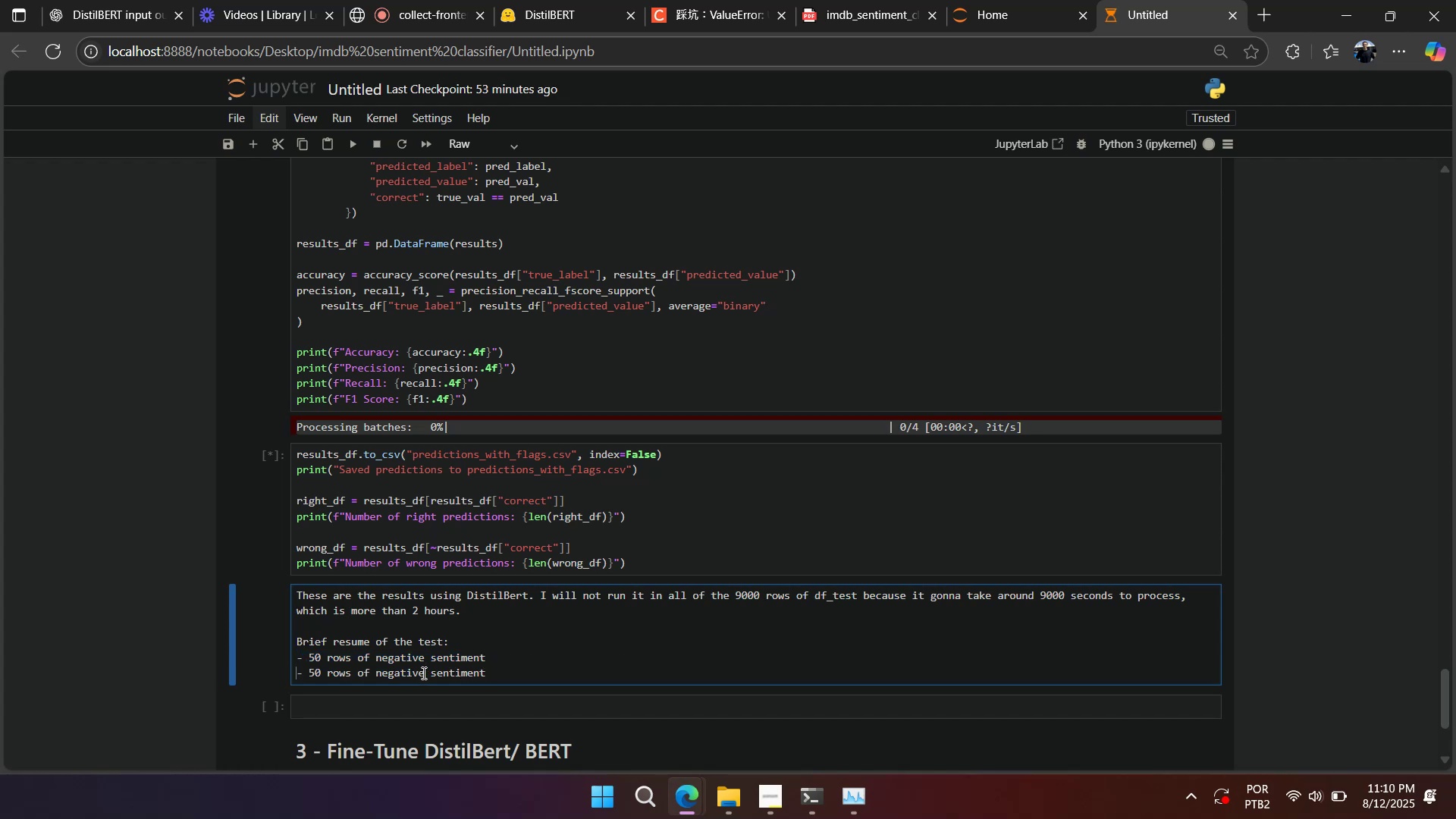 
double_click([422, 673])
 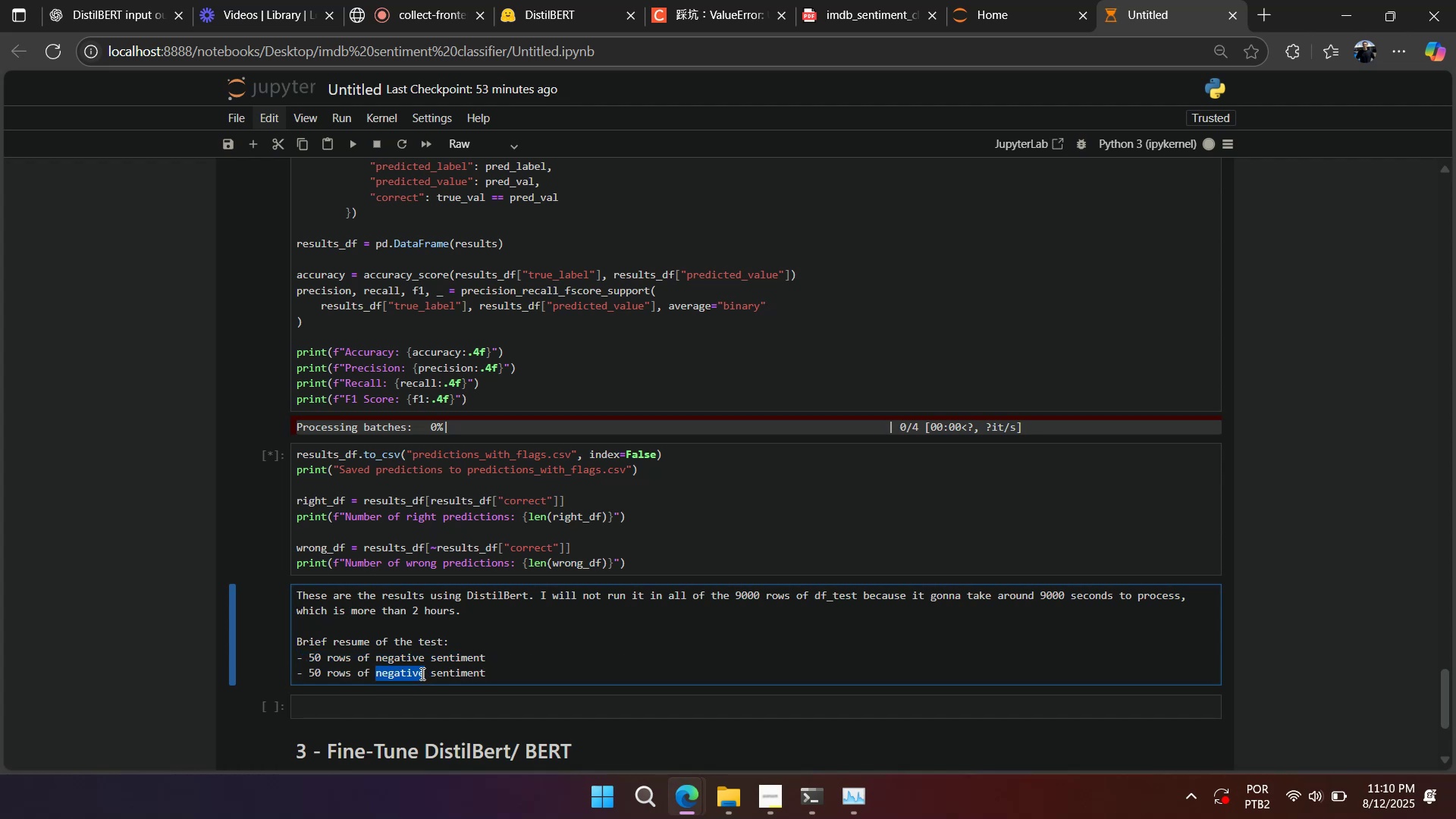 
type(positive)
 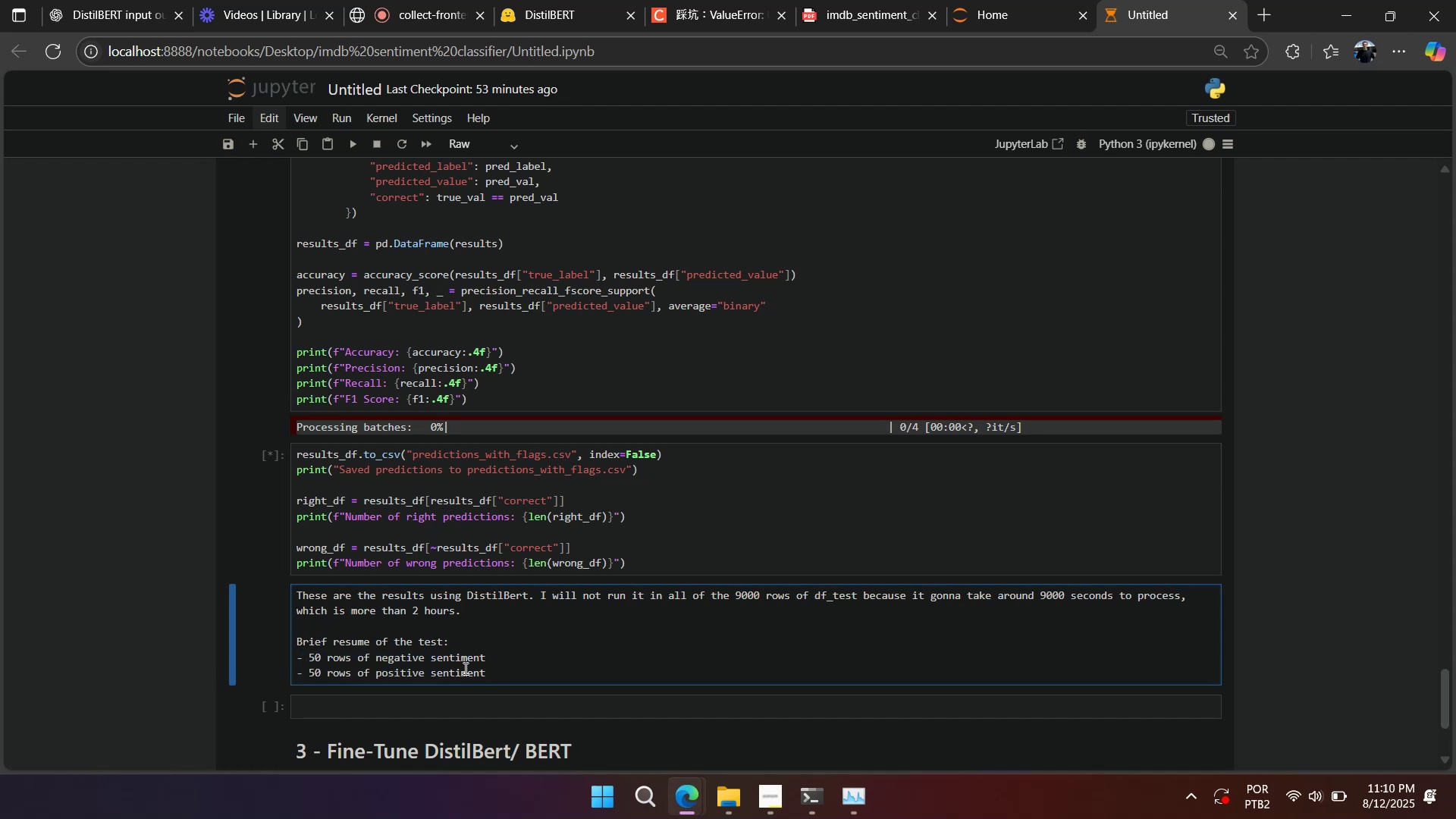 
left_click([504, 653])
 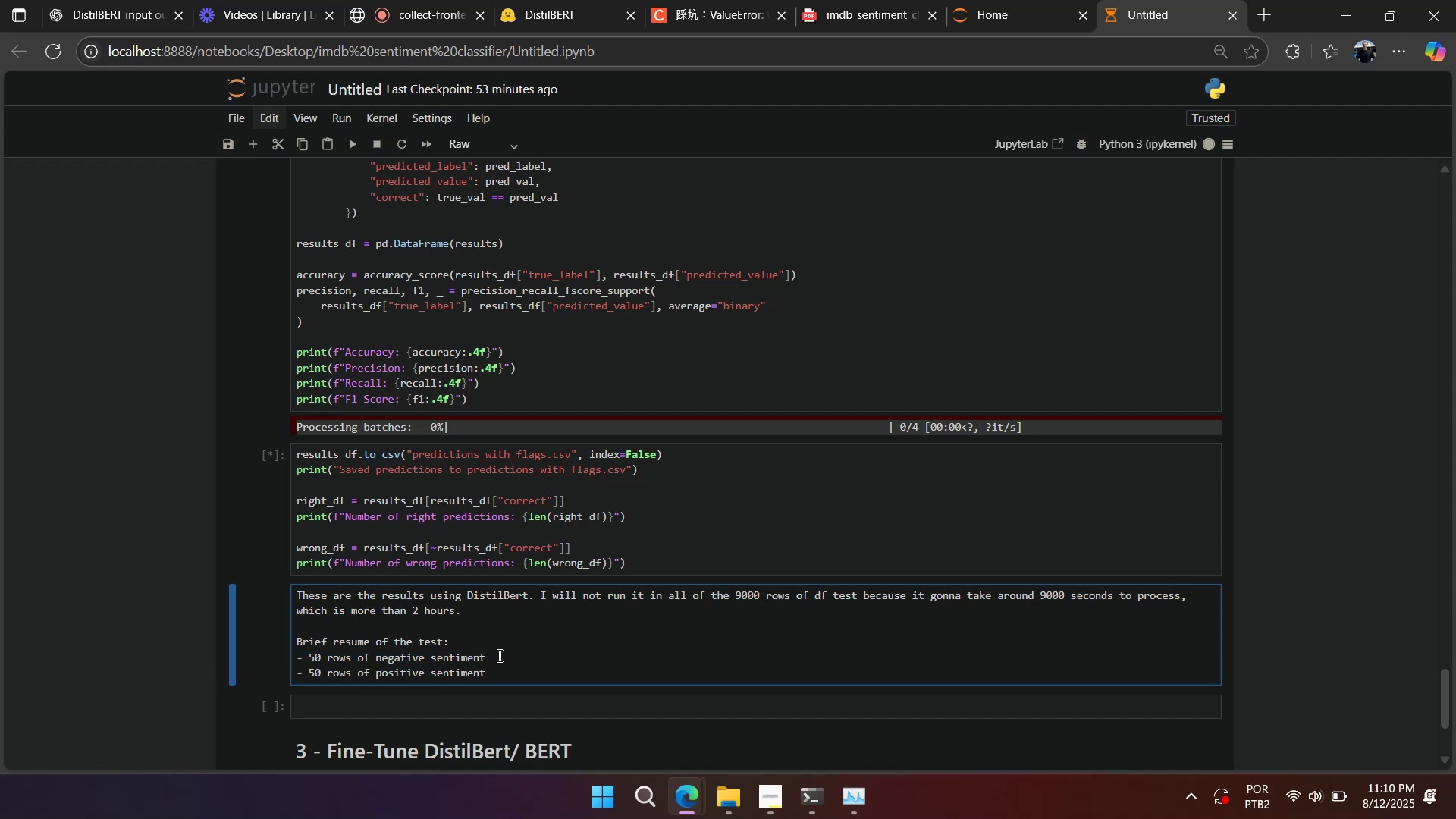 
key(Space)
 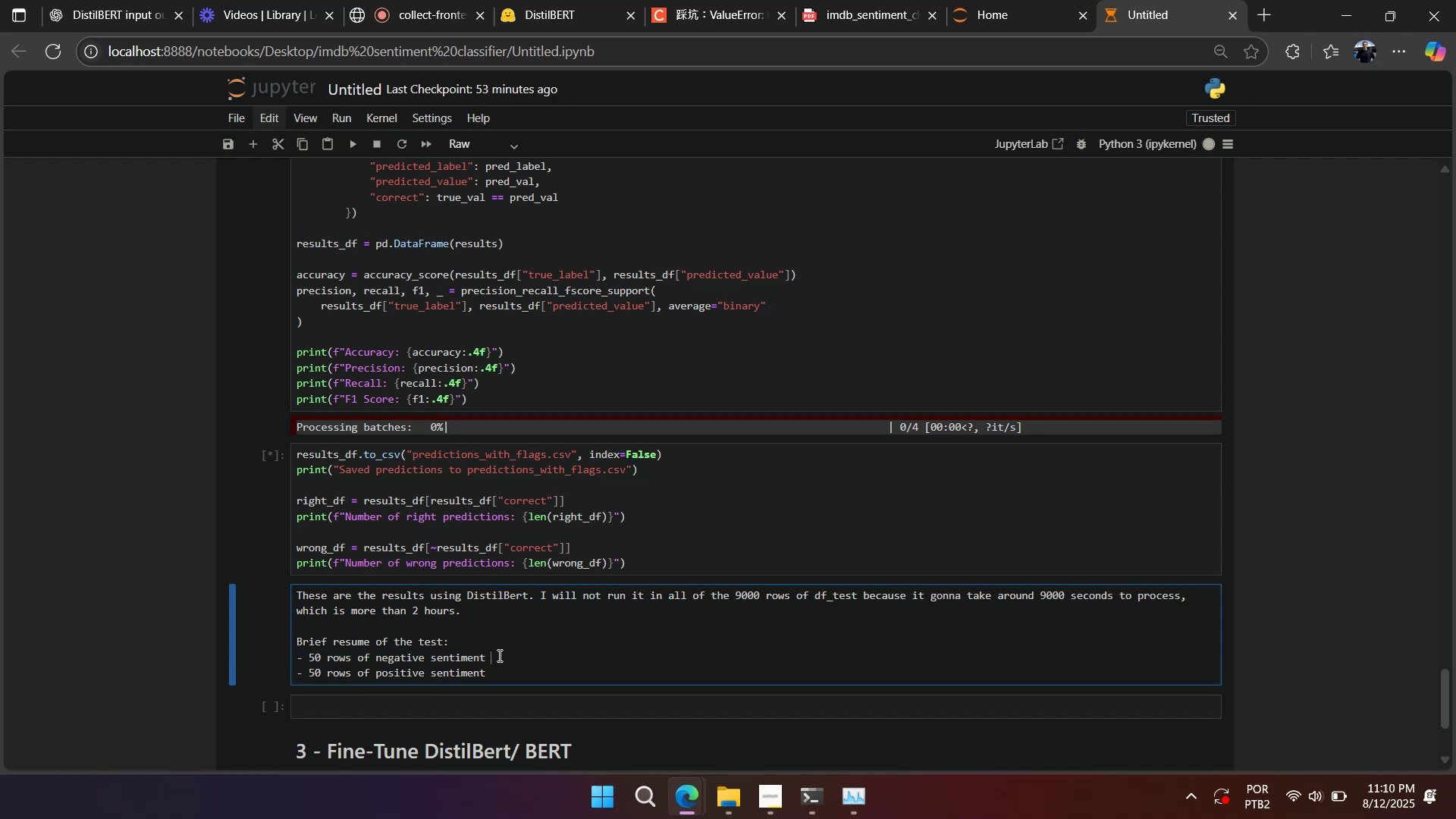 
key(Minus)
 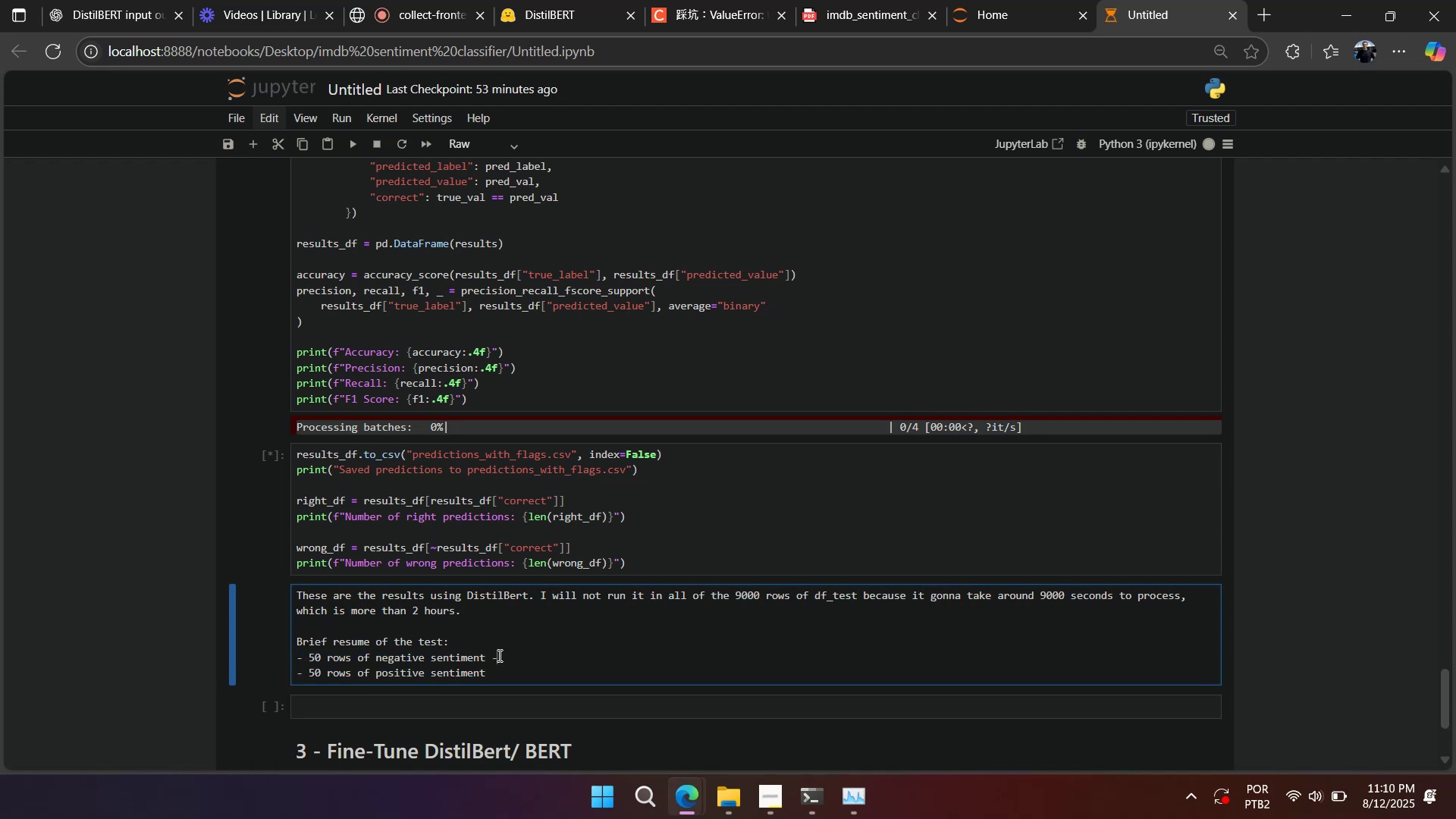 
key(Minus)
 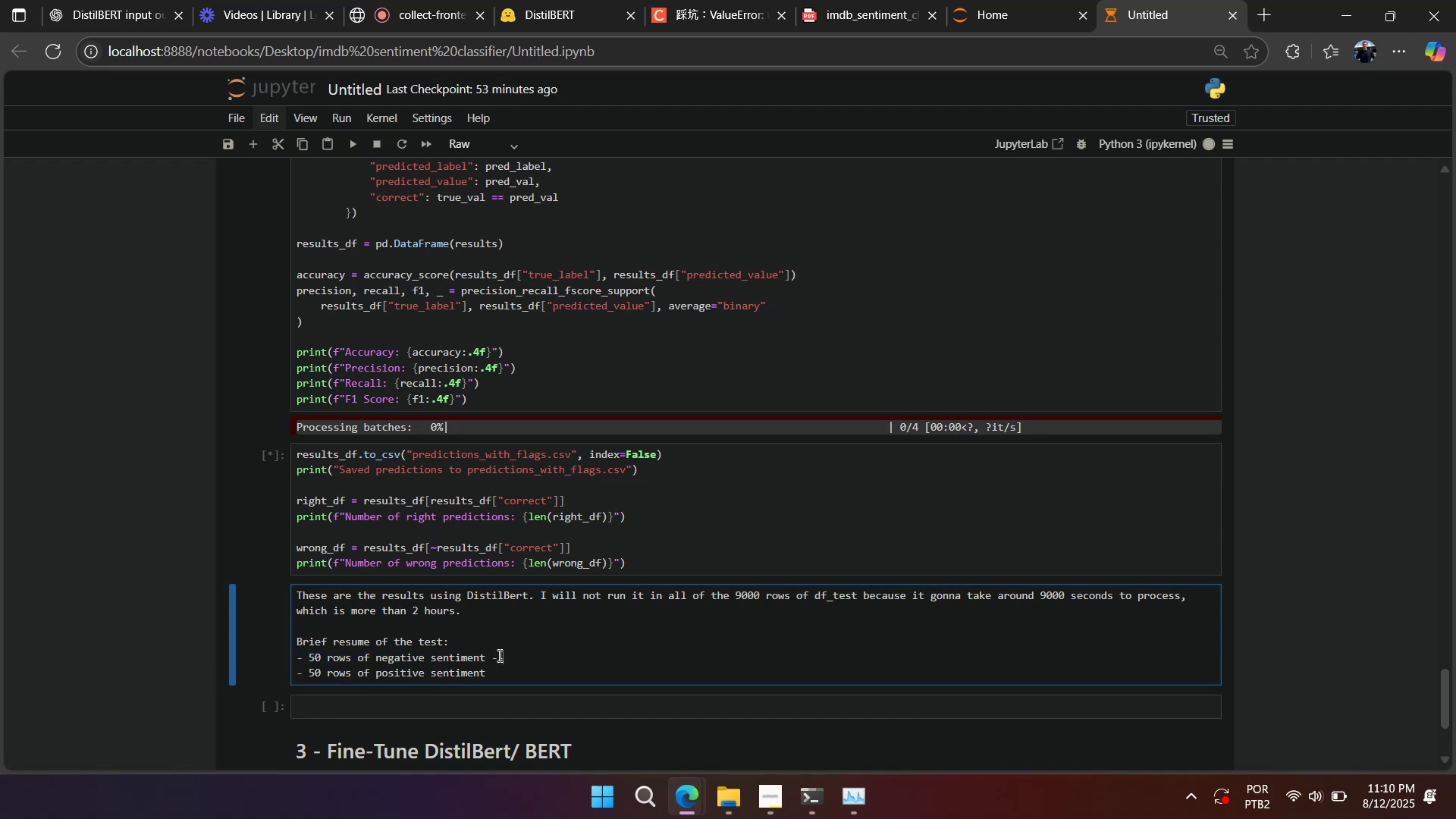 
key(Shift+ShiftLeft)
 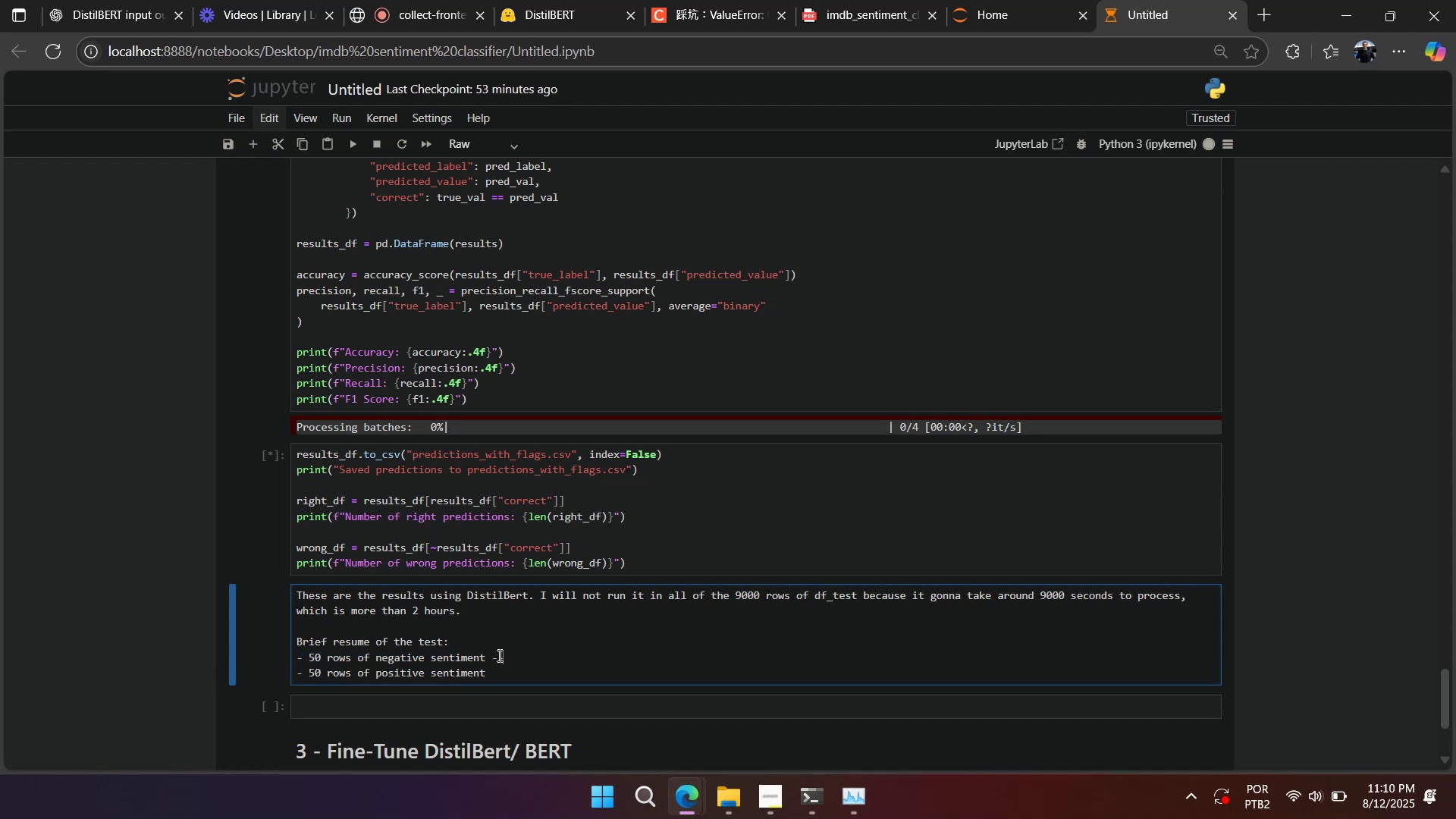 
key(Shift+Period)
 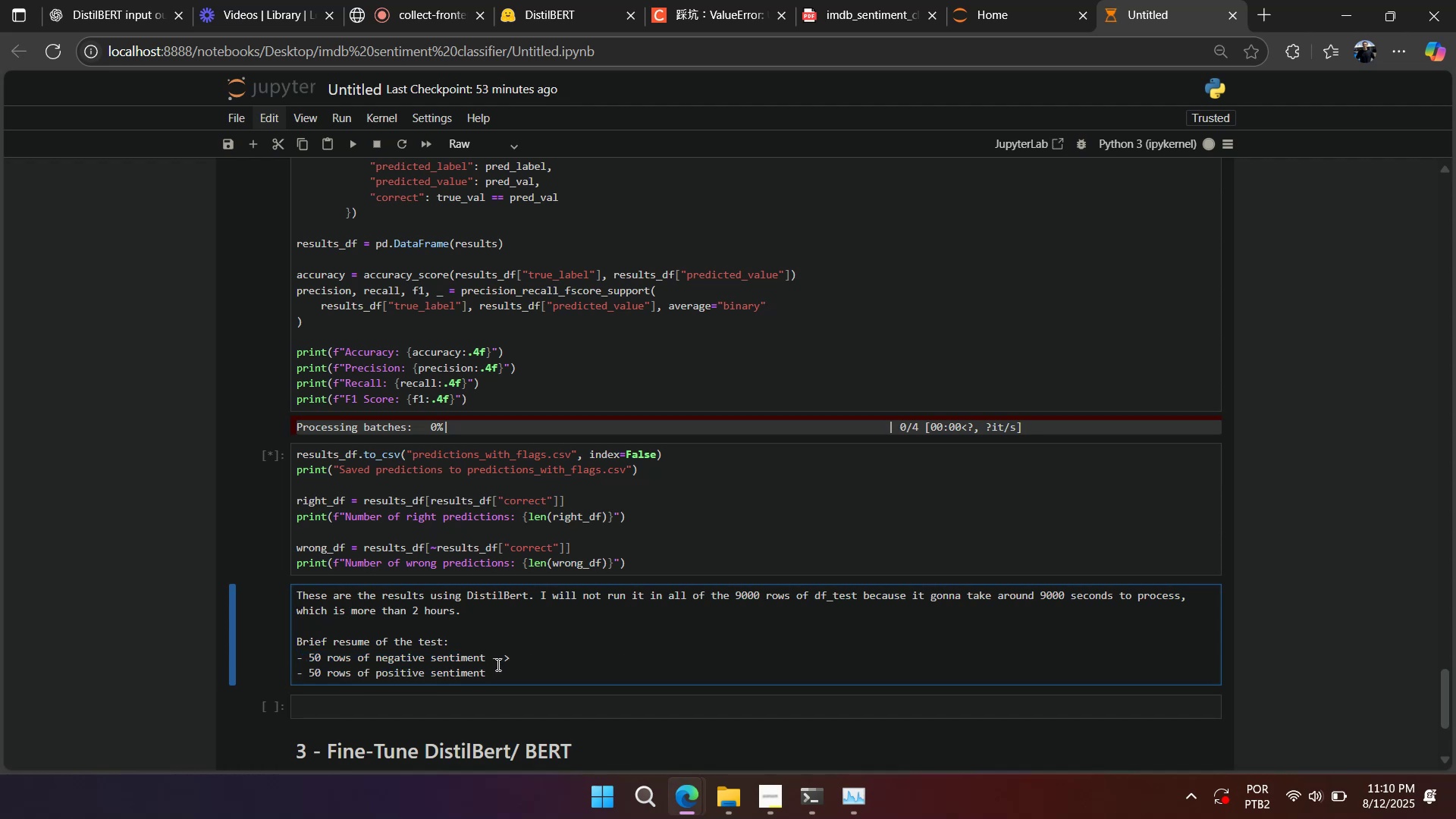 
double_click([495, 672])
 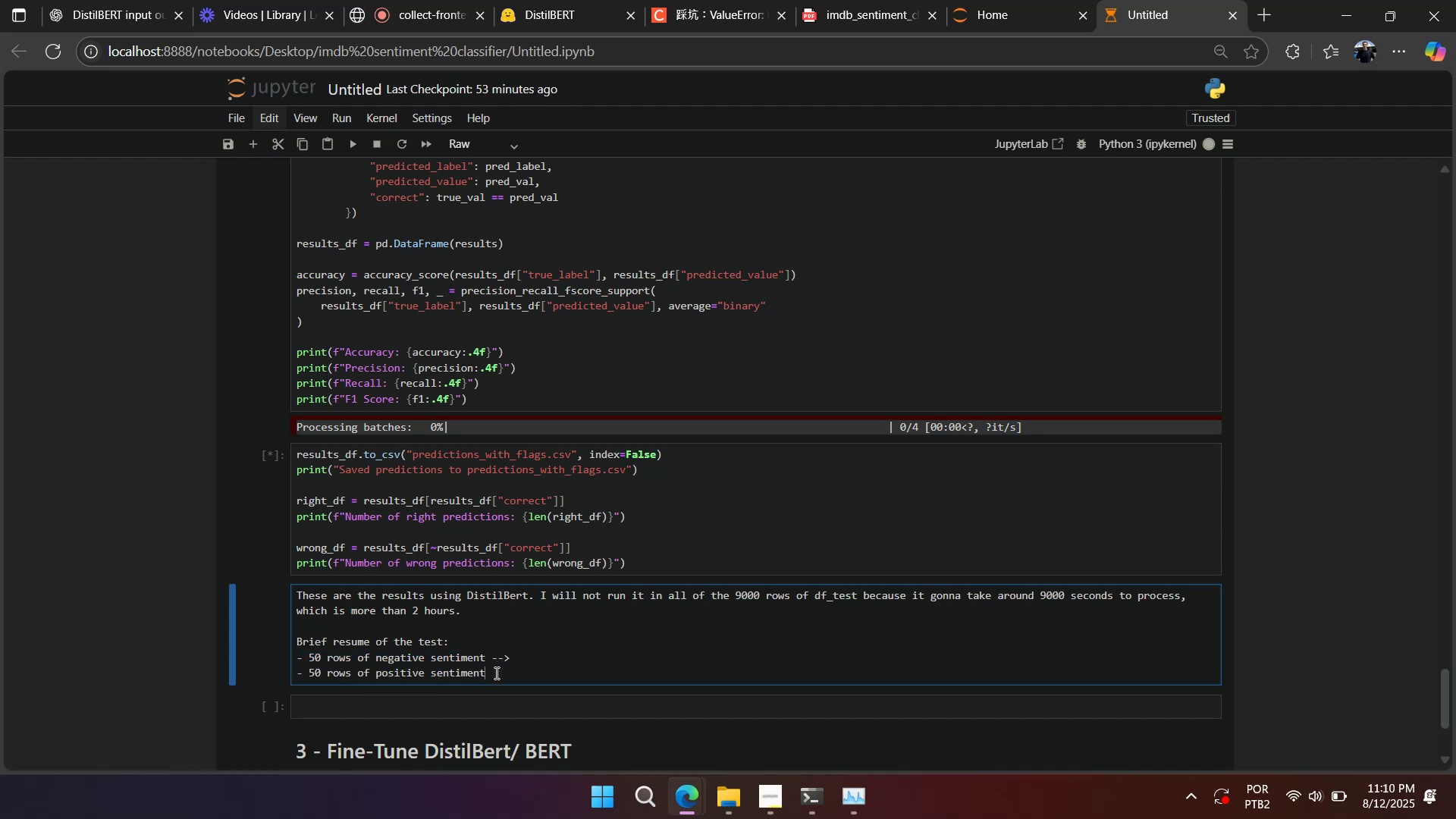 
key(Space)
 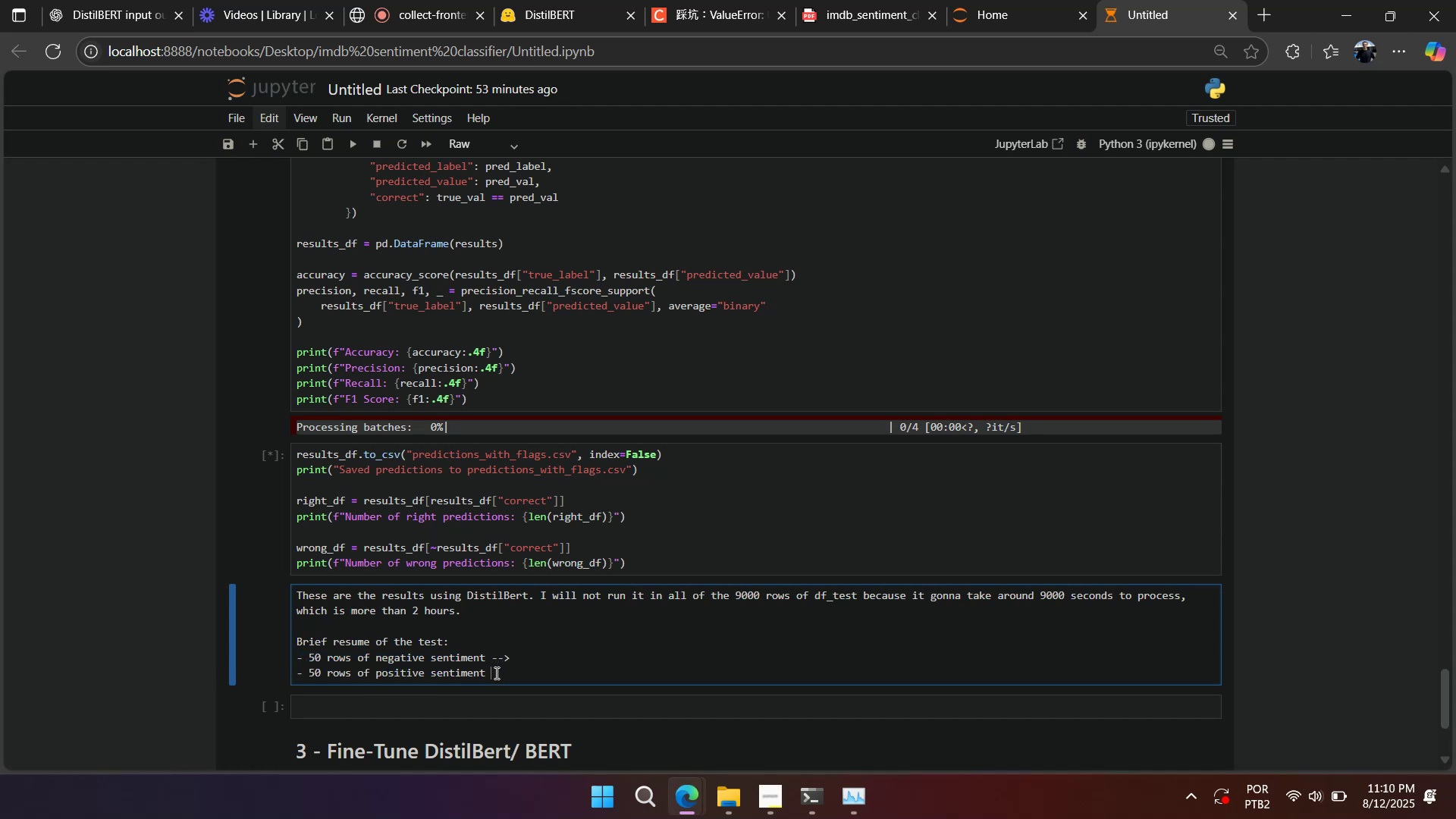 
key(Minus)
 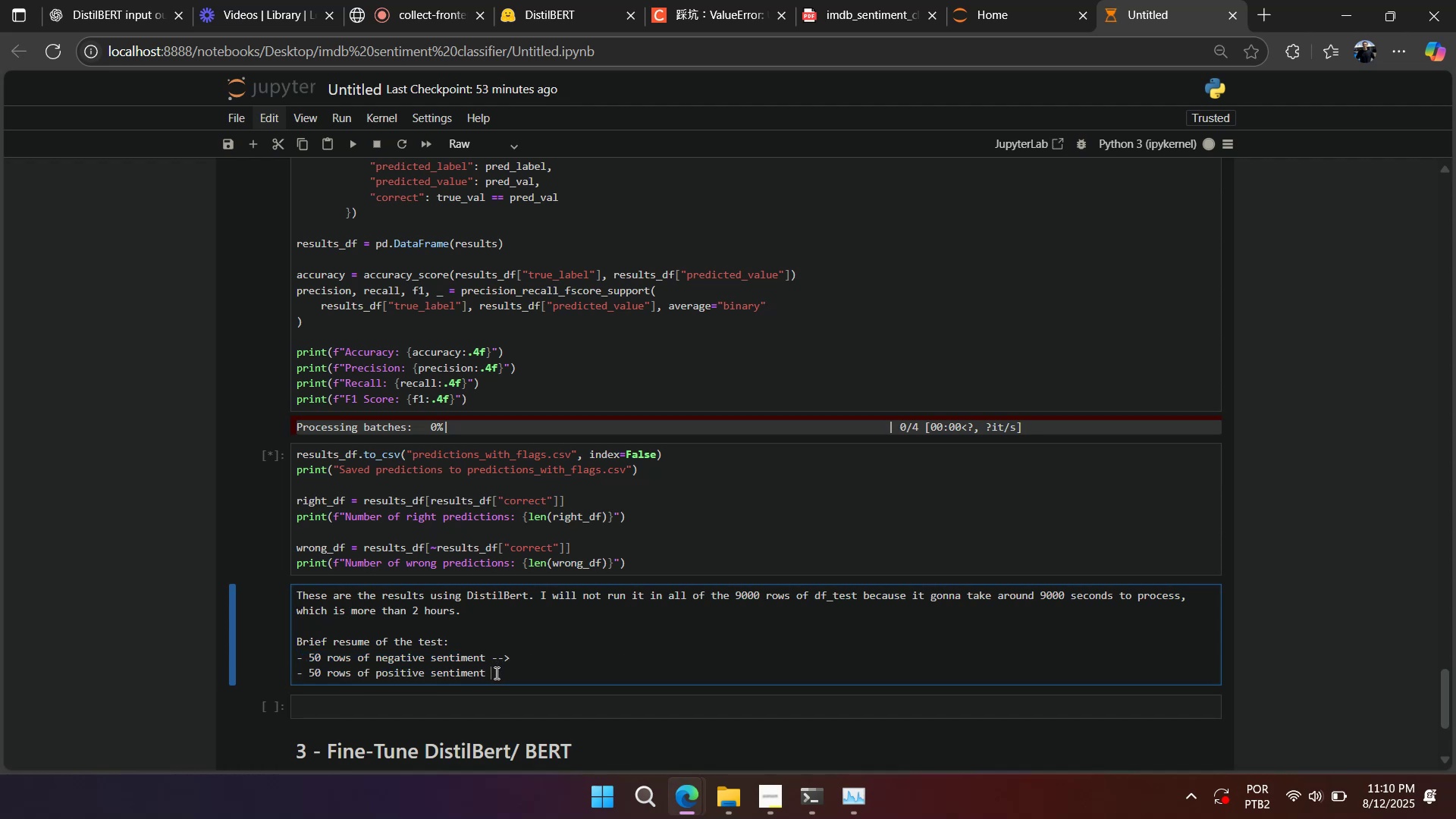 
key(Minus)
 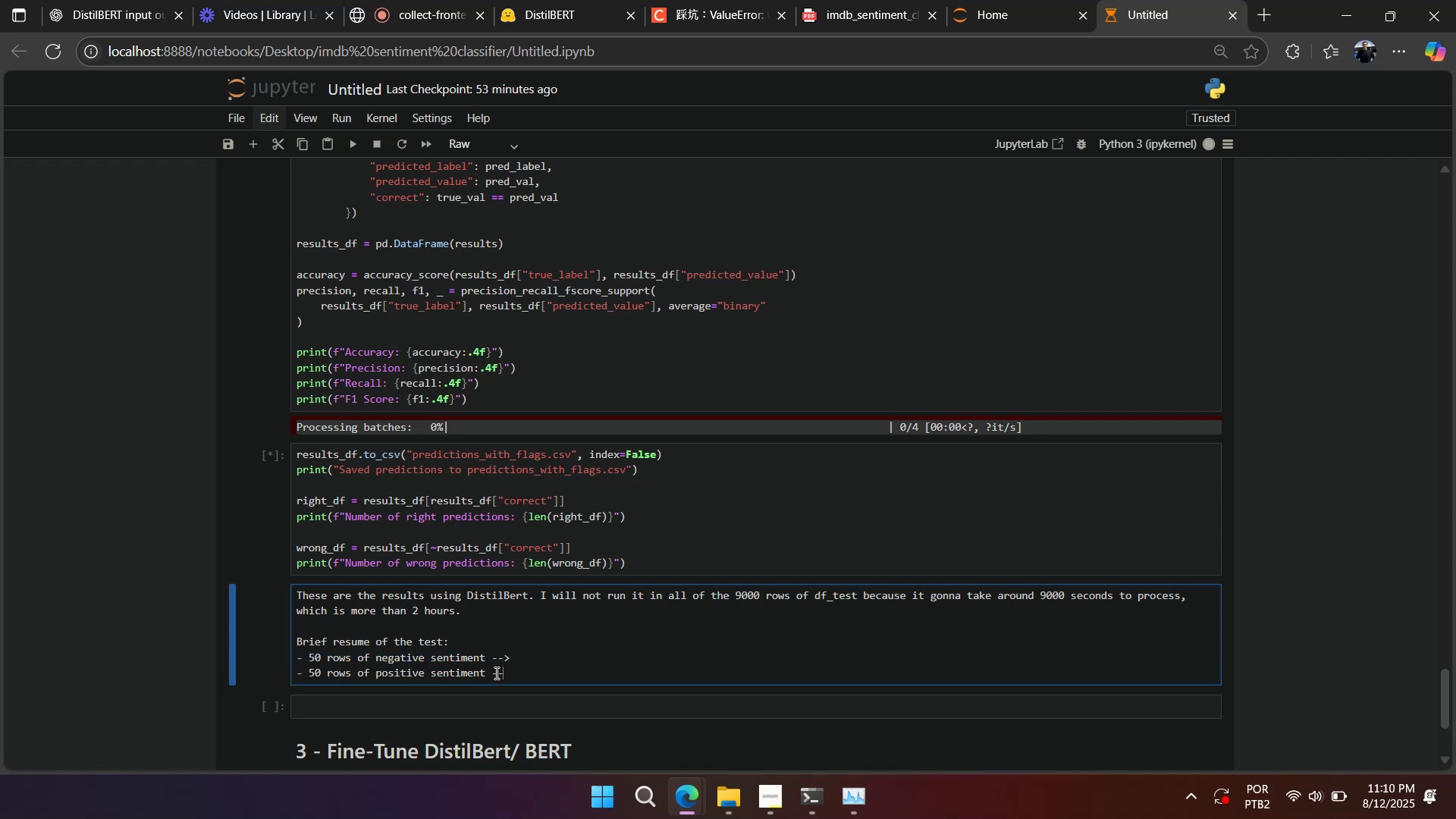 
key(Shift+ShiftLeft)
 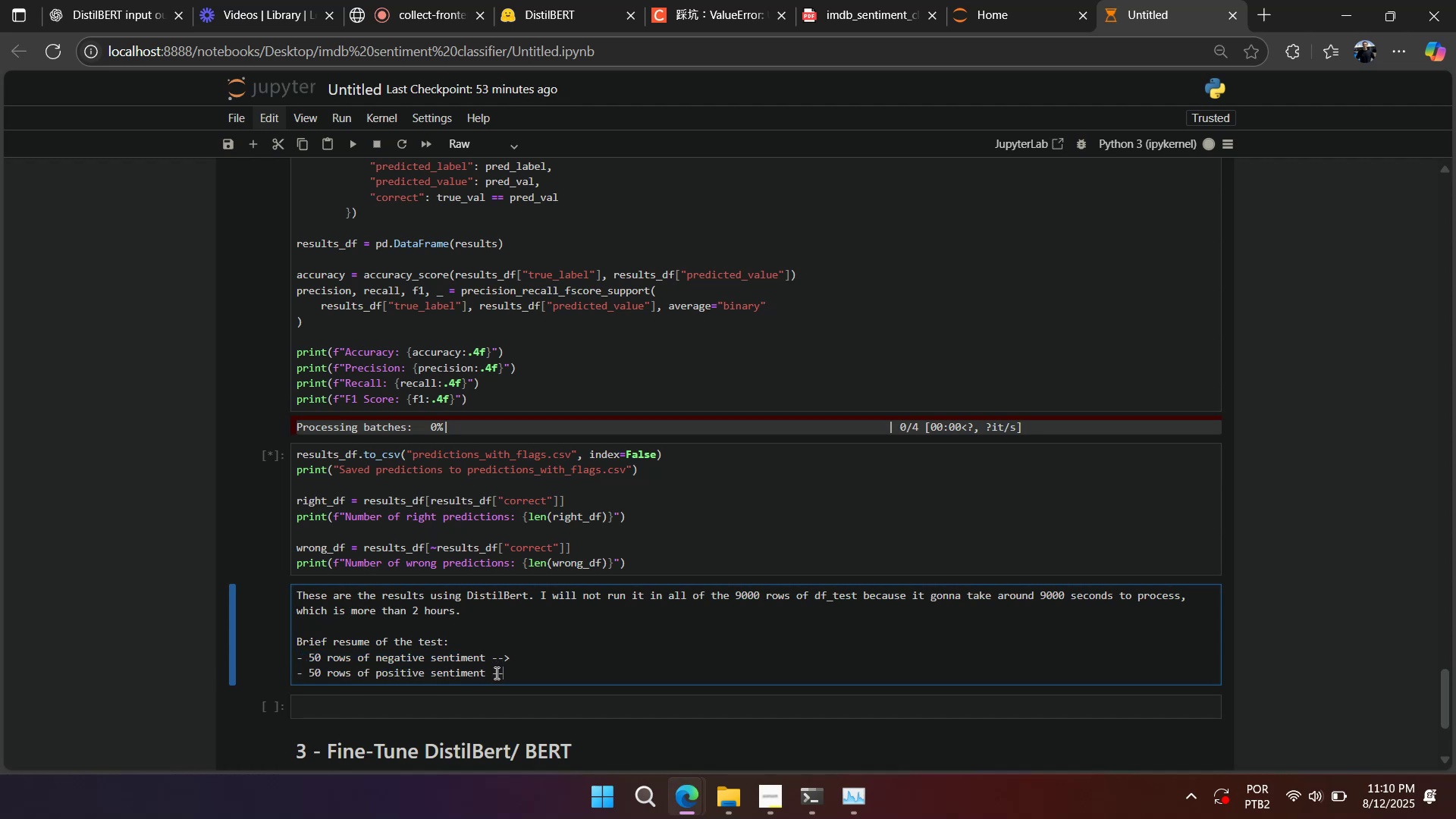 
key(Shift+Period)
 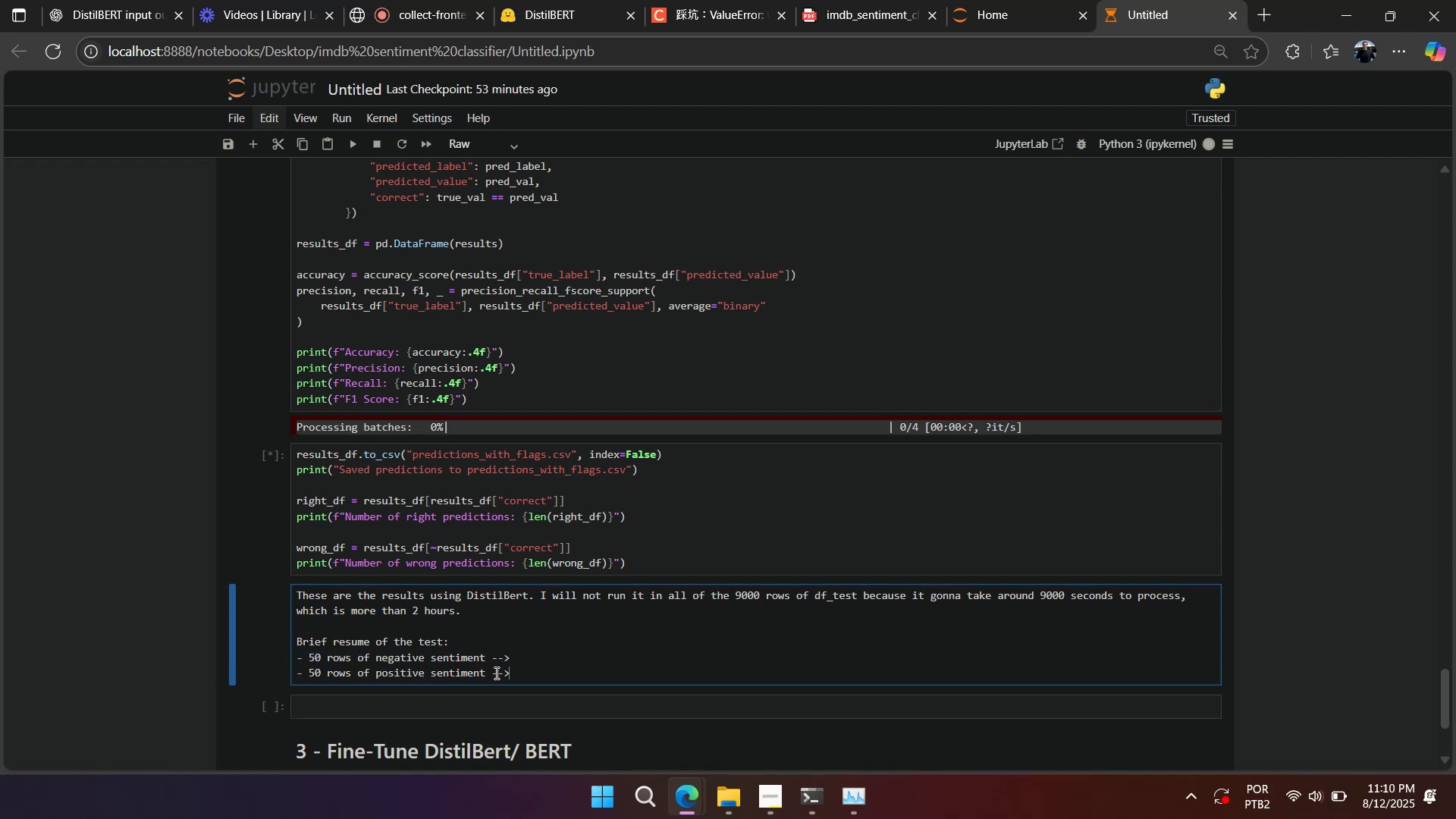 
key(Space)
 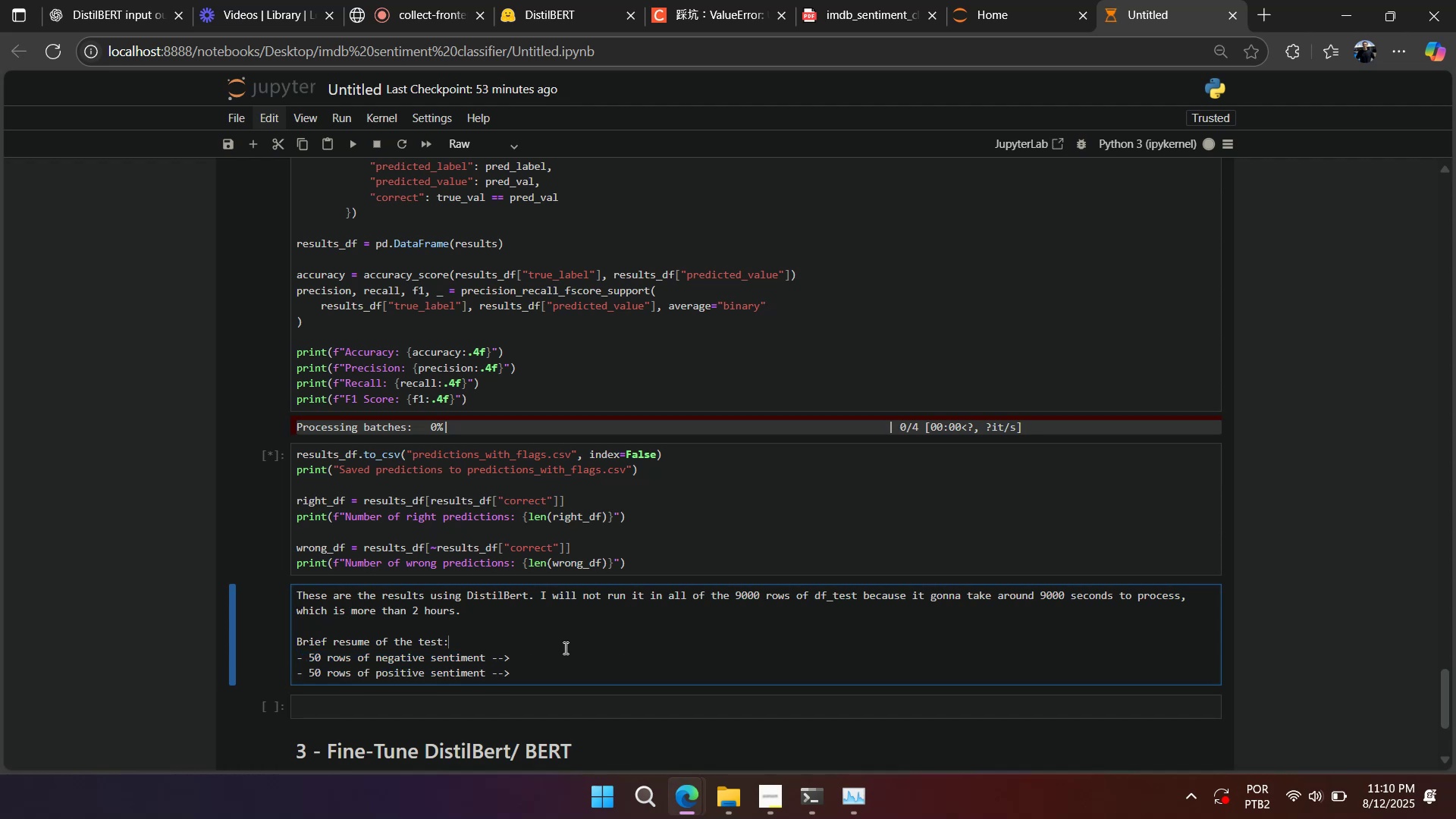 
double_click([564, 654])
 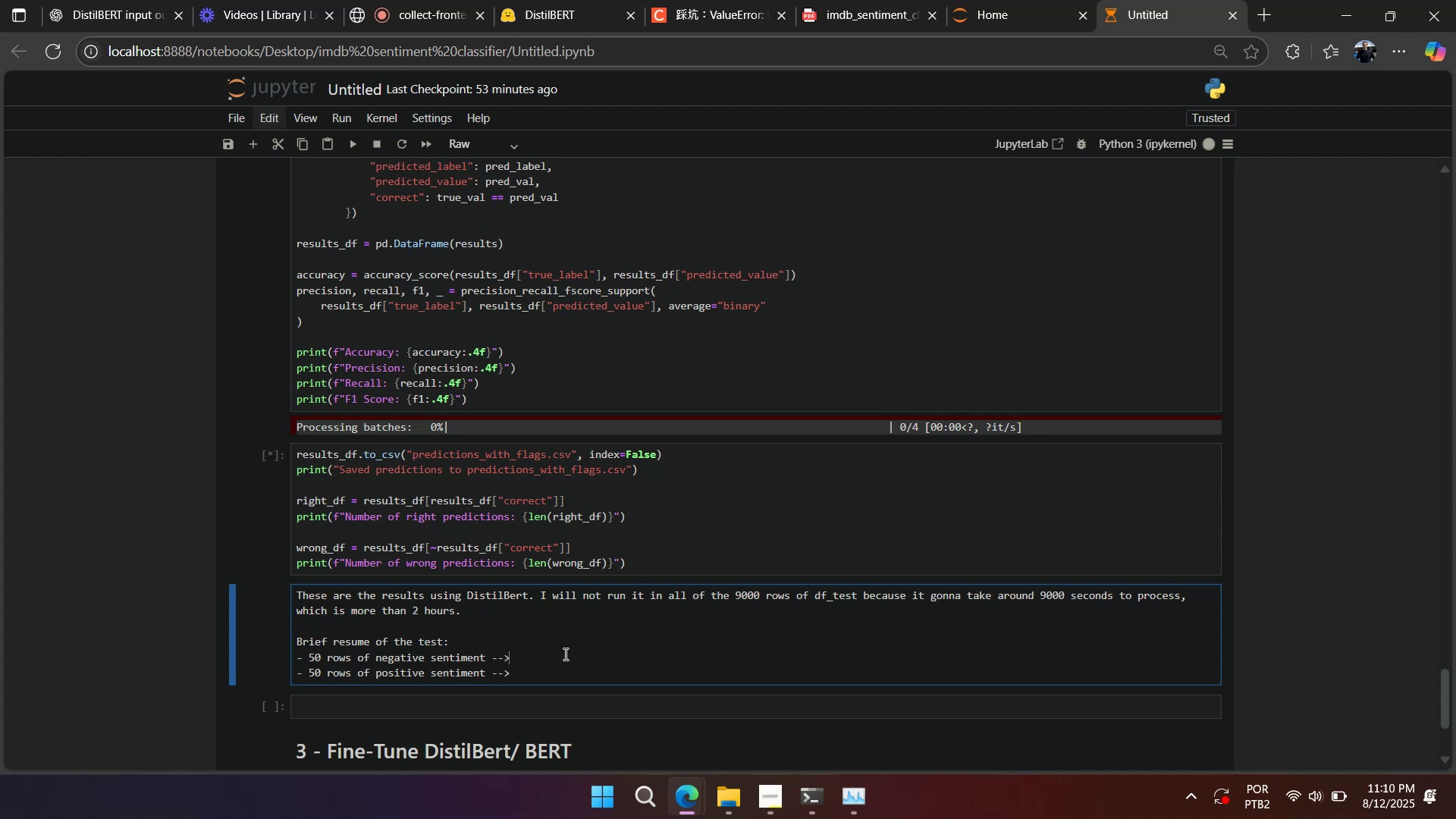 
key(Space)
 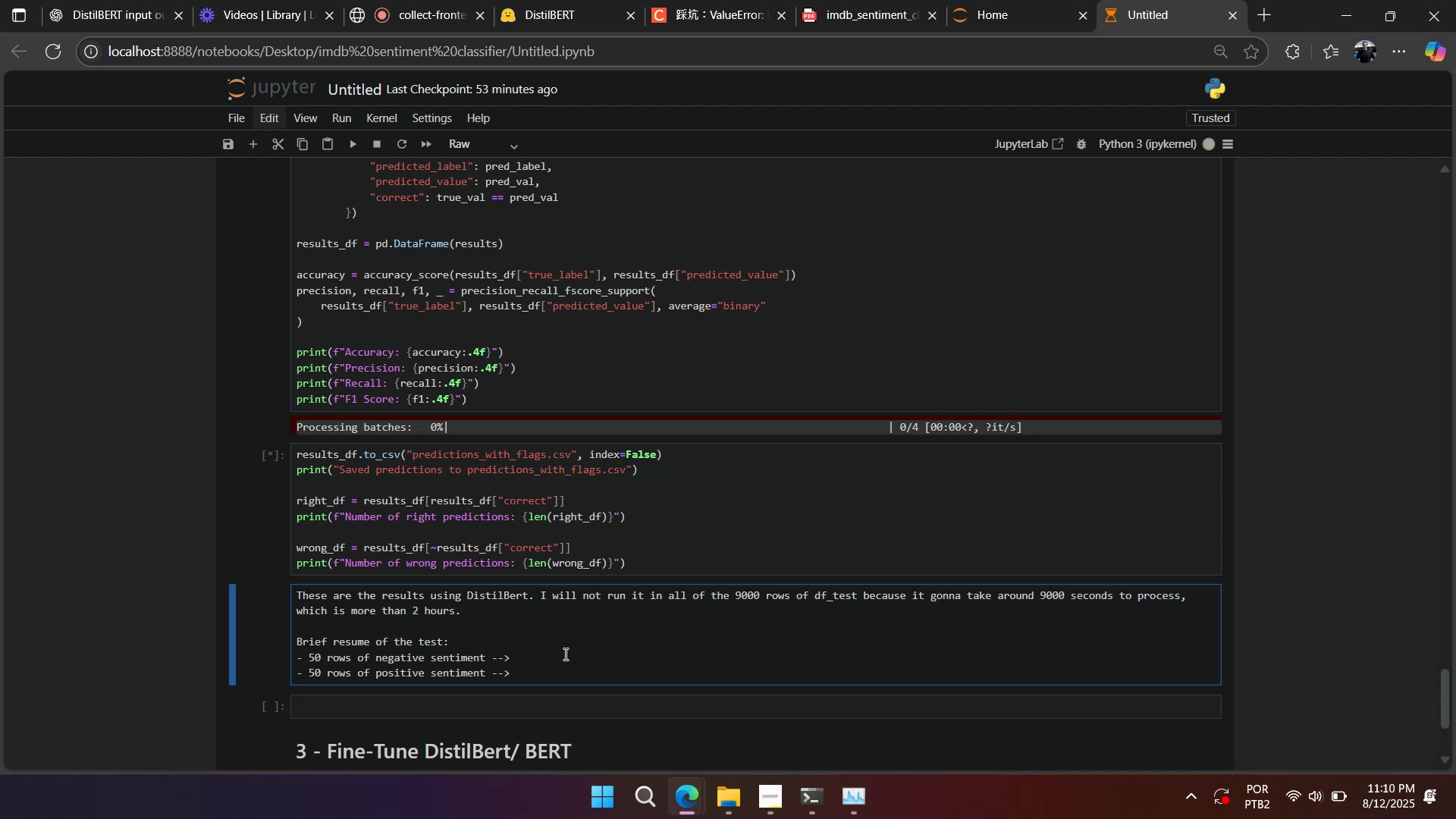 
key(Shift+ShiftLeft)
 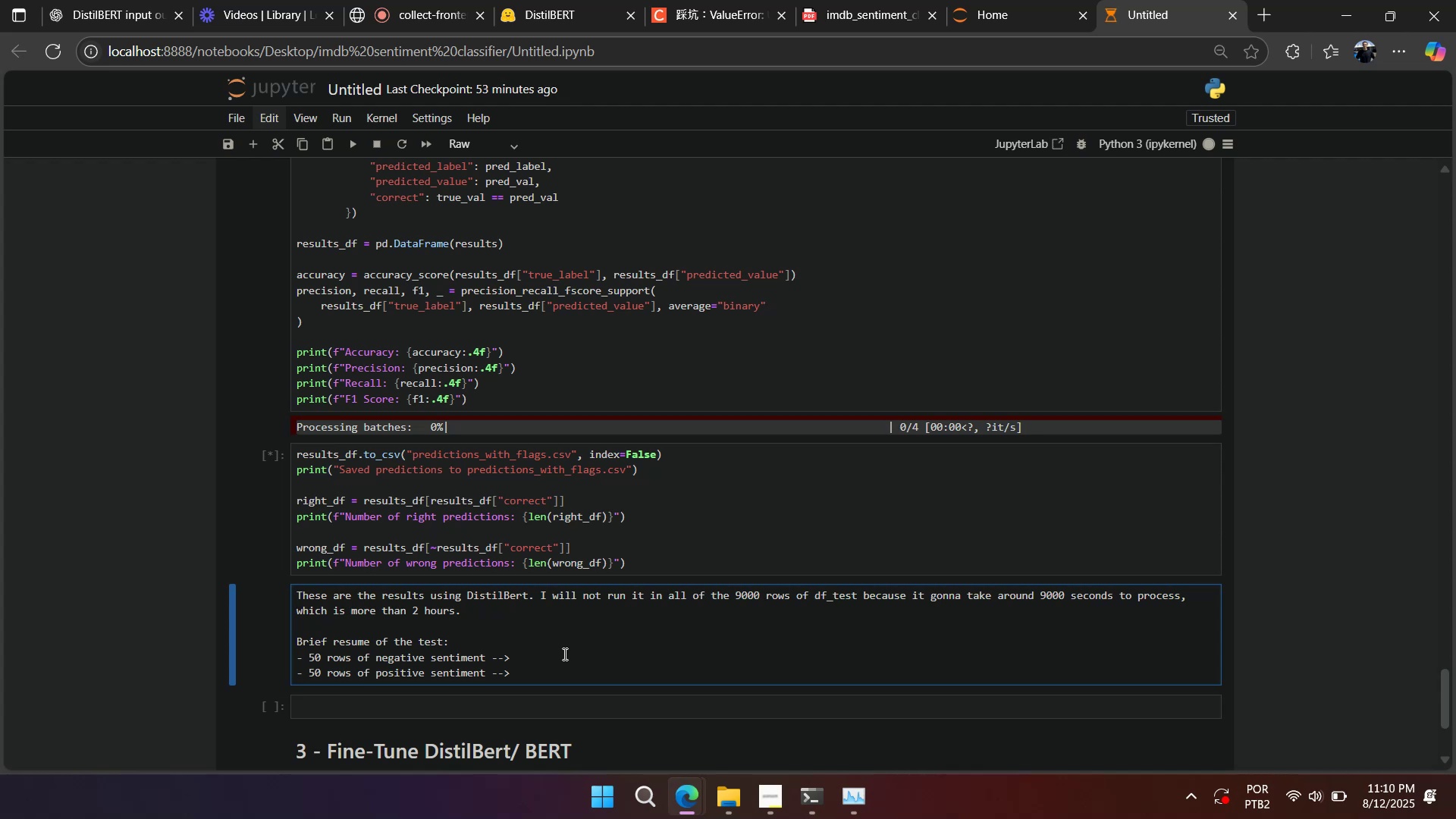 
wait(11.81)
 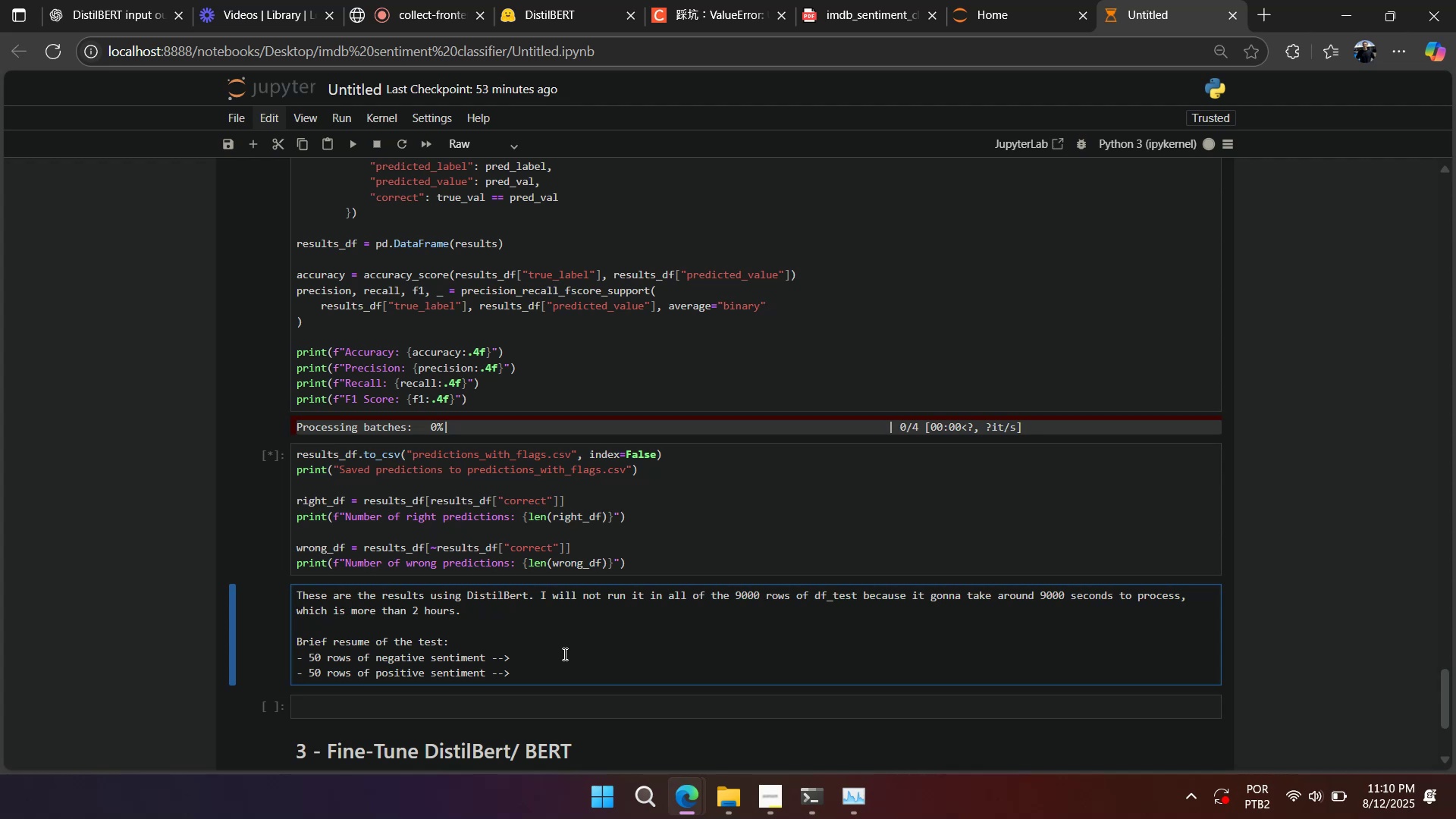 
type(x corrected predictionsX)
 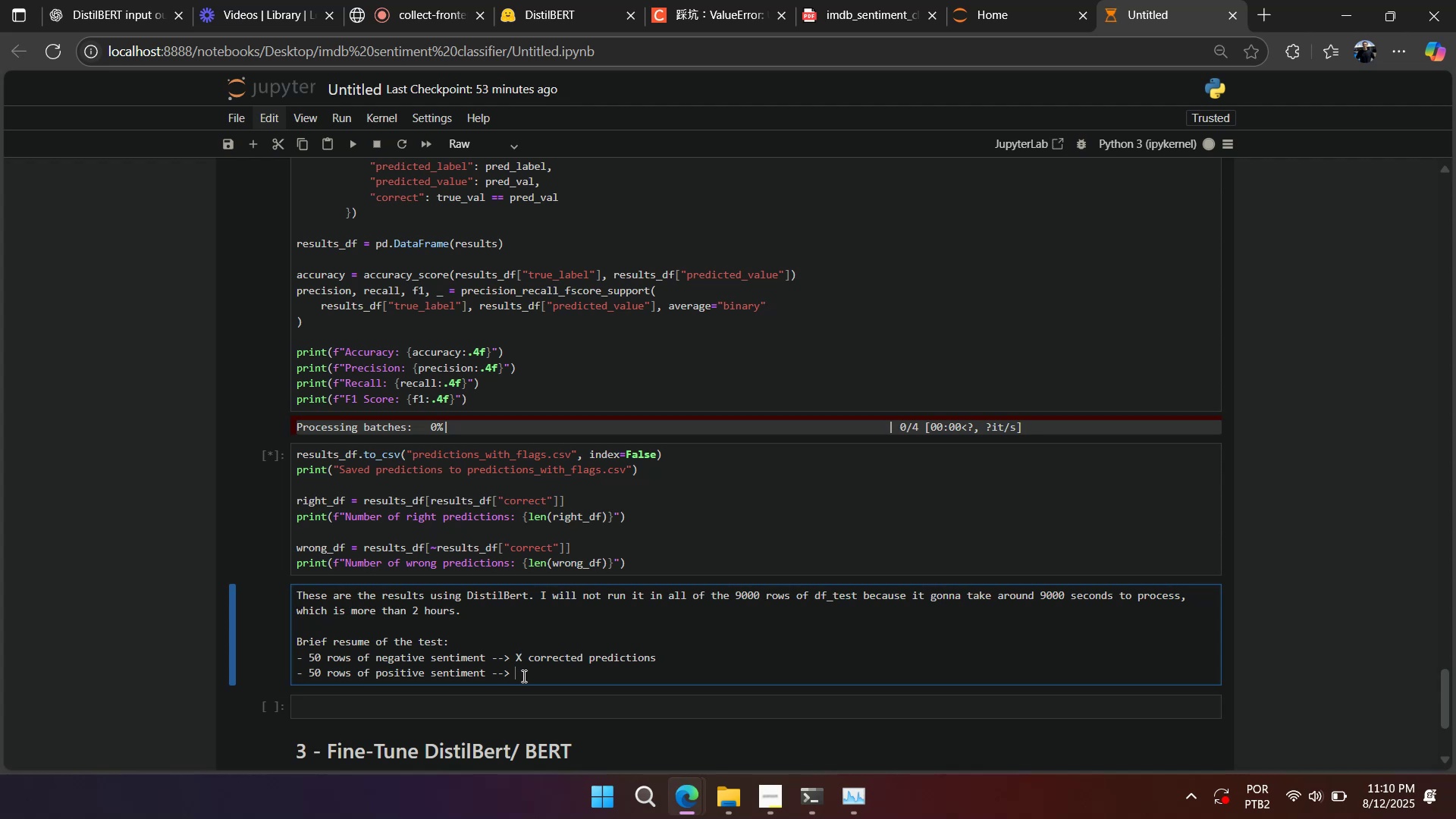 
left_click_drag(start_coordinate=[525, 657], to_coordinate=[518, 660])
 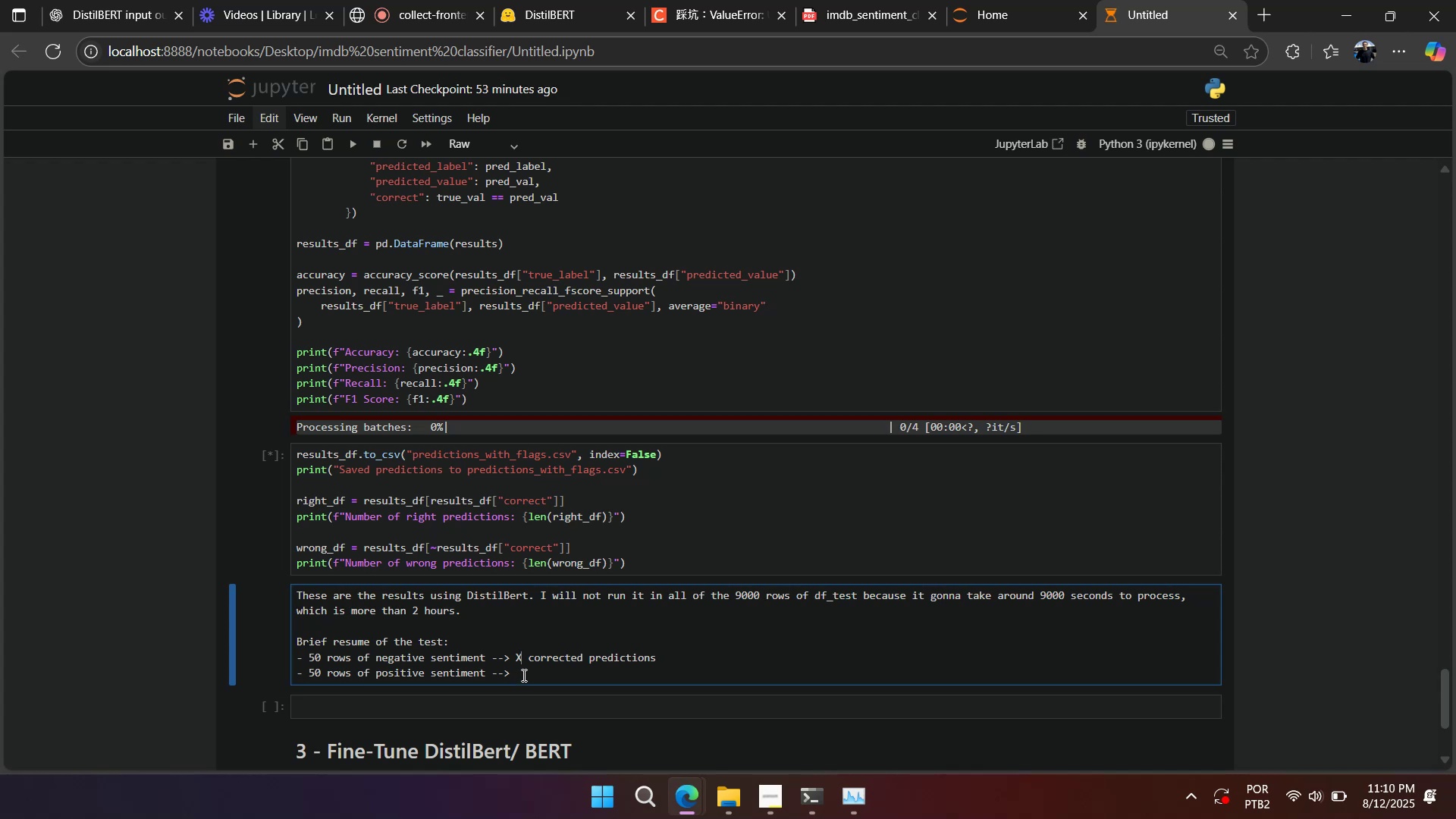 
left_click([522, 676])
 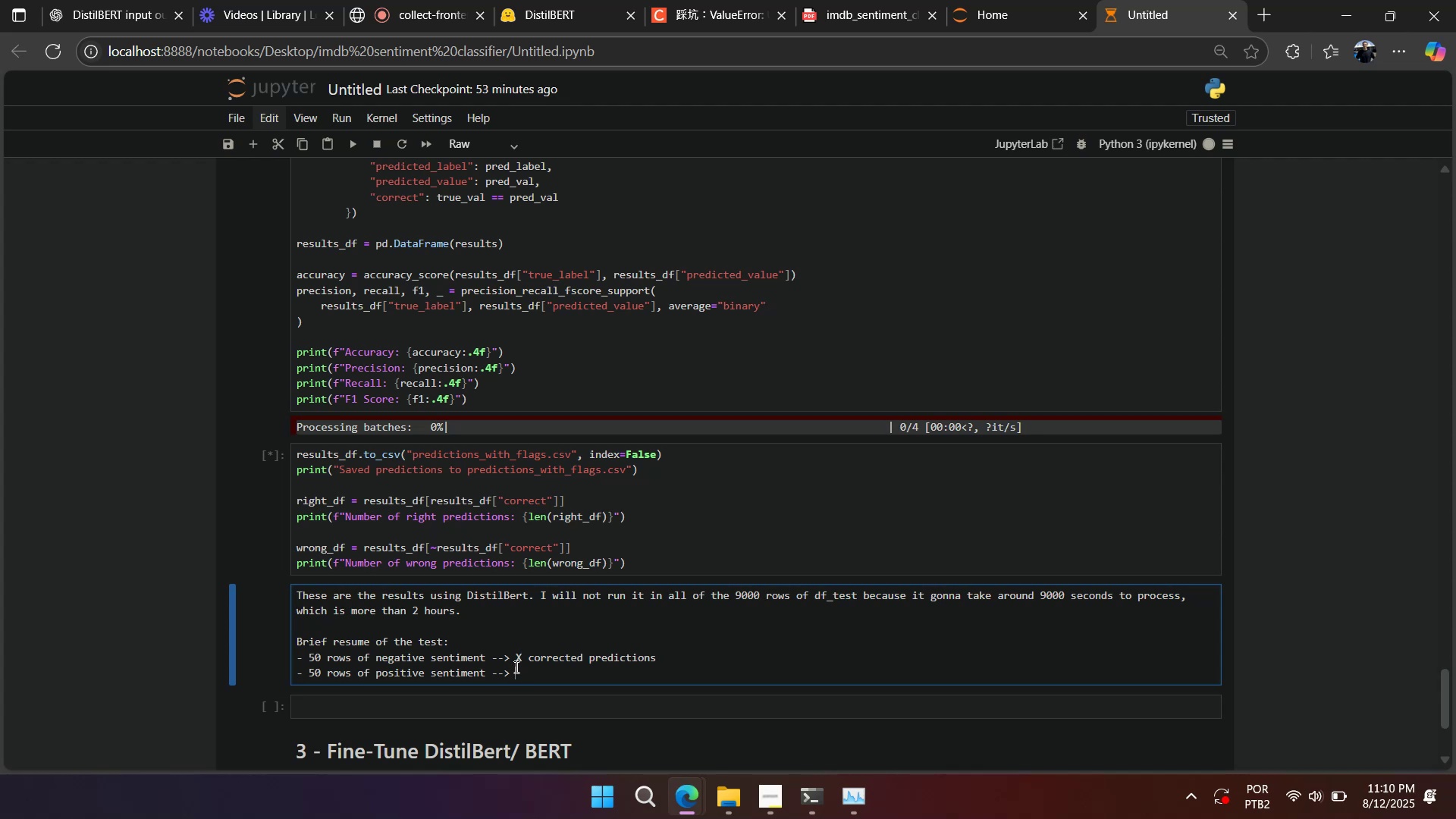 
left_click_drag(start_coordinate=[513, 663], to_coordinate=[717, 664])
 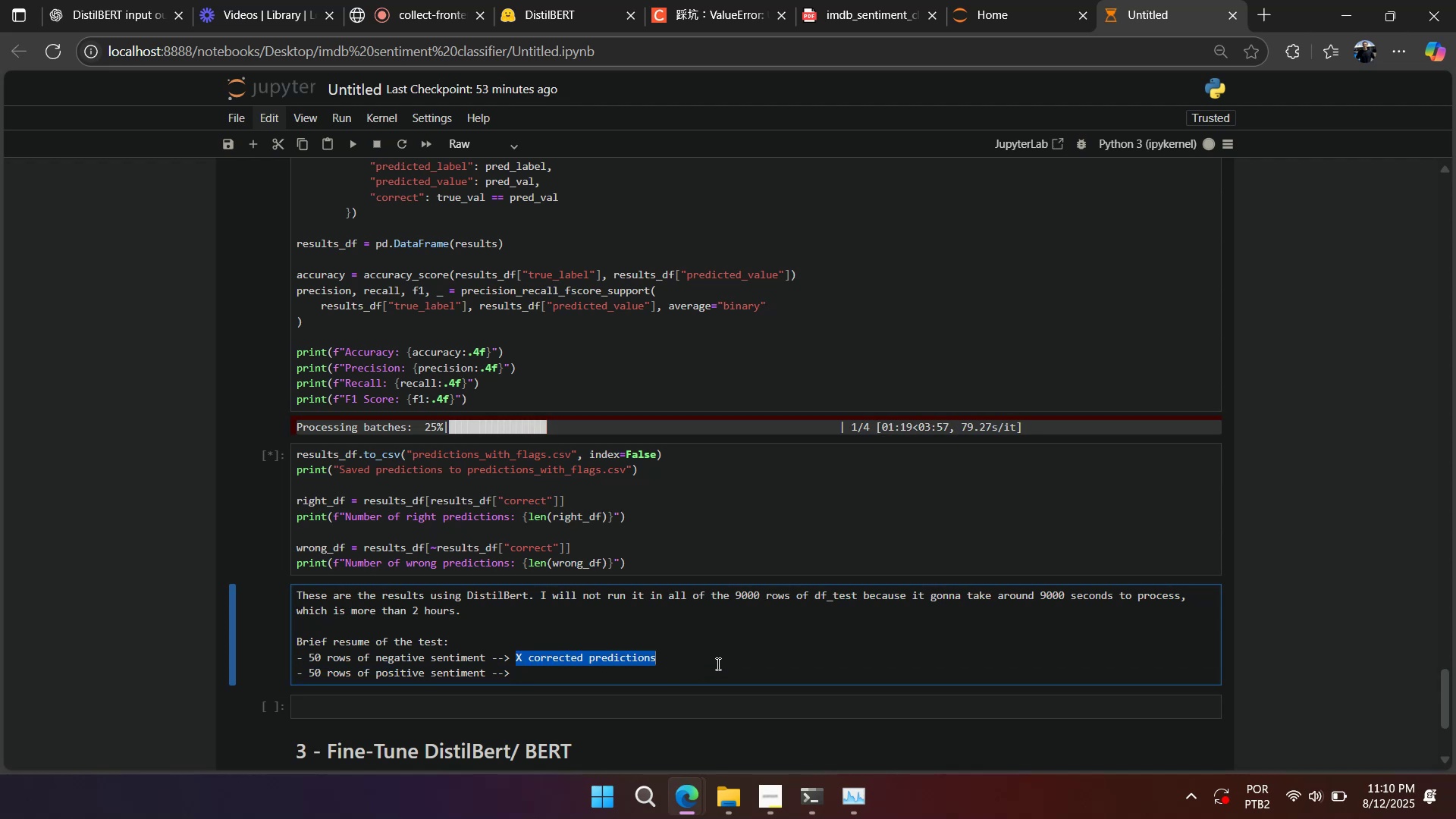 
key(Control+ControlLeft)
 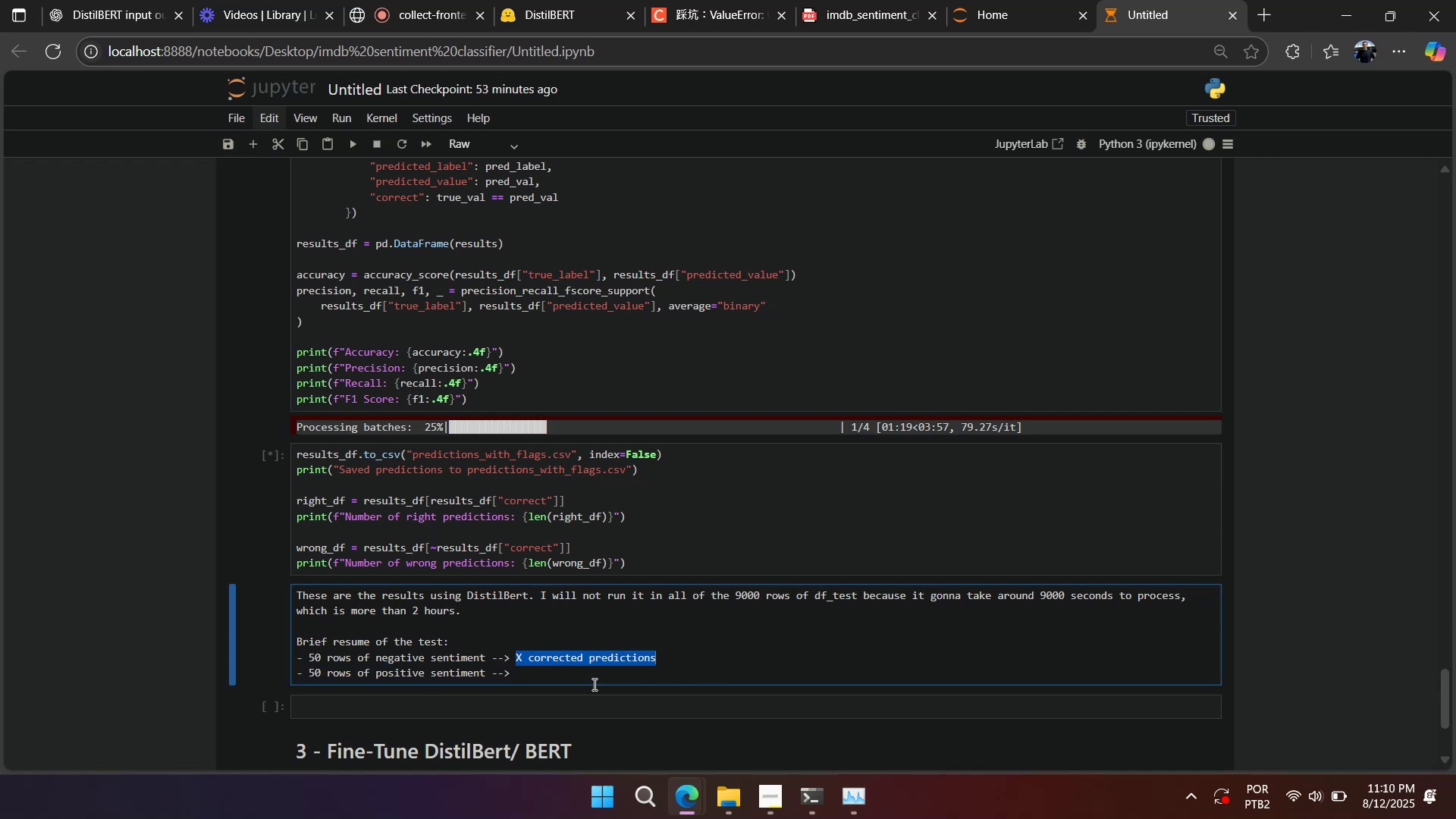 
left_click([593, 684])
 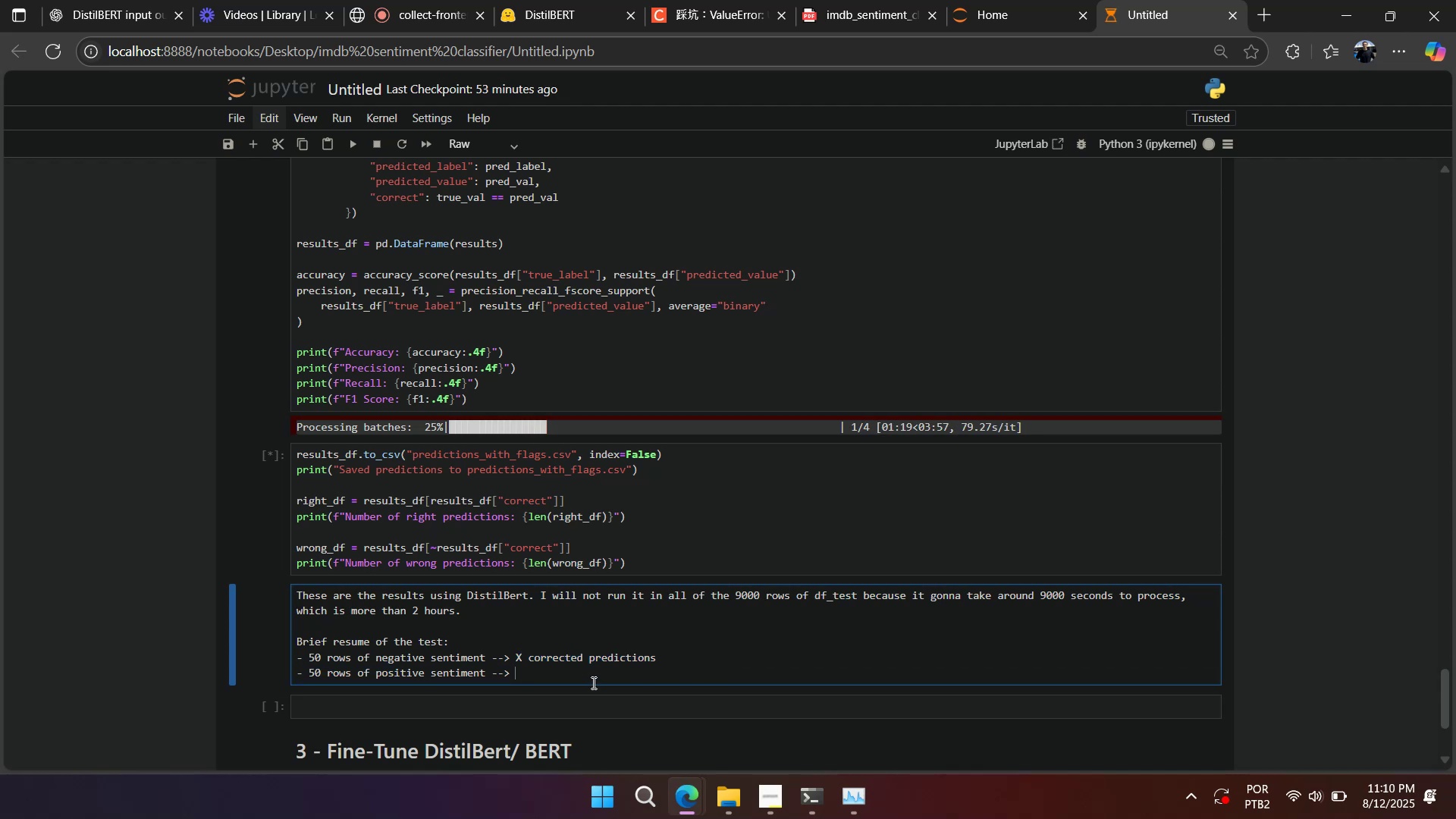 
key(Control+V)
 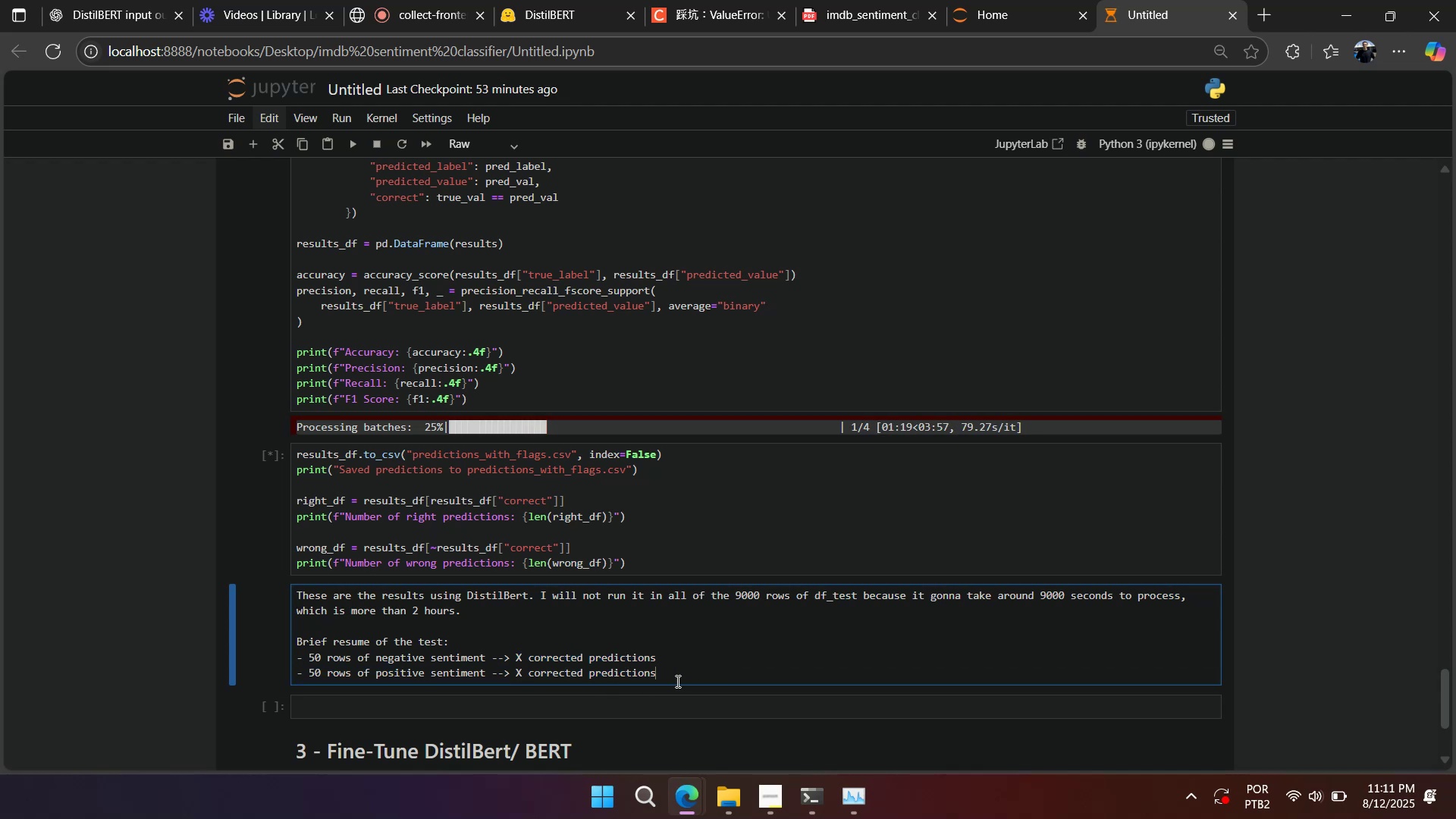 
left_click([682, 679])
 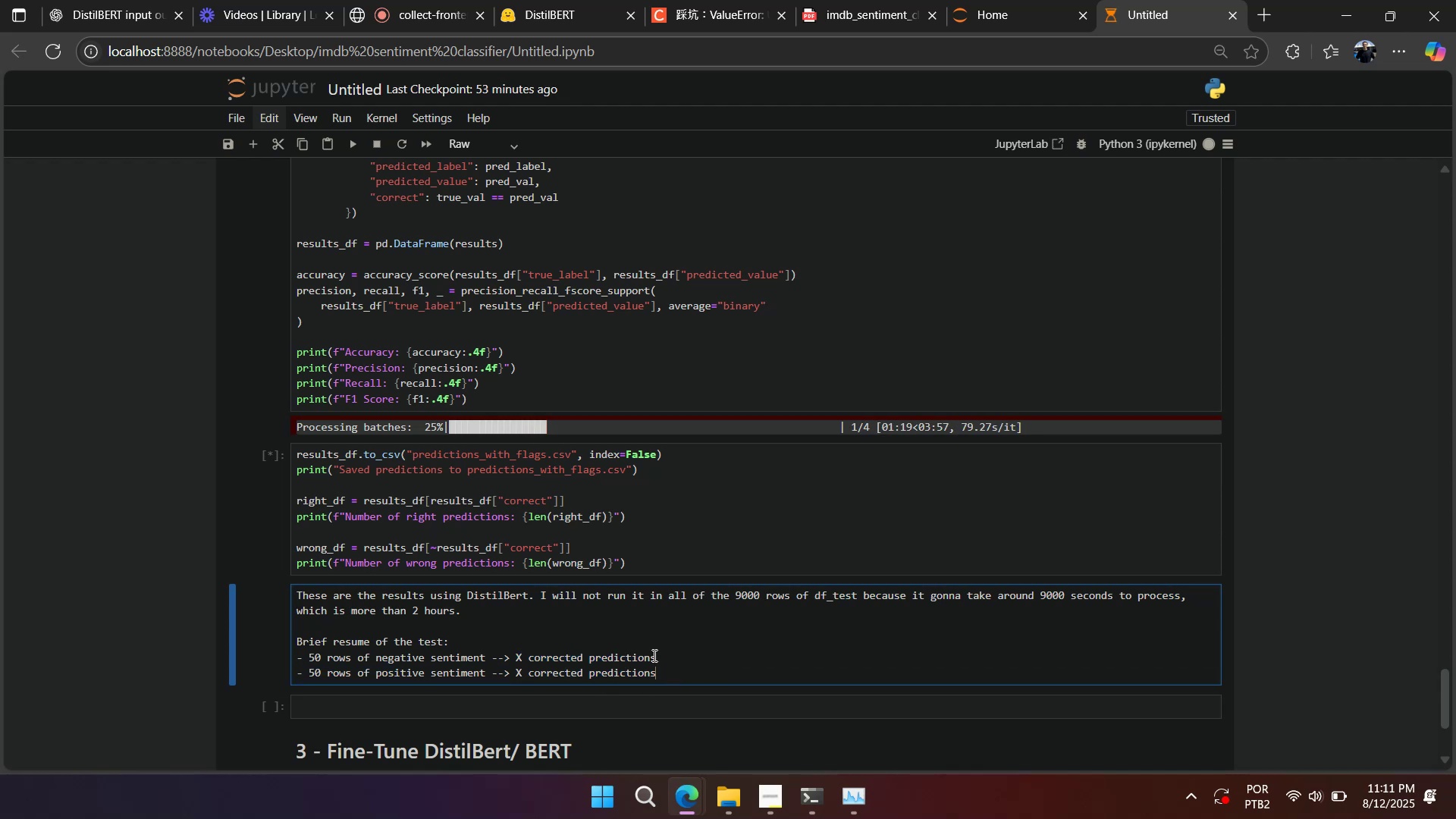 
left_click_drag(start_coordinate=[642, 565], to_coordinate=[215, 500])
 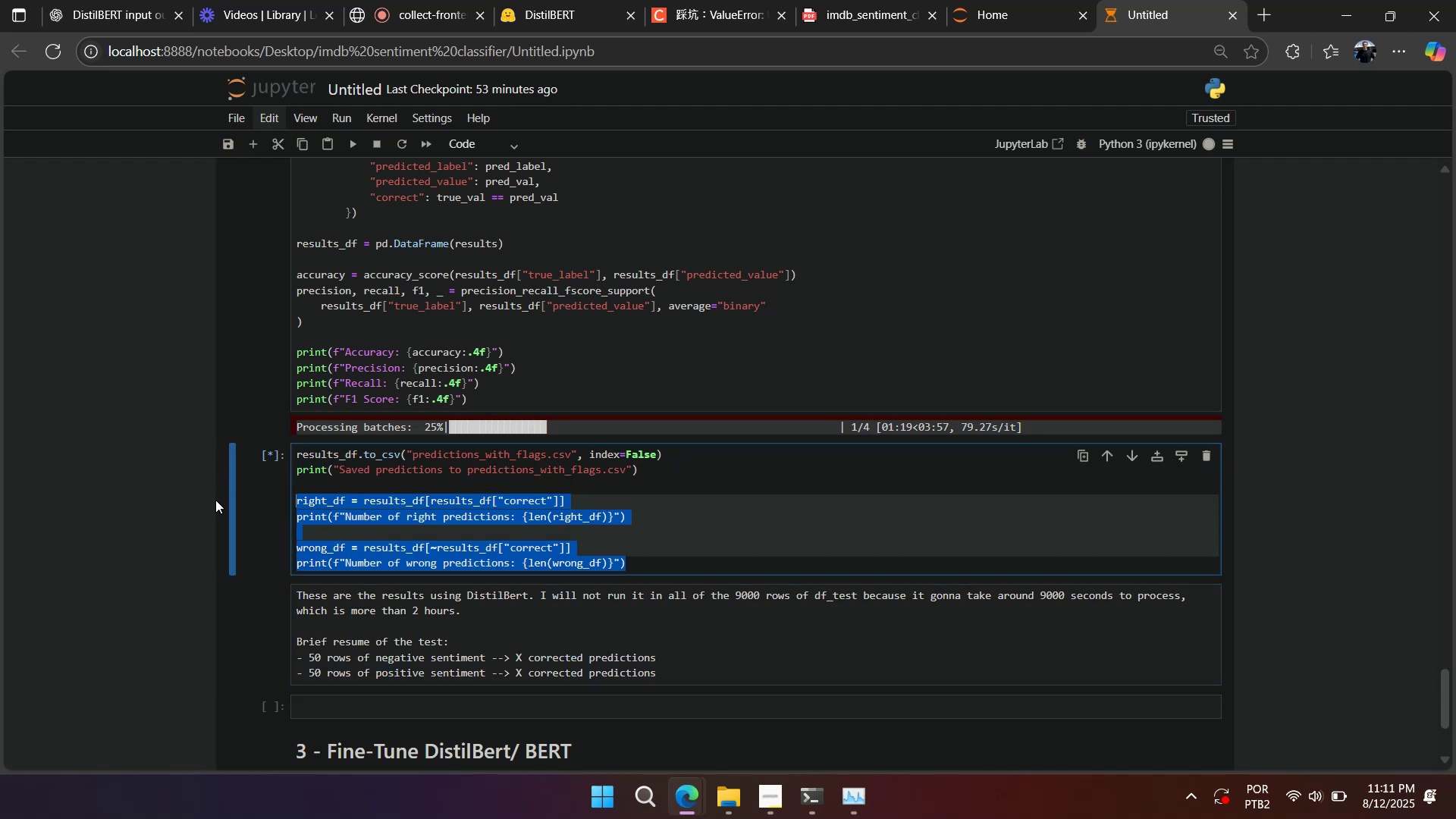 
key(Control+ControlLeft)
 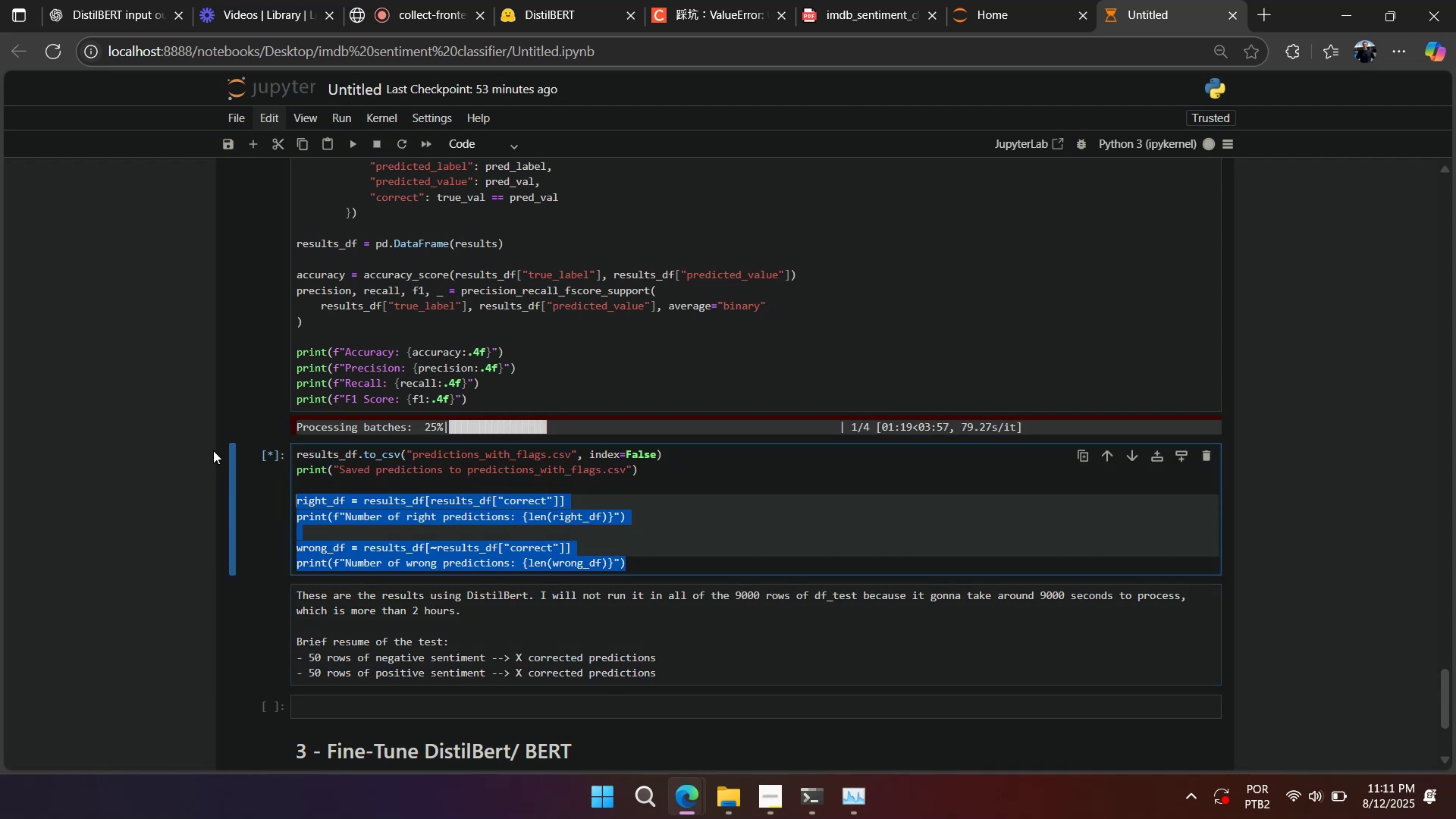 
key(Control+C)
 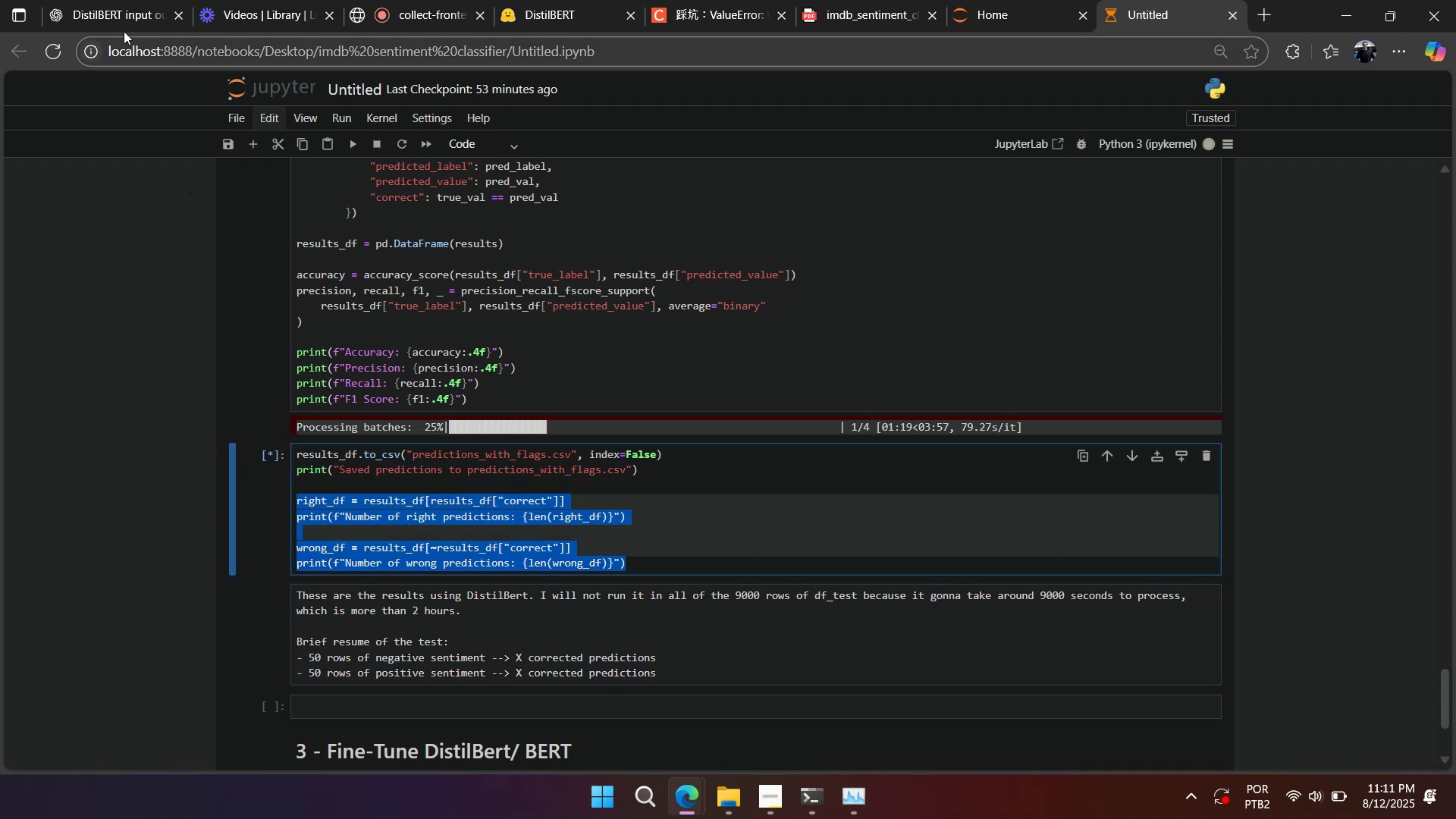 
left_click([118, 26])
 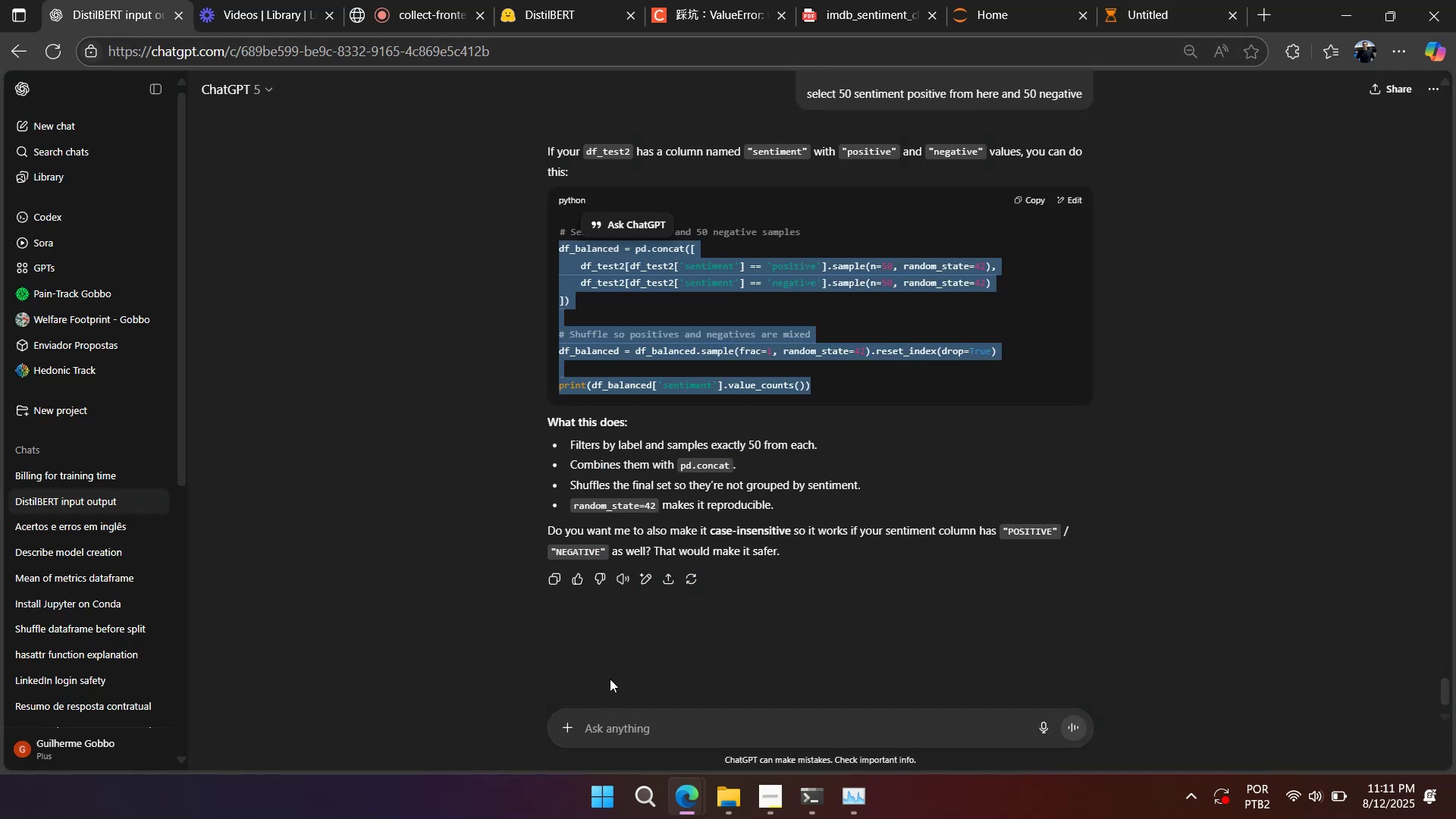 
left_click([623, 727])
 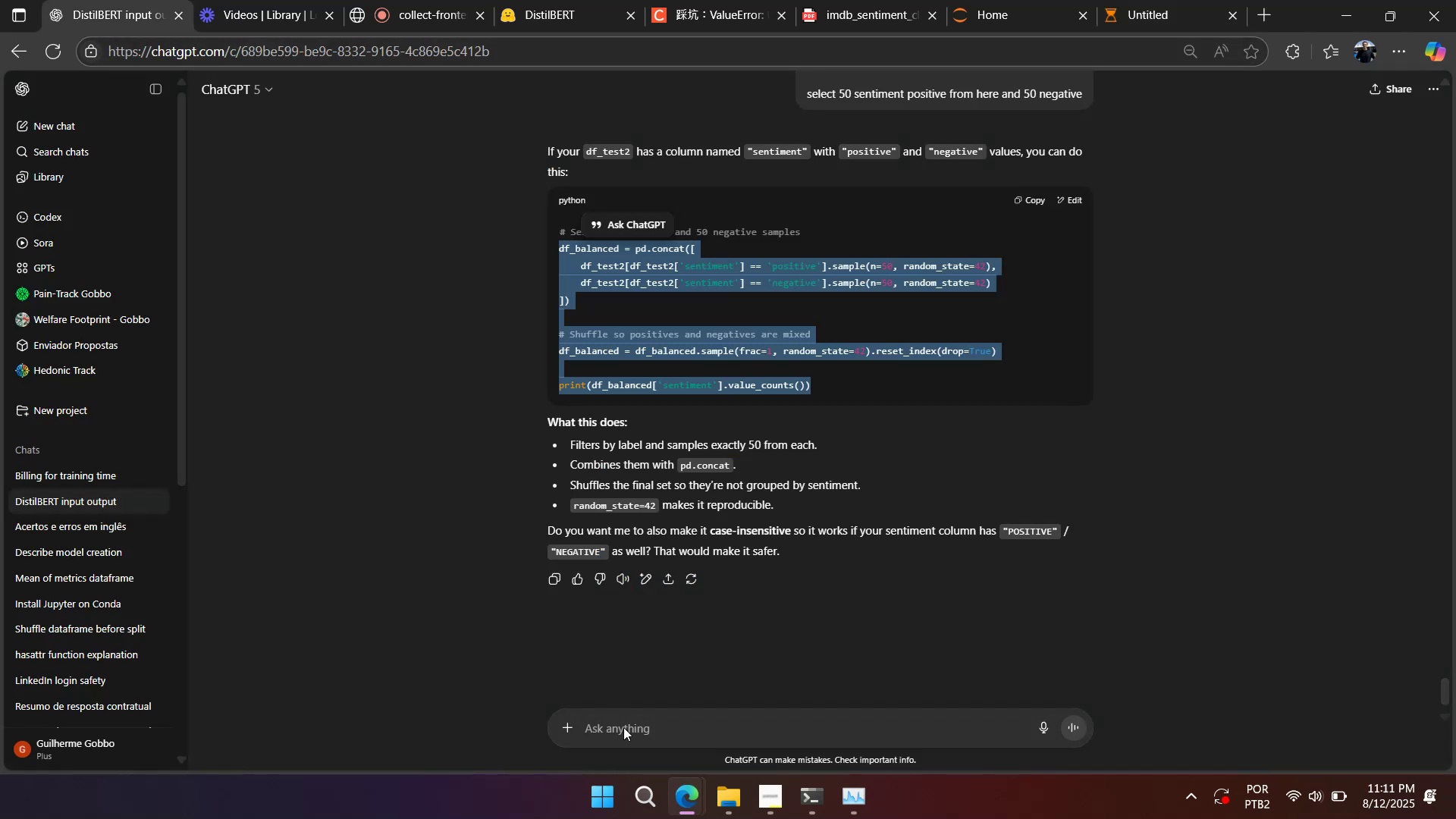 
key(Control+V)
 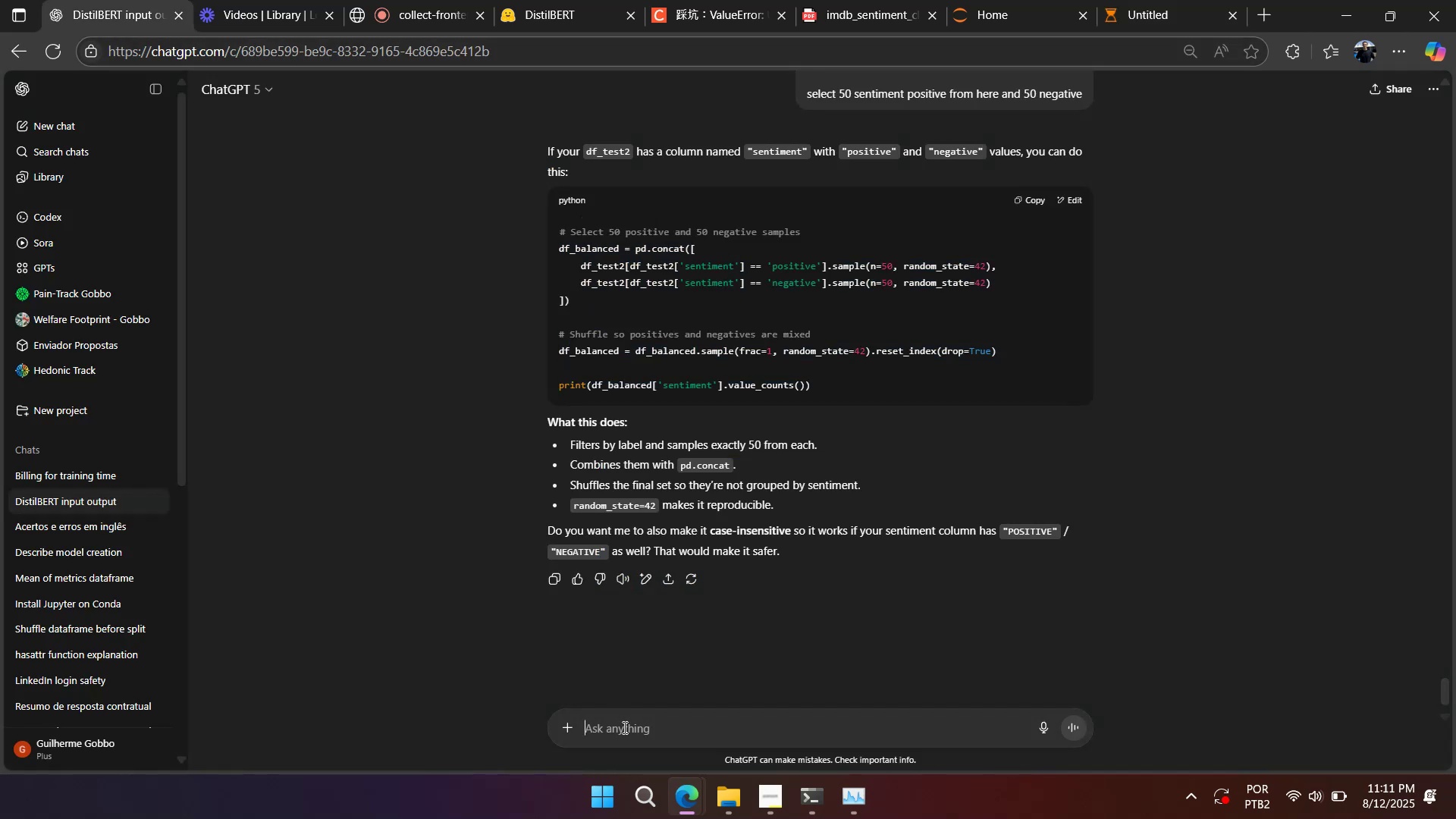 
key(Shift+Enter)
 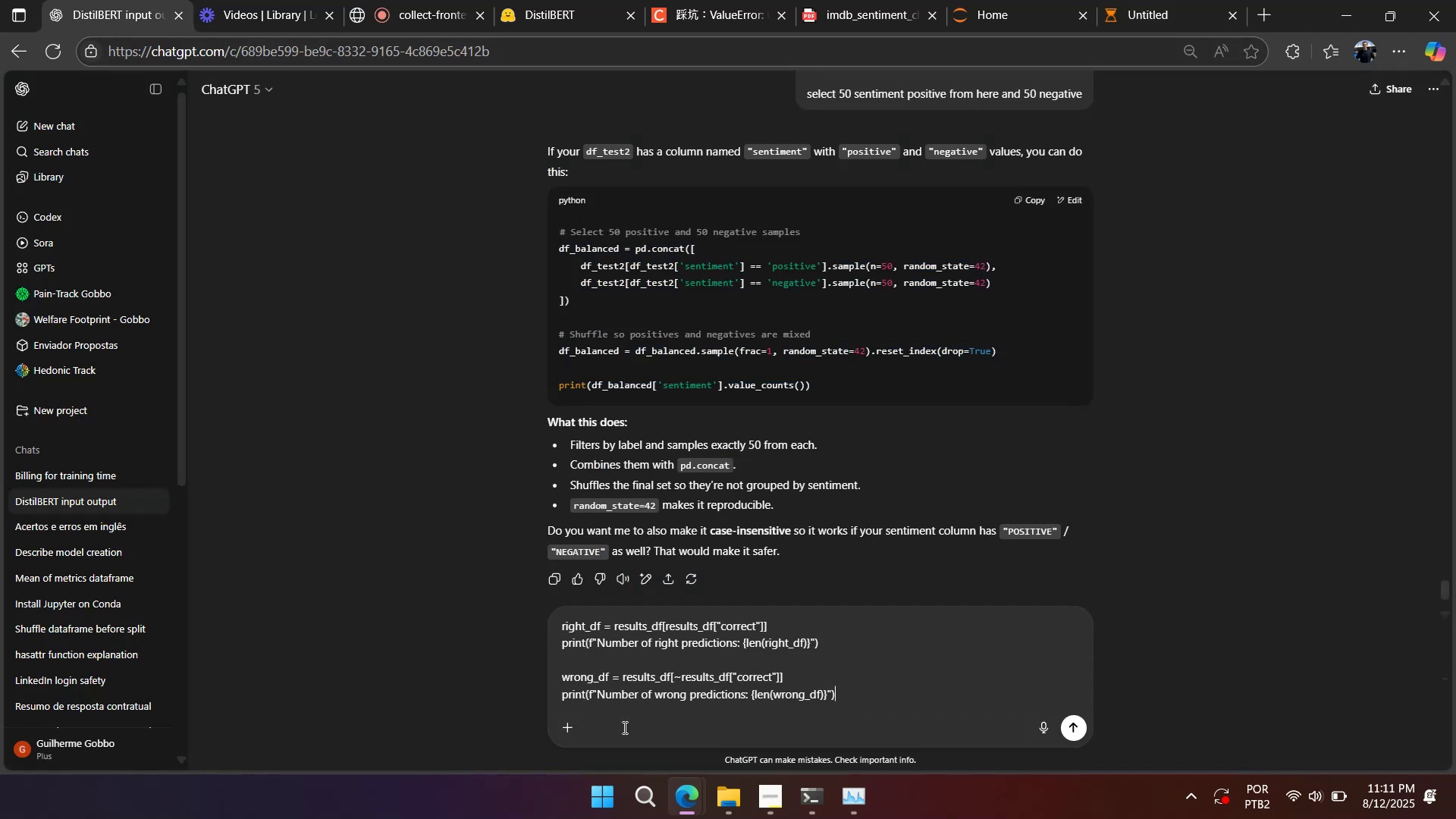 
key(Shift+Enter)
 